 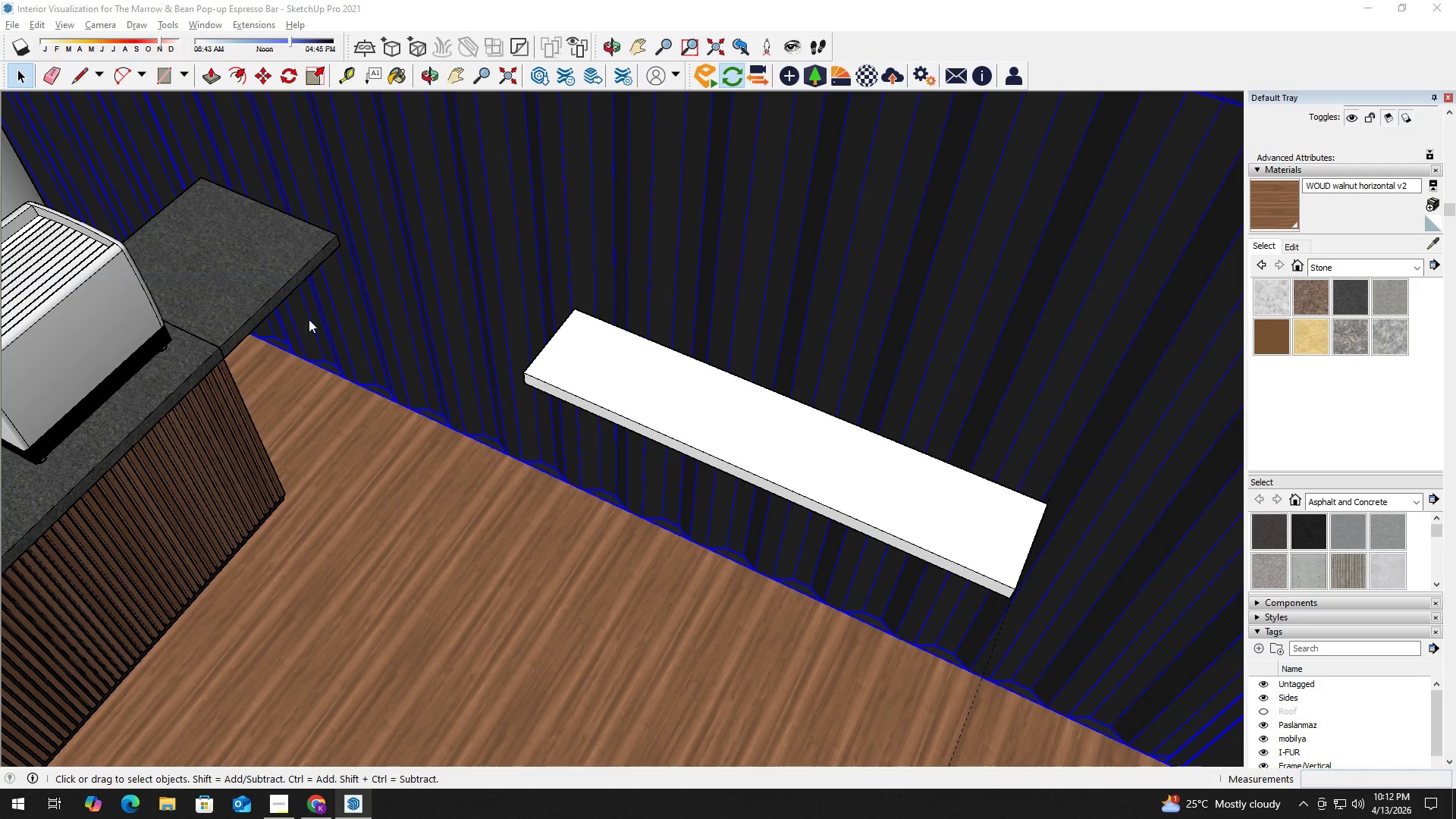 
scroll: coordinate [513, 336], scroll_direction: down, amount: 5.0
 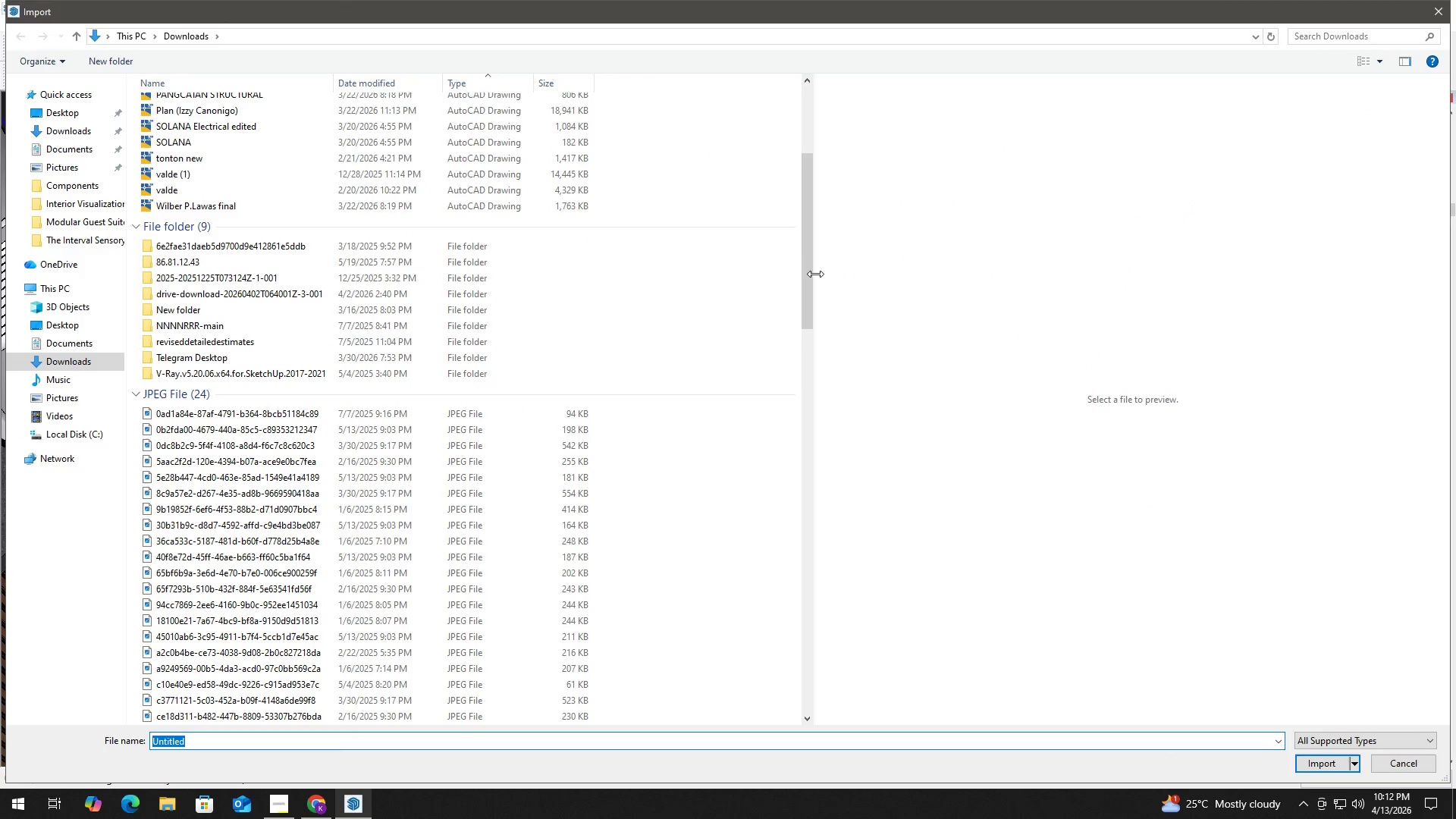 
left_click_drag(start_coordinate=[805, 278], to_coordinate=[783, 551])
 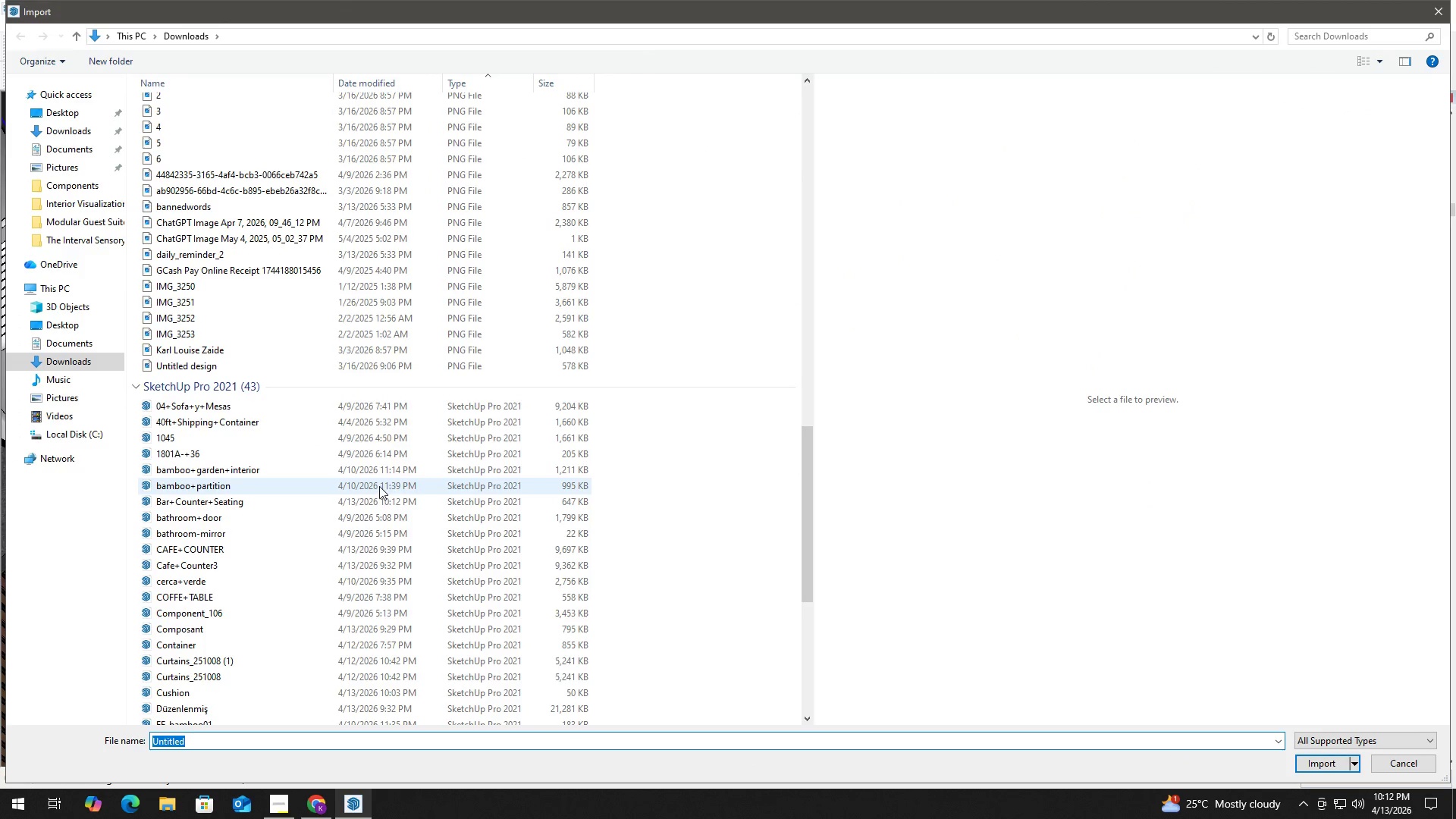 
left_click([377, 495])
 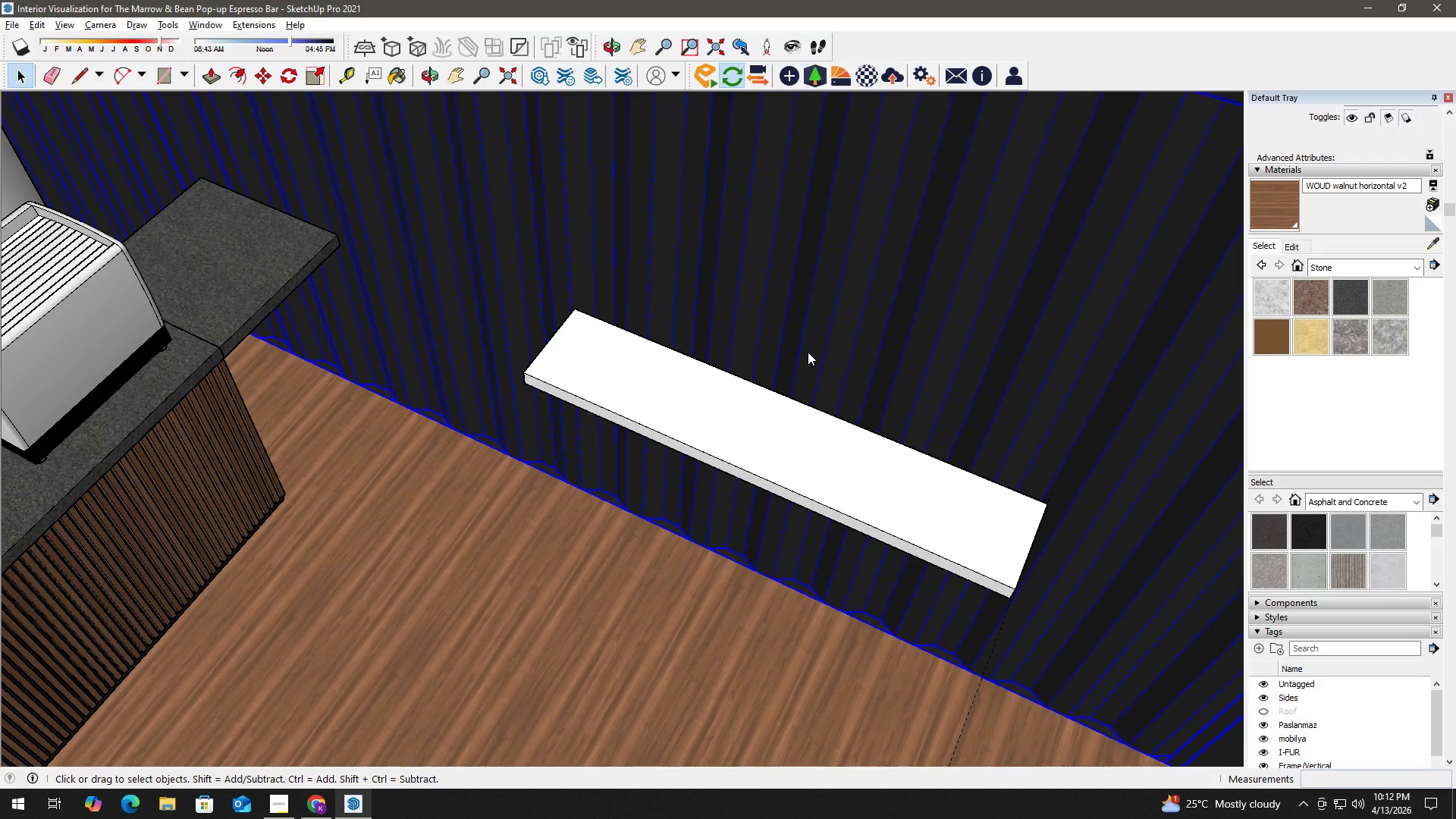 
wait(7.2)
 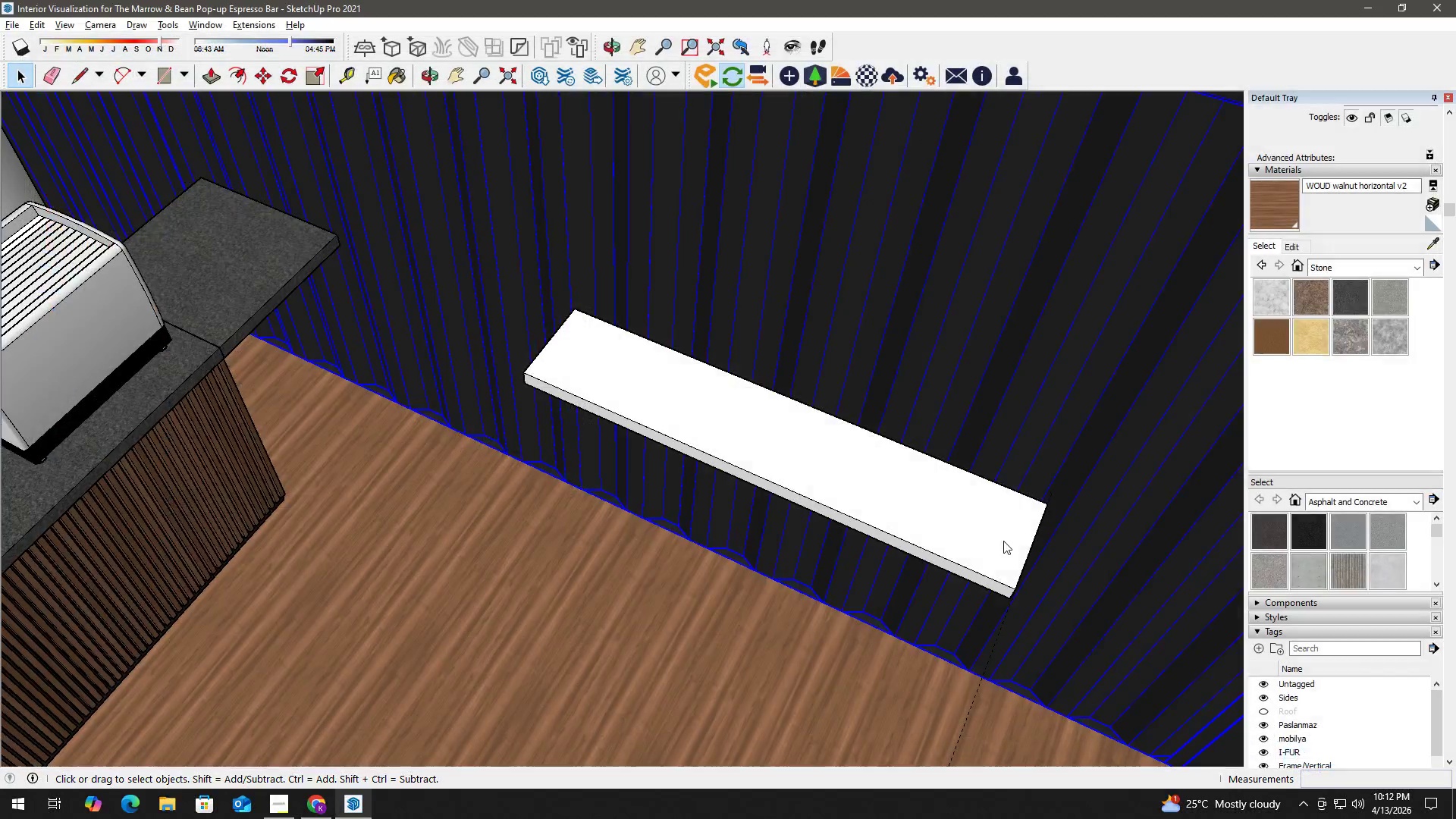 
scroll: coordinate [795, 343], scroll_direction: down, amount: 2.0
 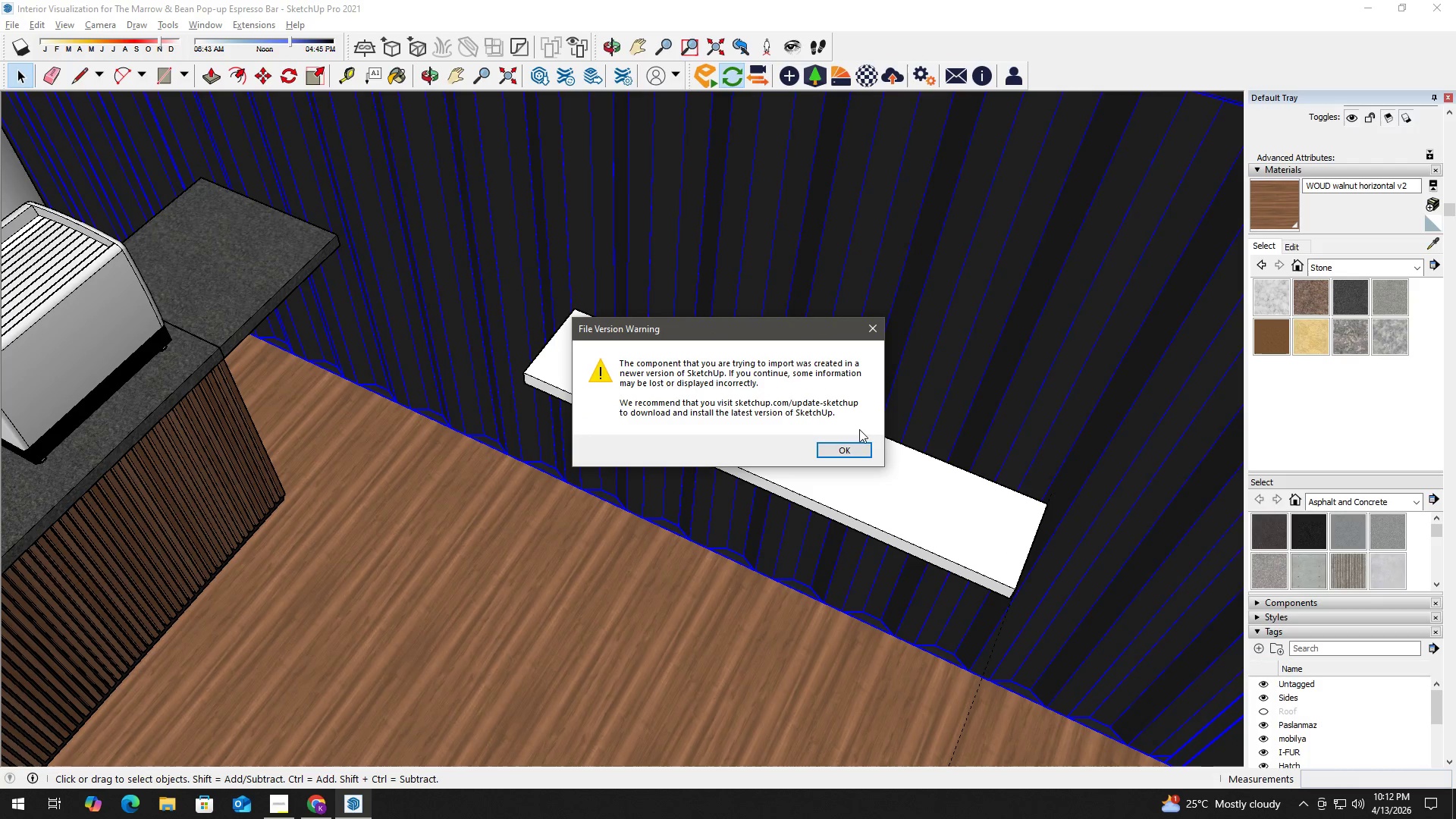 
left_click([851, 458])
 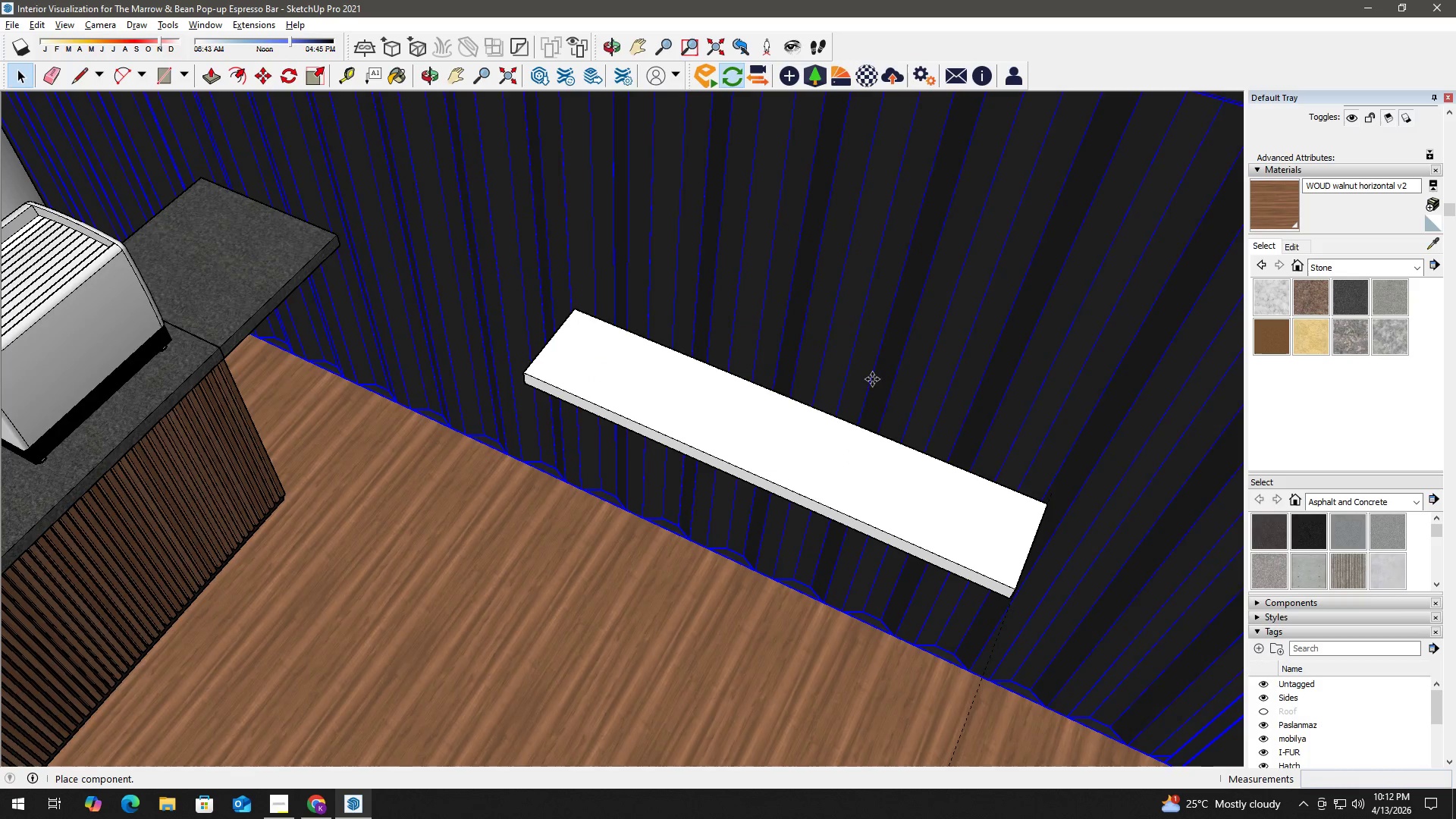 
scroll: coordinate [890, 349], scroll_direction: down, amount: 20.0
 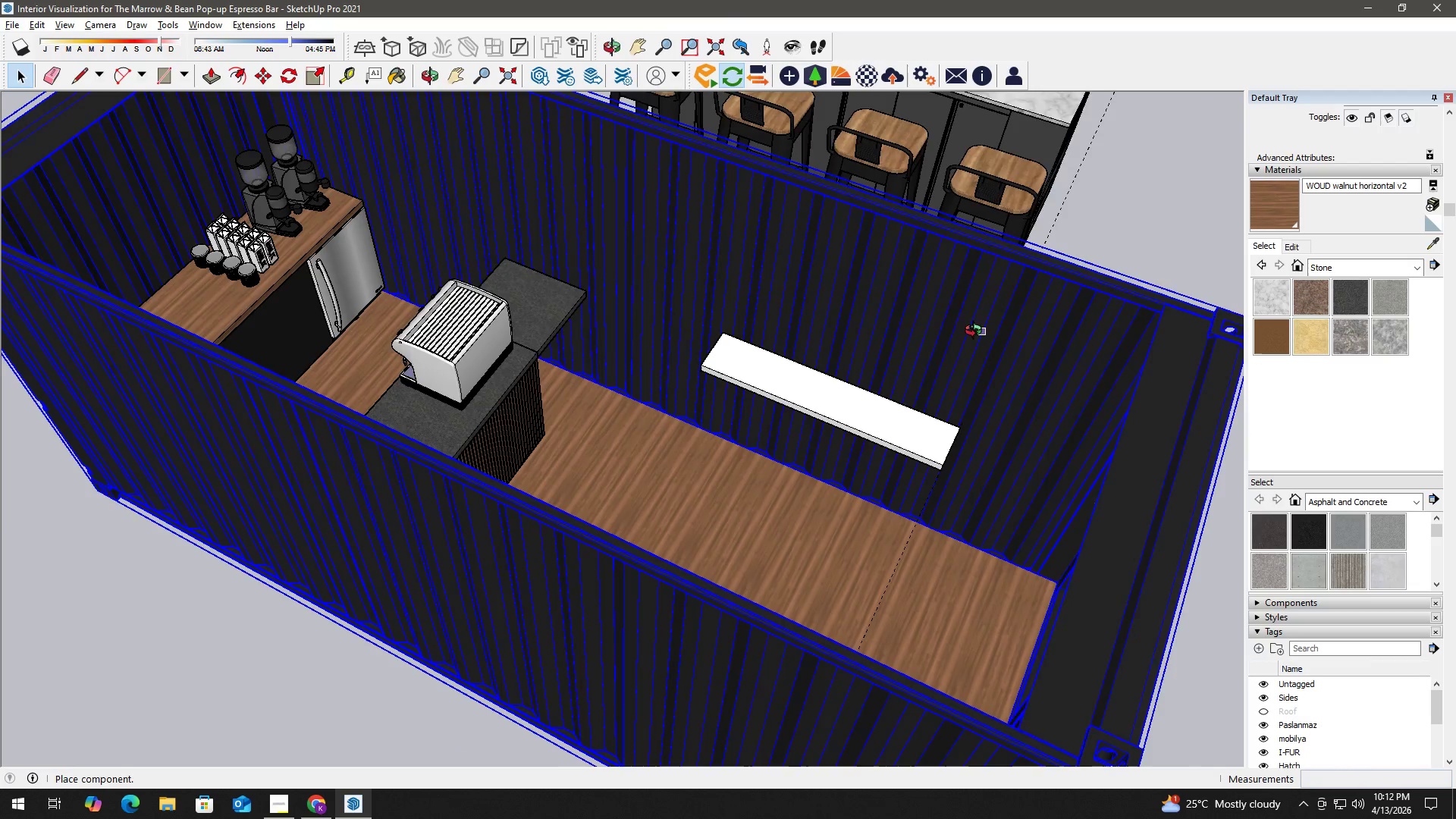 
hold_key(key=ShiftLeft, duration=0.69)
 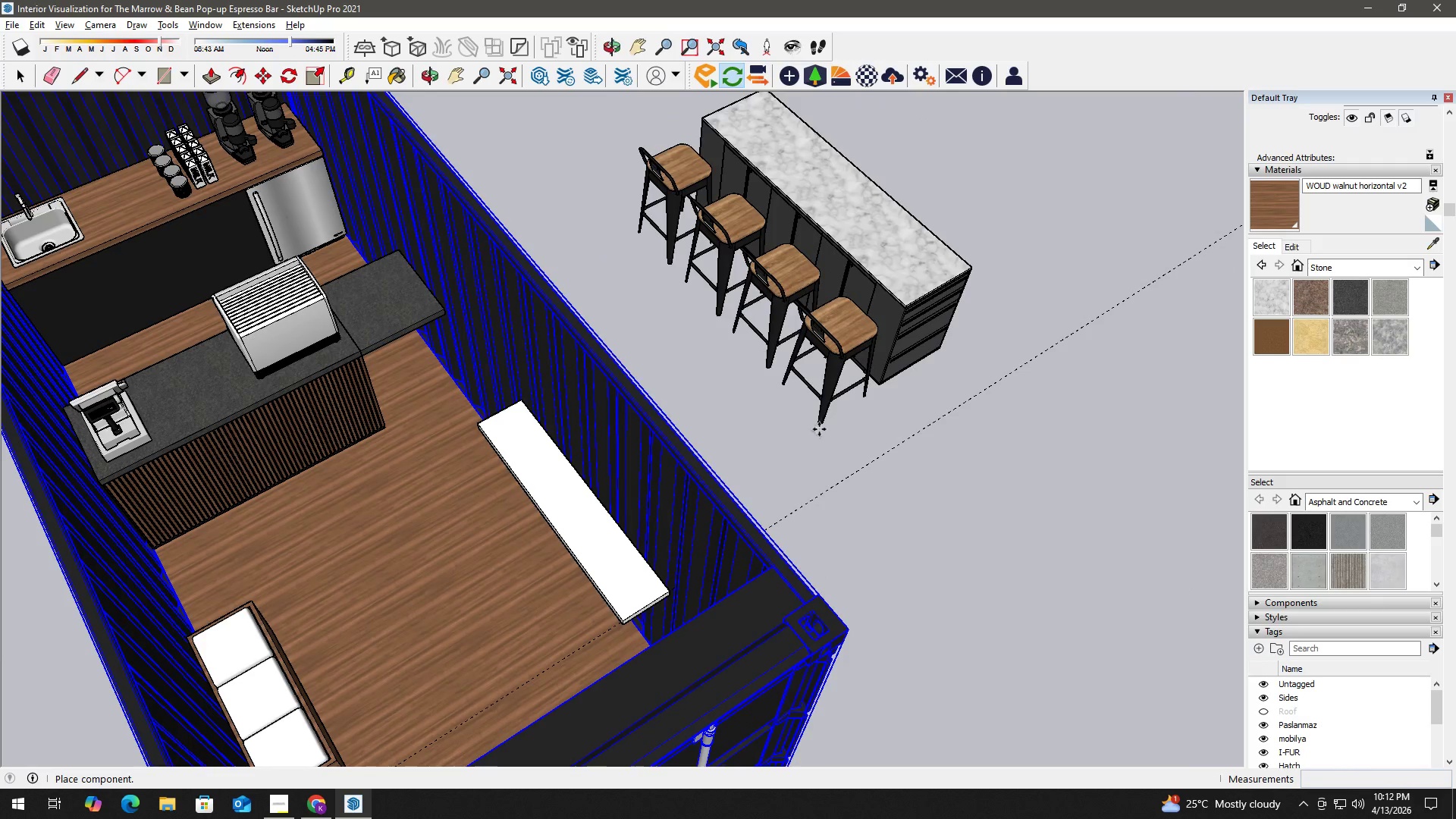 
left_click([824, 436])
 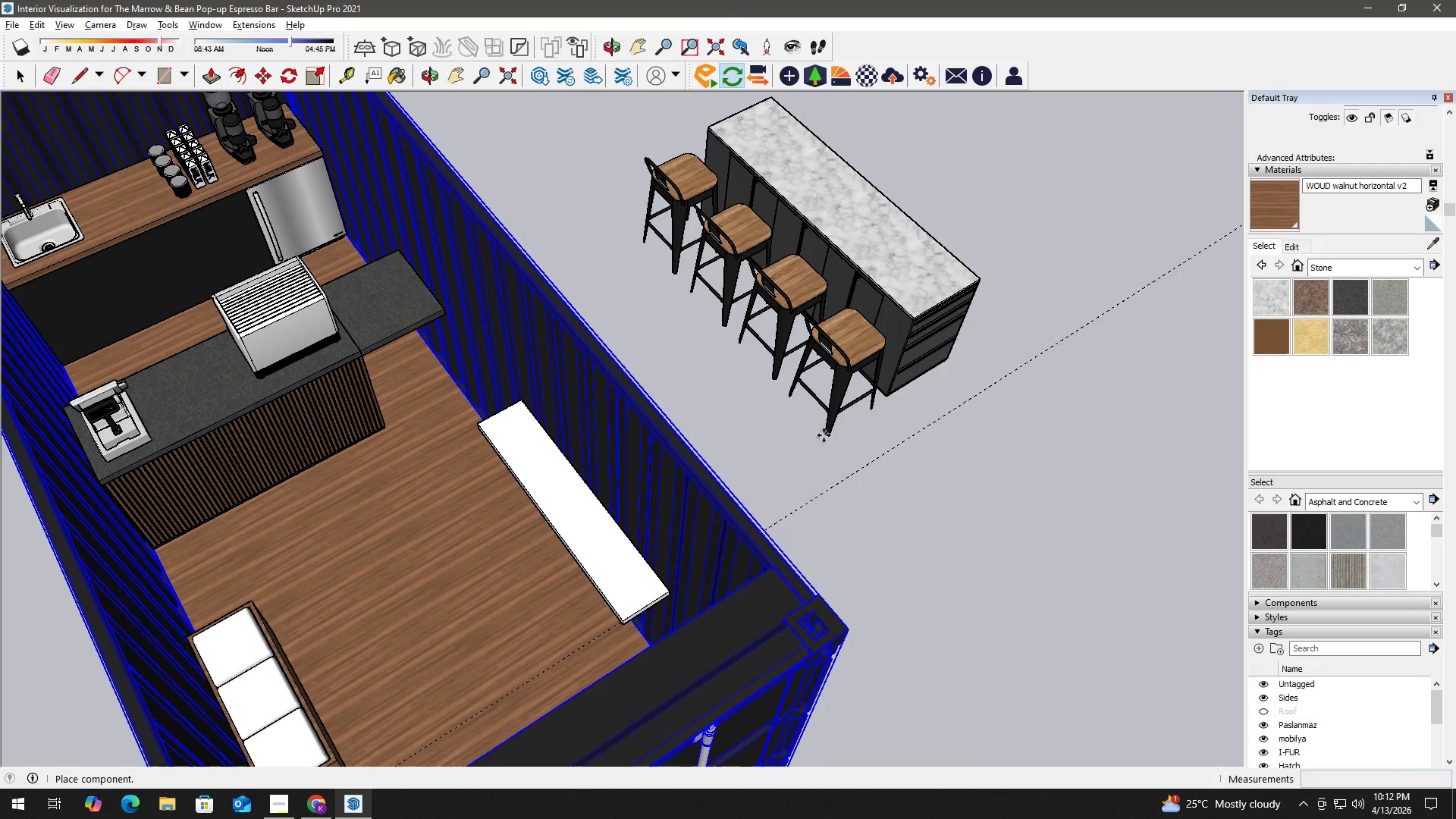 
key(Space)
 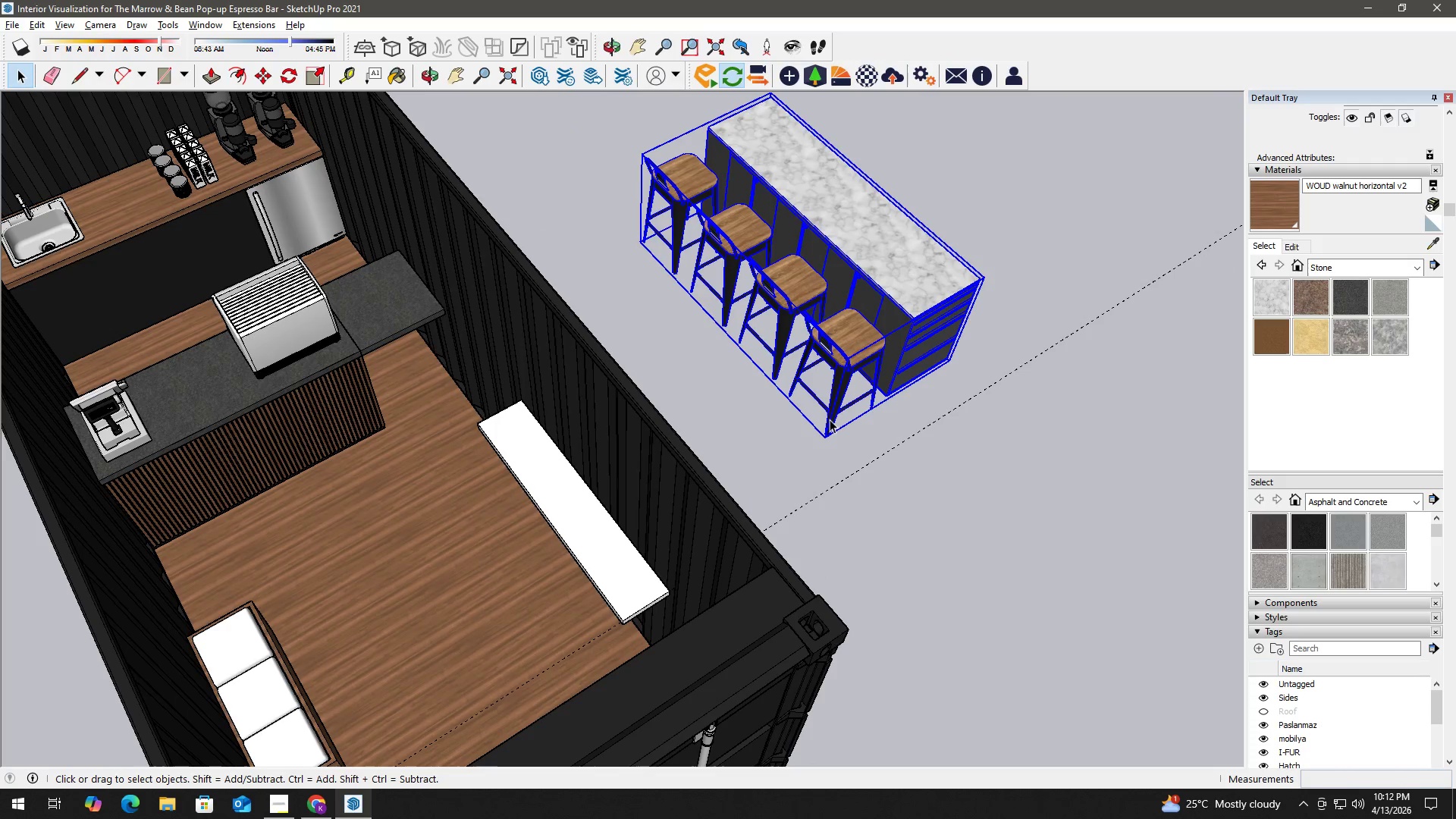 
left_click([830, 419])
 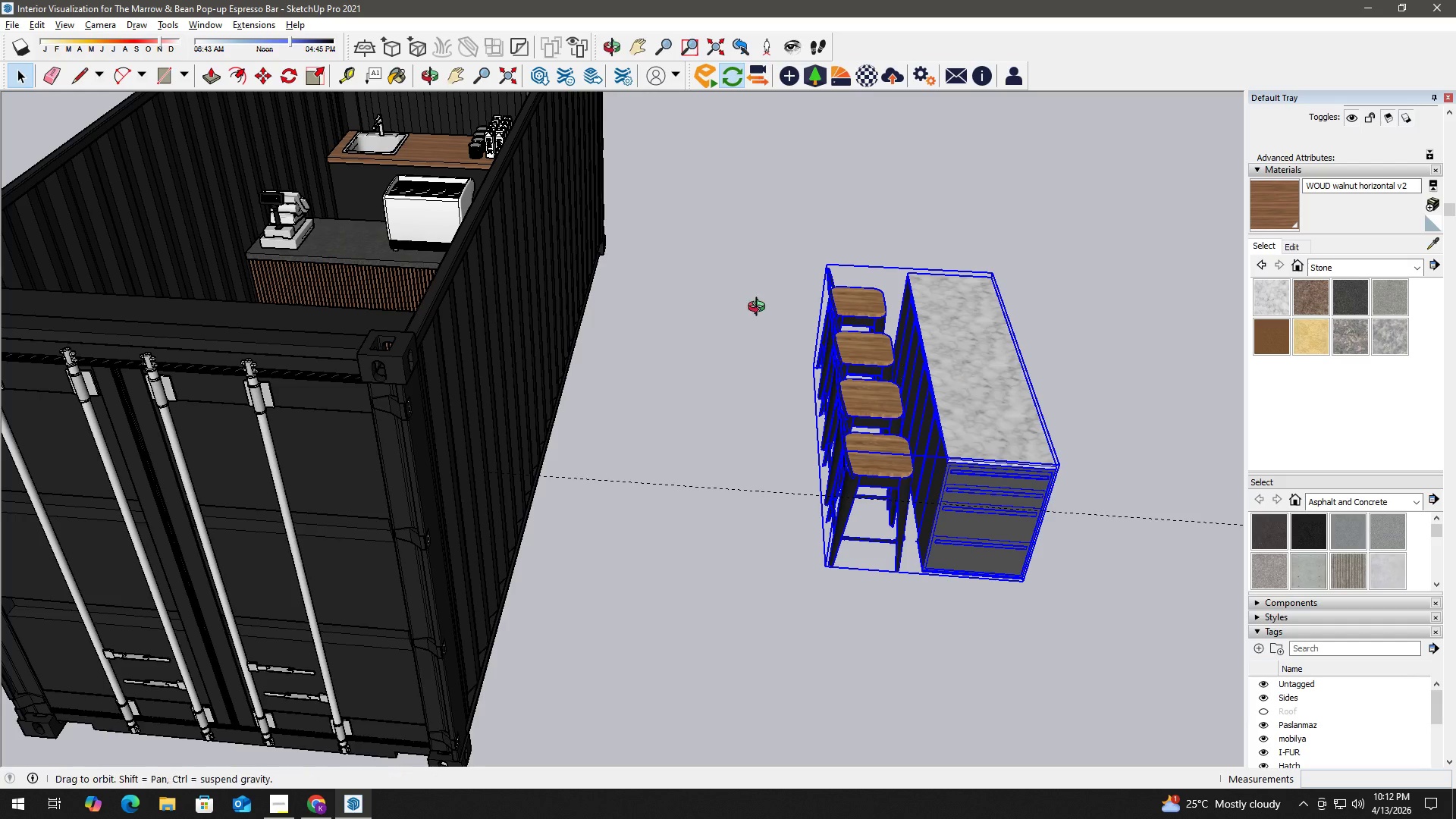 
type(ht)
 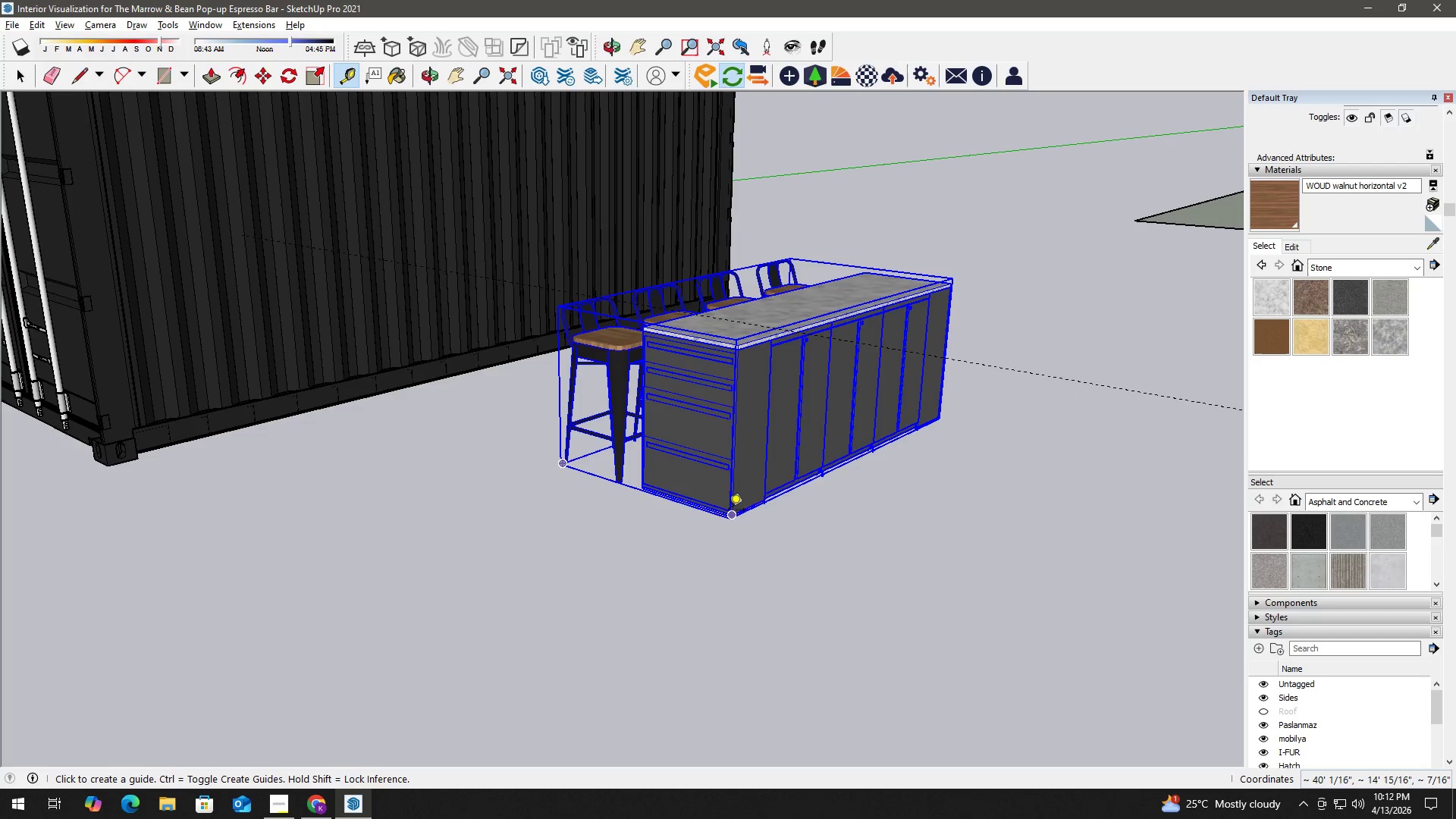 
left_click_drag(start_coordinate=[949, 489], to_coordinate=[895, 454])
 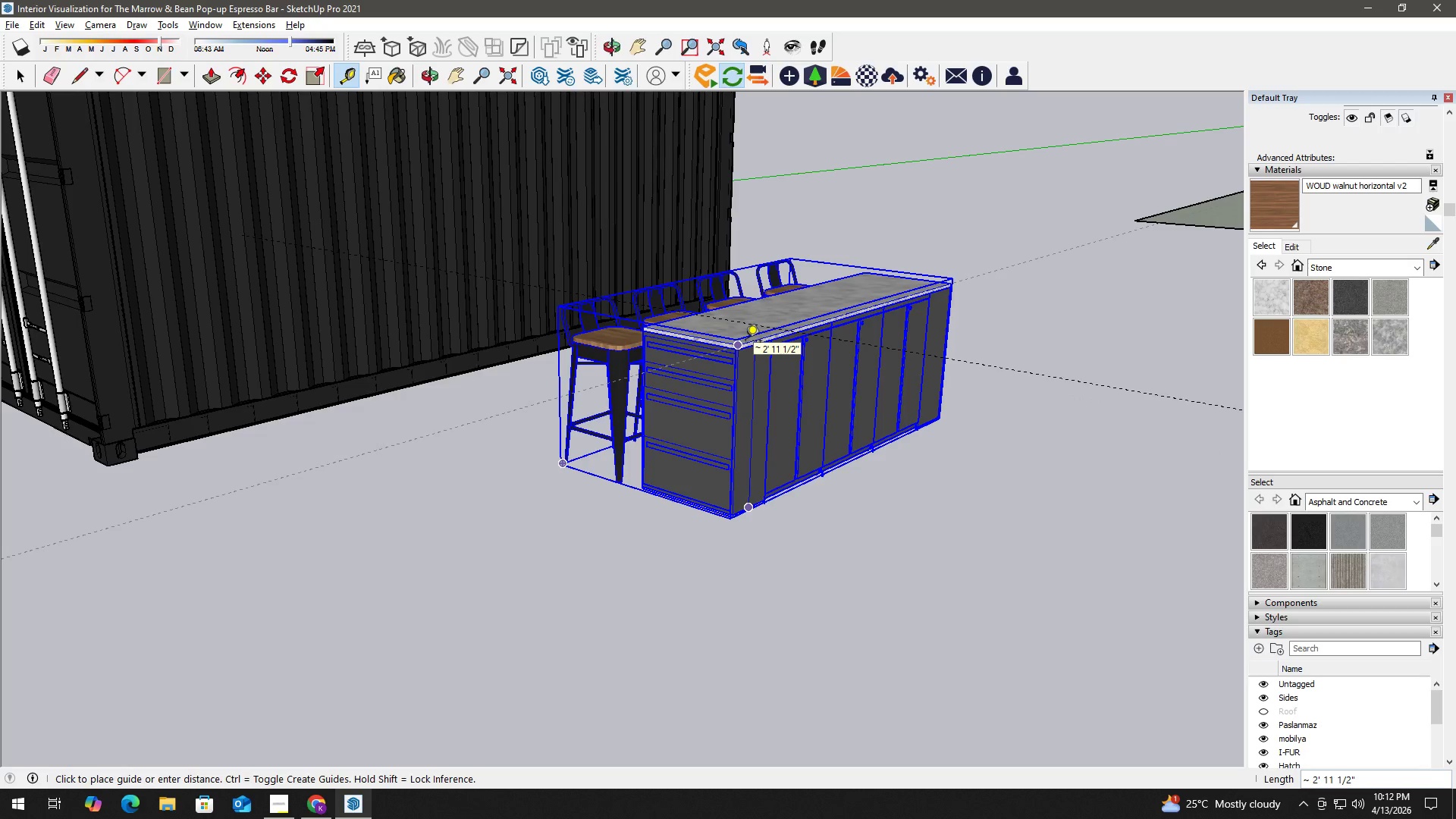 
key(Space)
 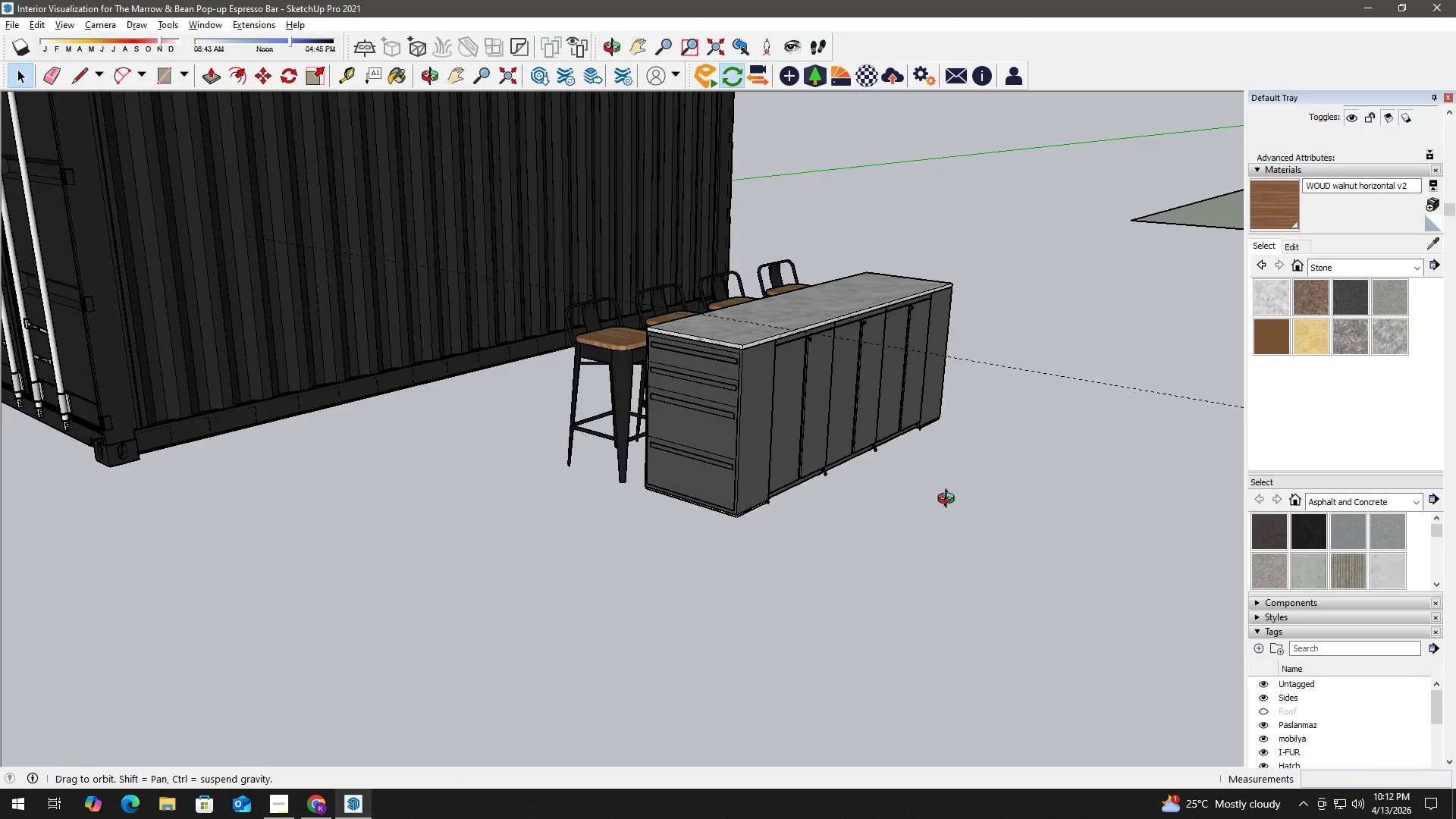 
scroll: coordinate [565, 415], scroll_direction: down, amount: 3.0
 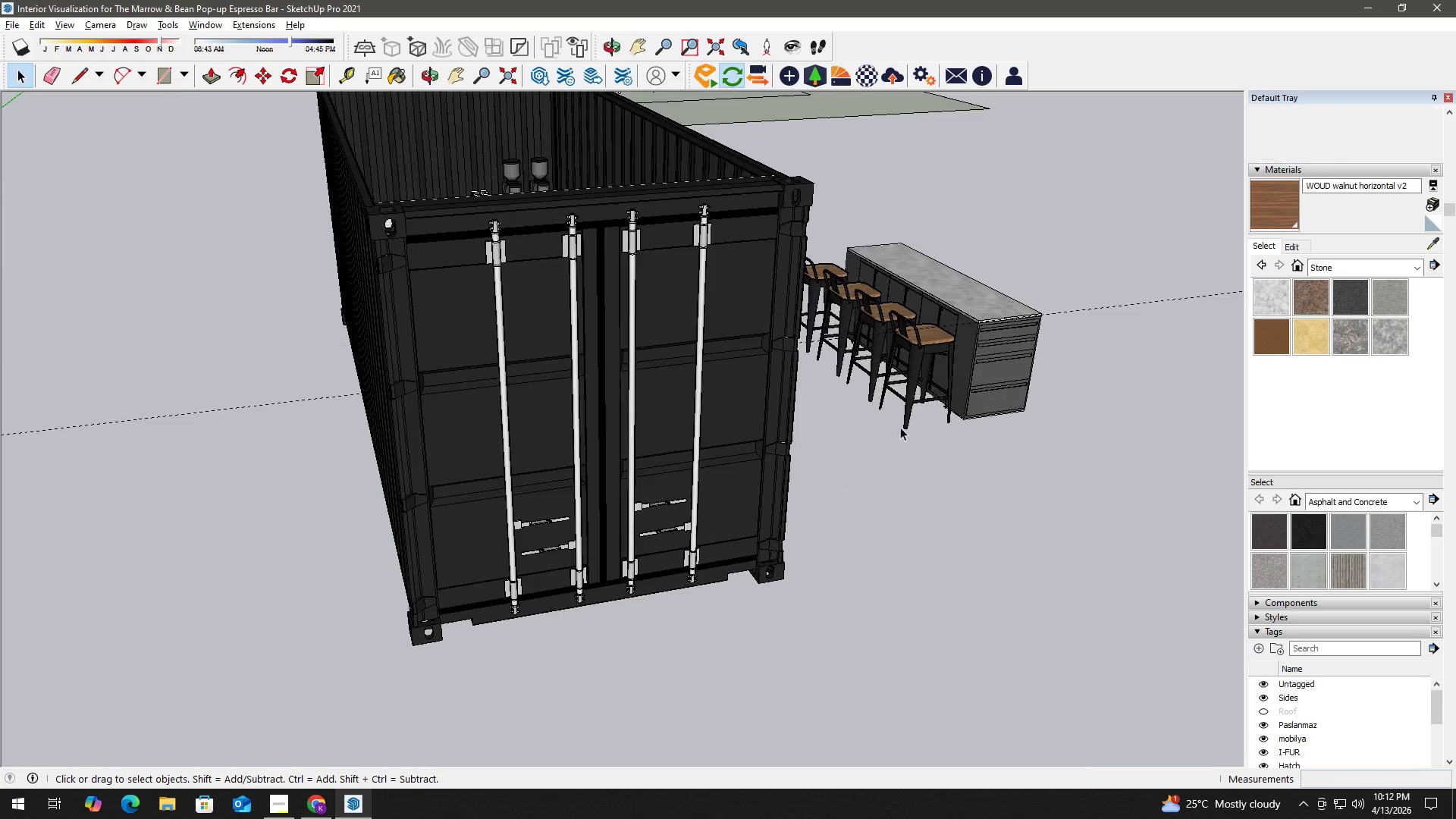 
left_click([924, 379])
 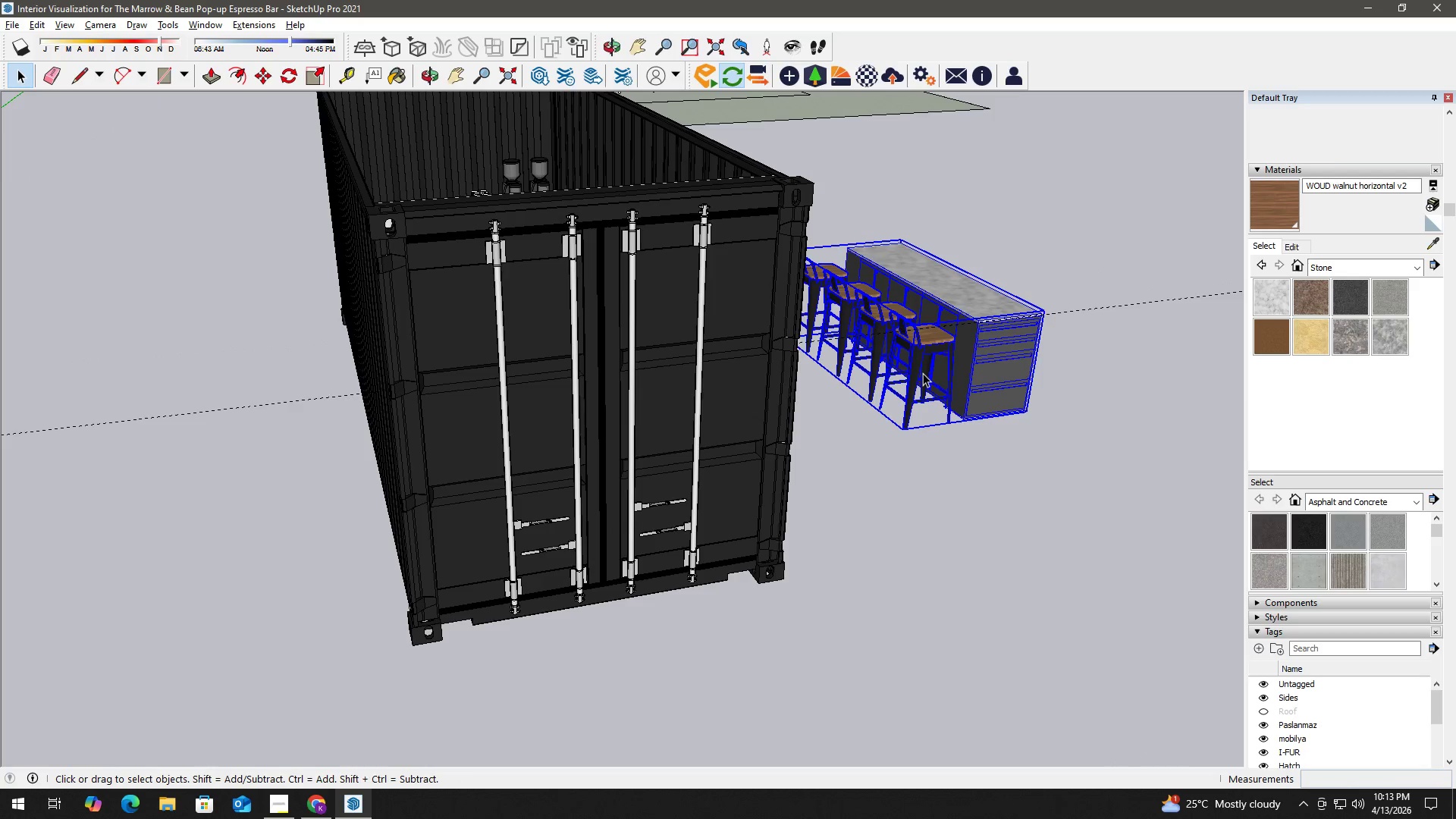 
right_click([923, 373])
 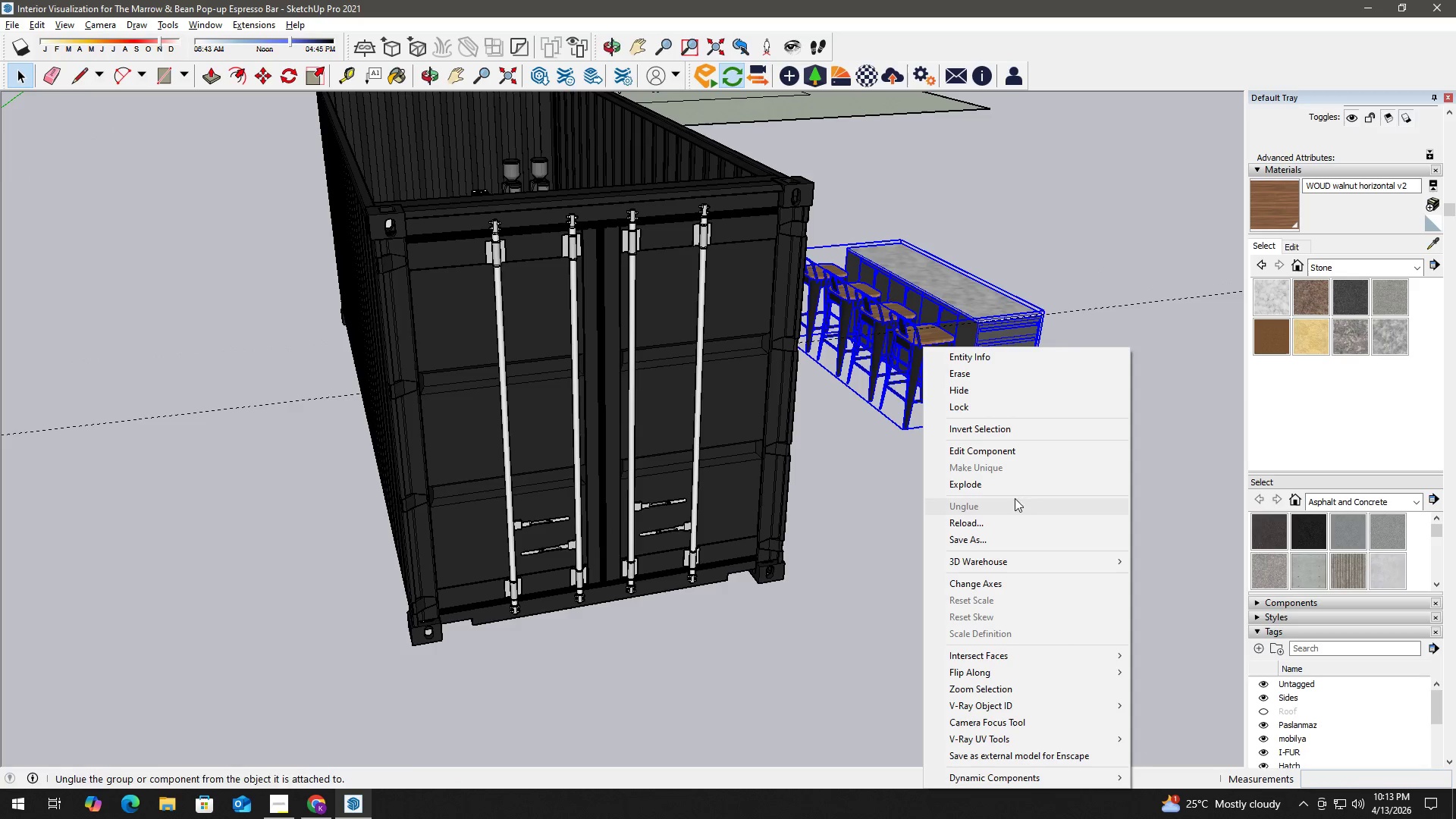 
left_click([1027, 479])
 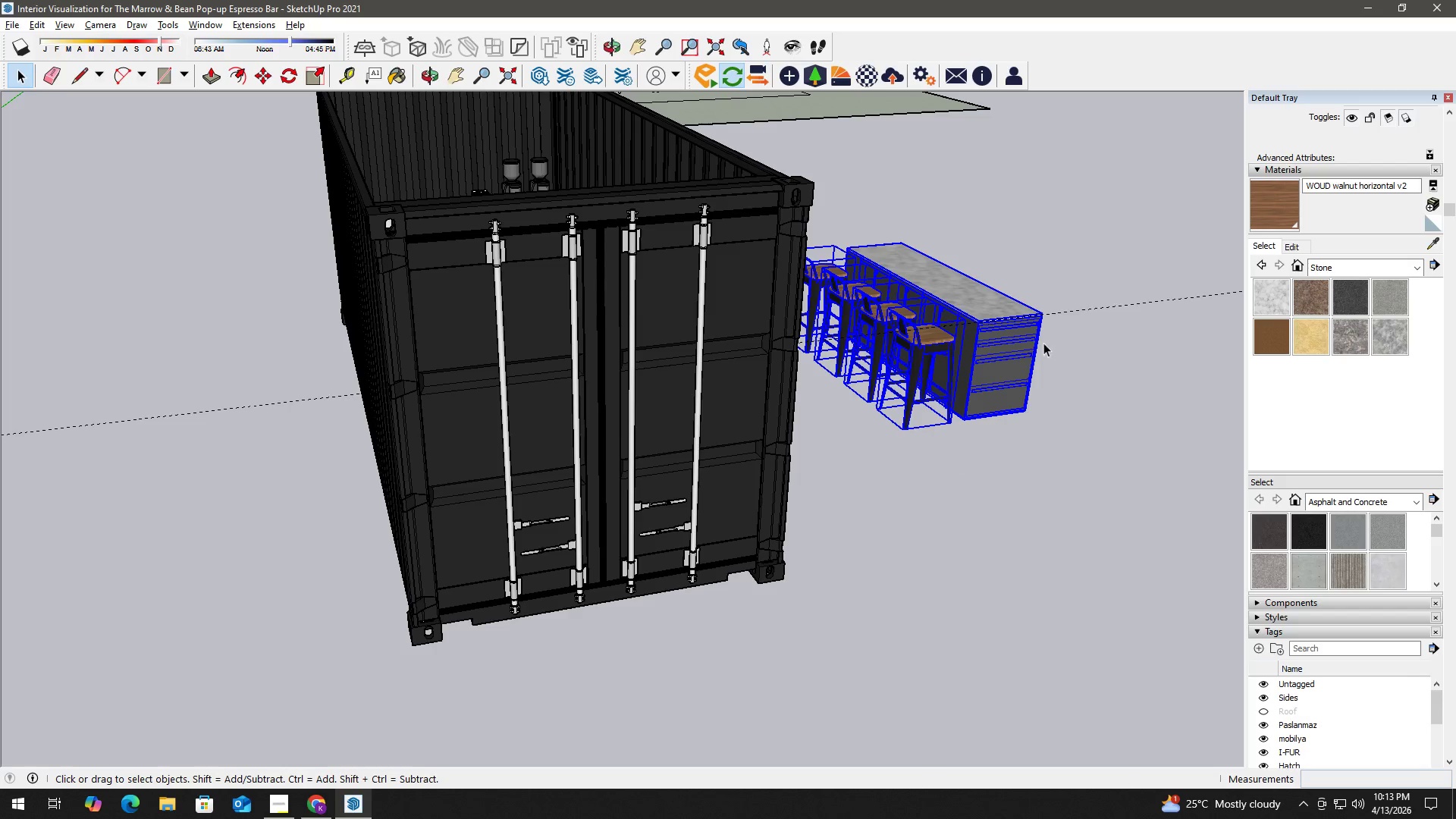 
left_click([912, 366])
 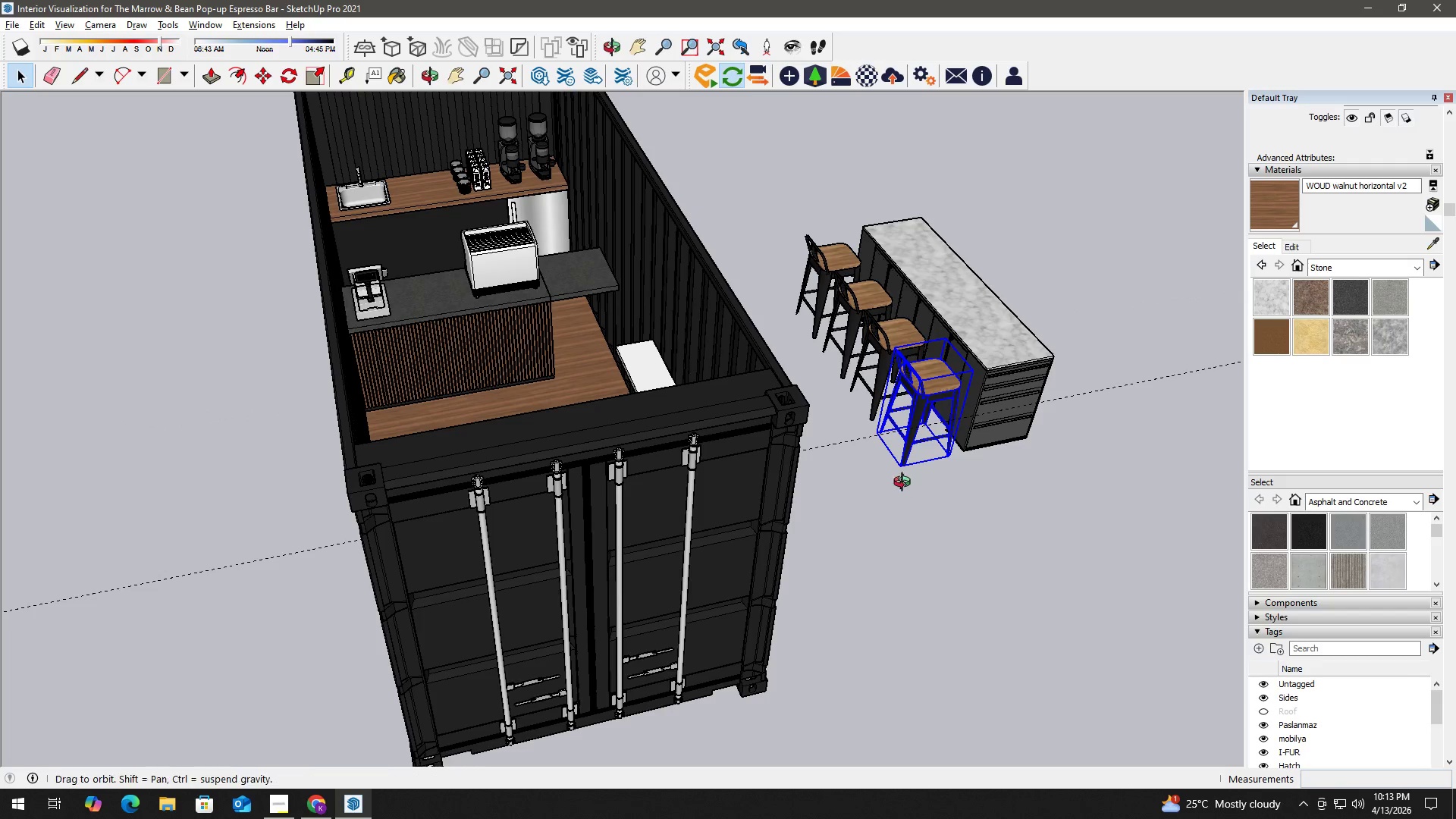 
key(M)
 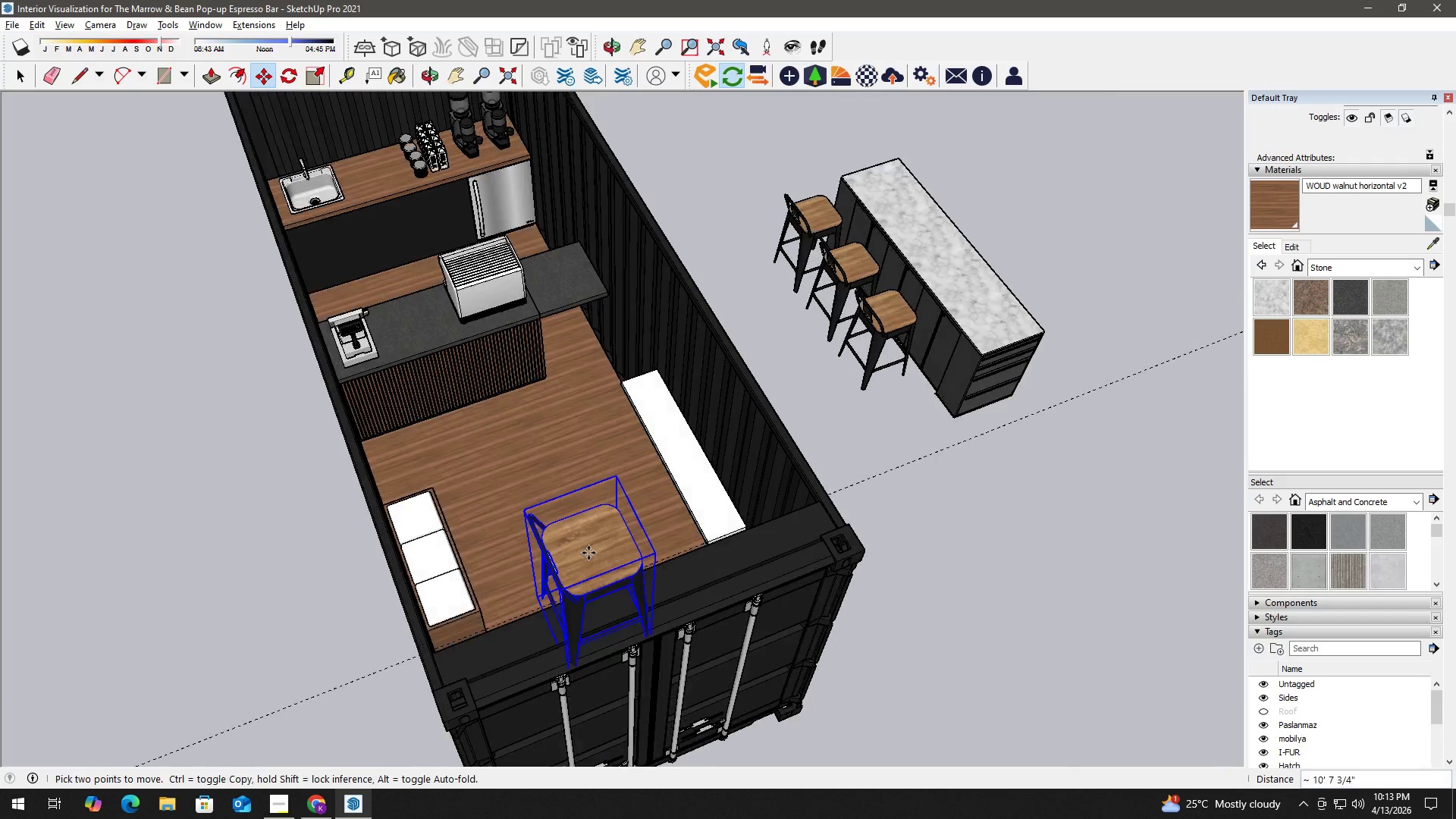 
scroll: coordinate [590, 509], scroll_direction: up, amount: 1.0
 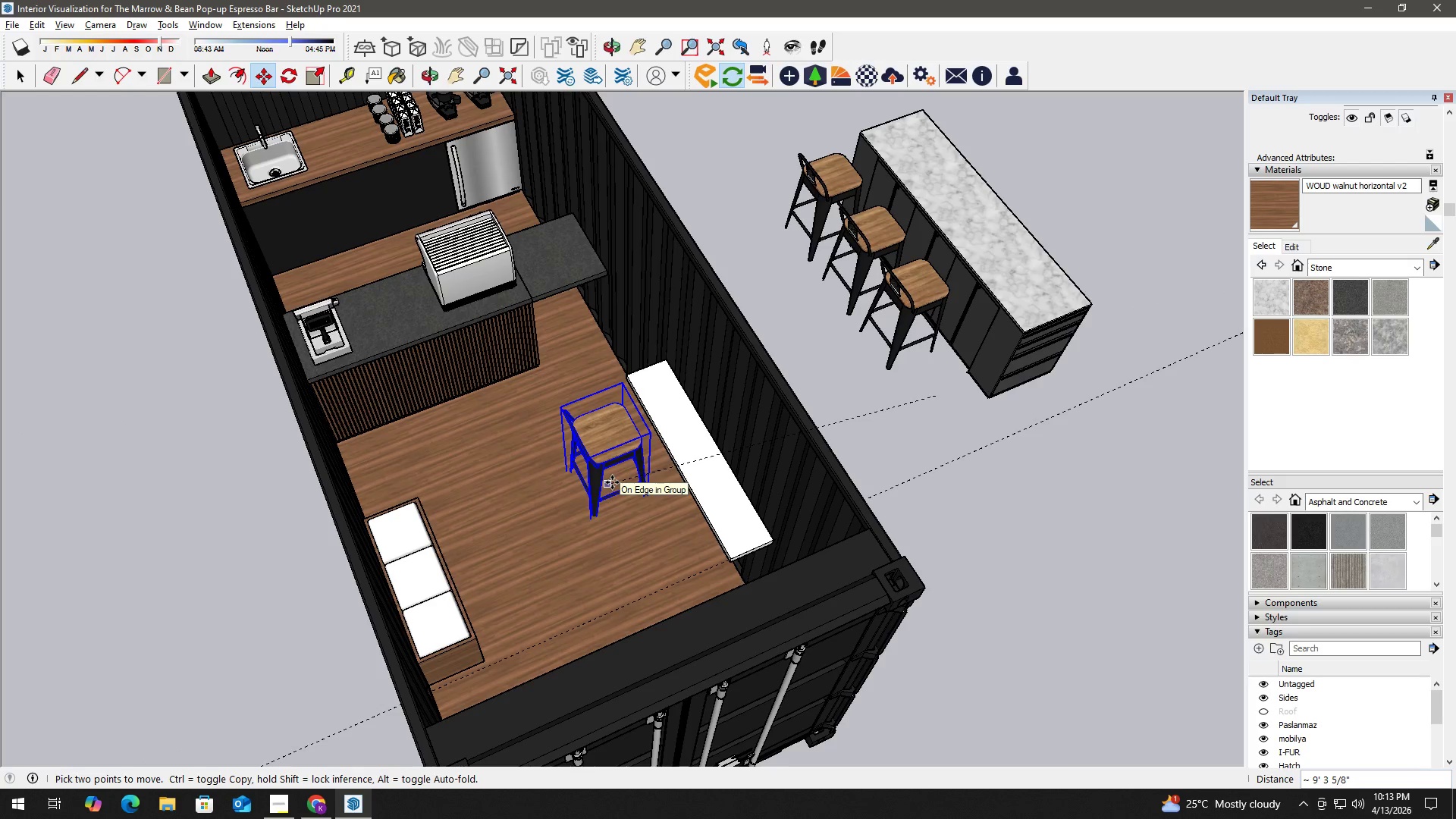 
left_click([612, 482])
 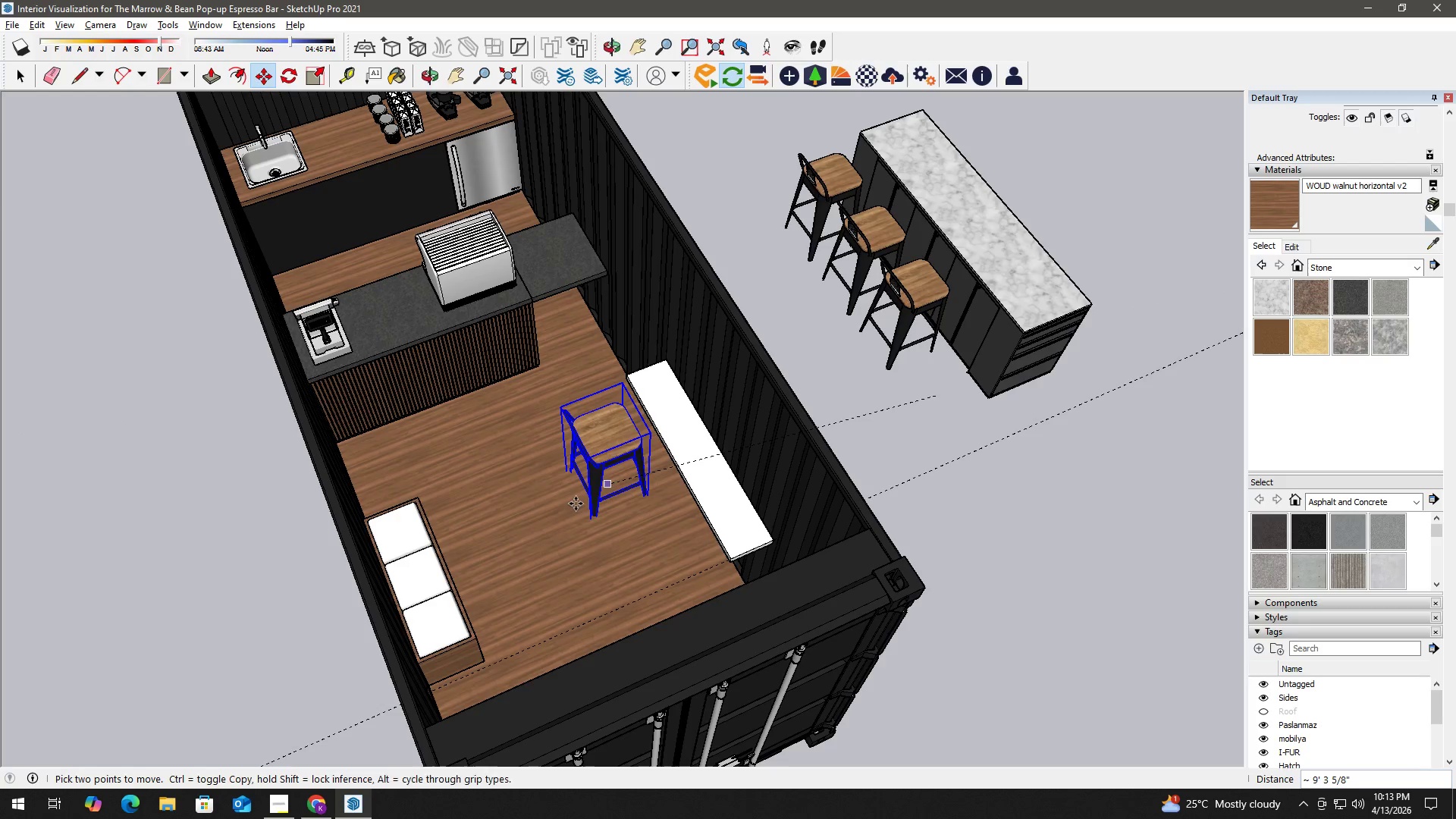 
key(Space)
 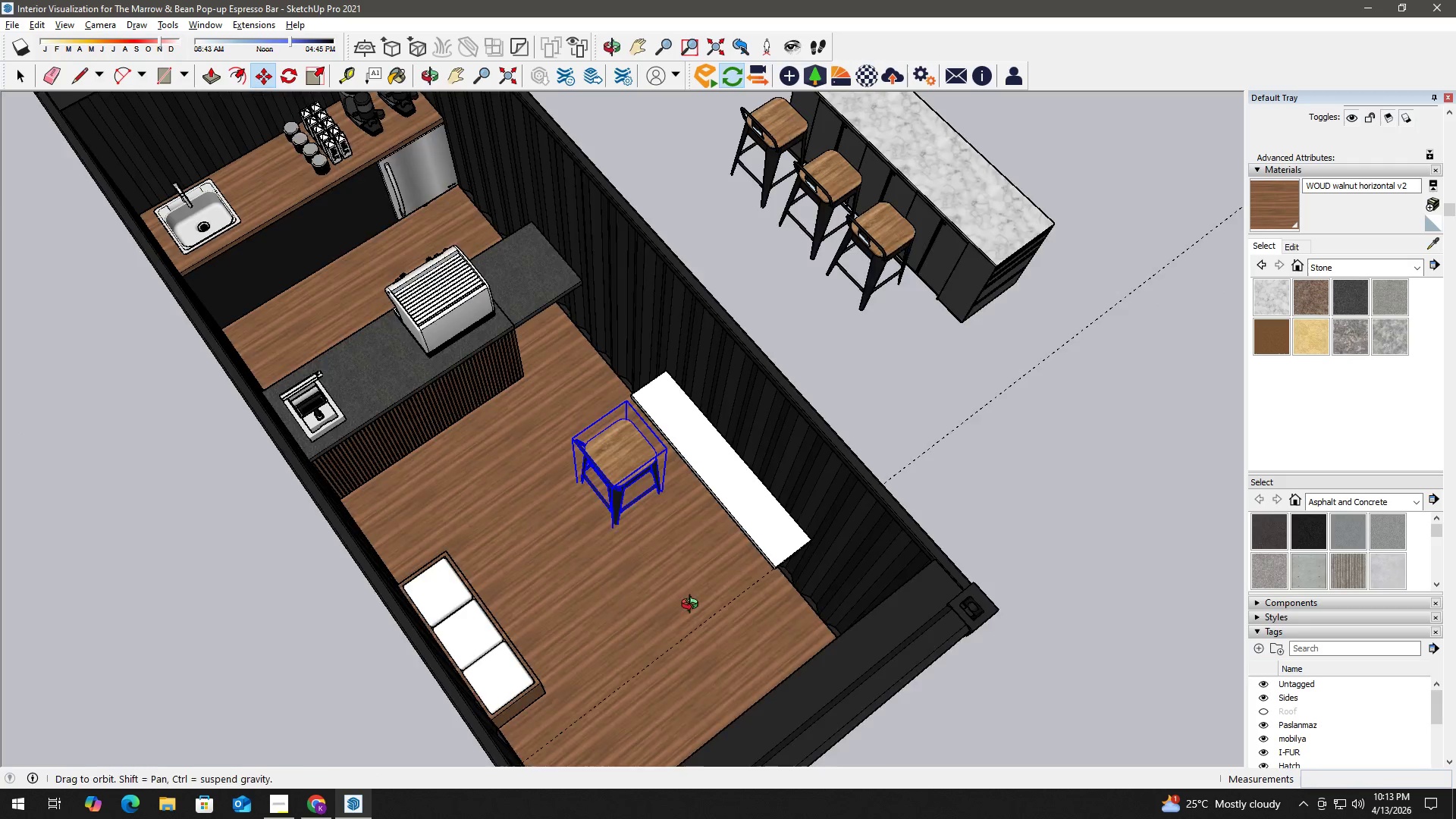 
key(T)
 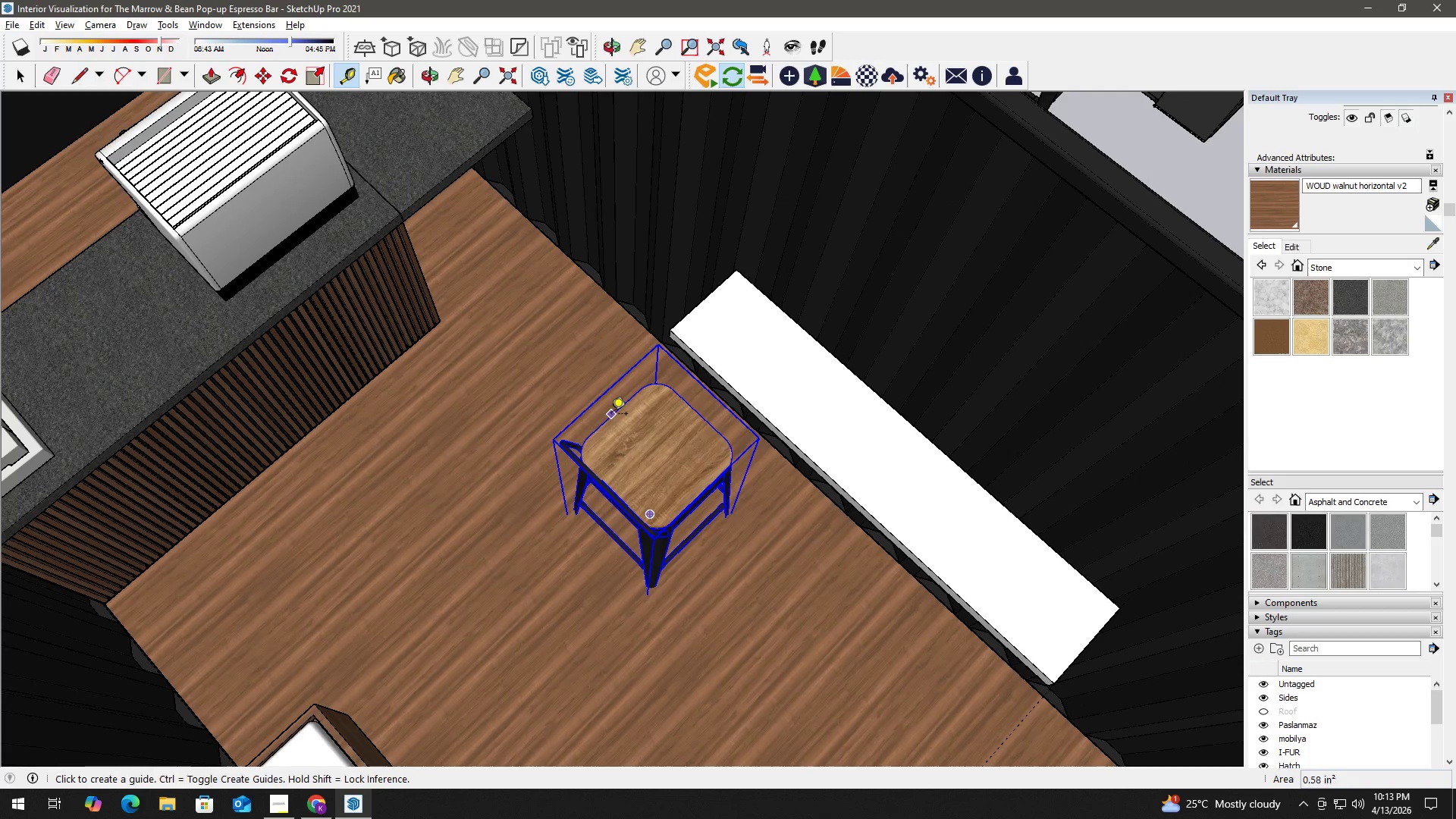 
scroll: coordinate [604, 434], scroll_direction: up, amount: 10.0
 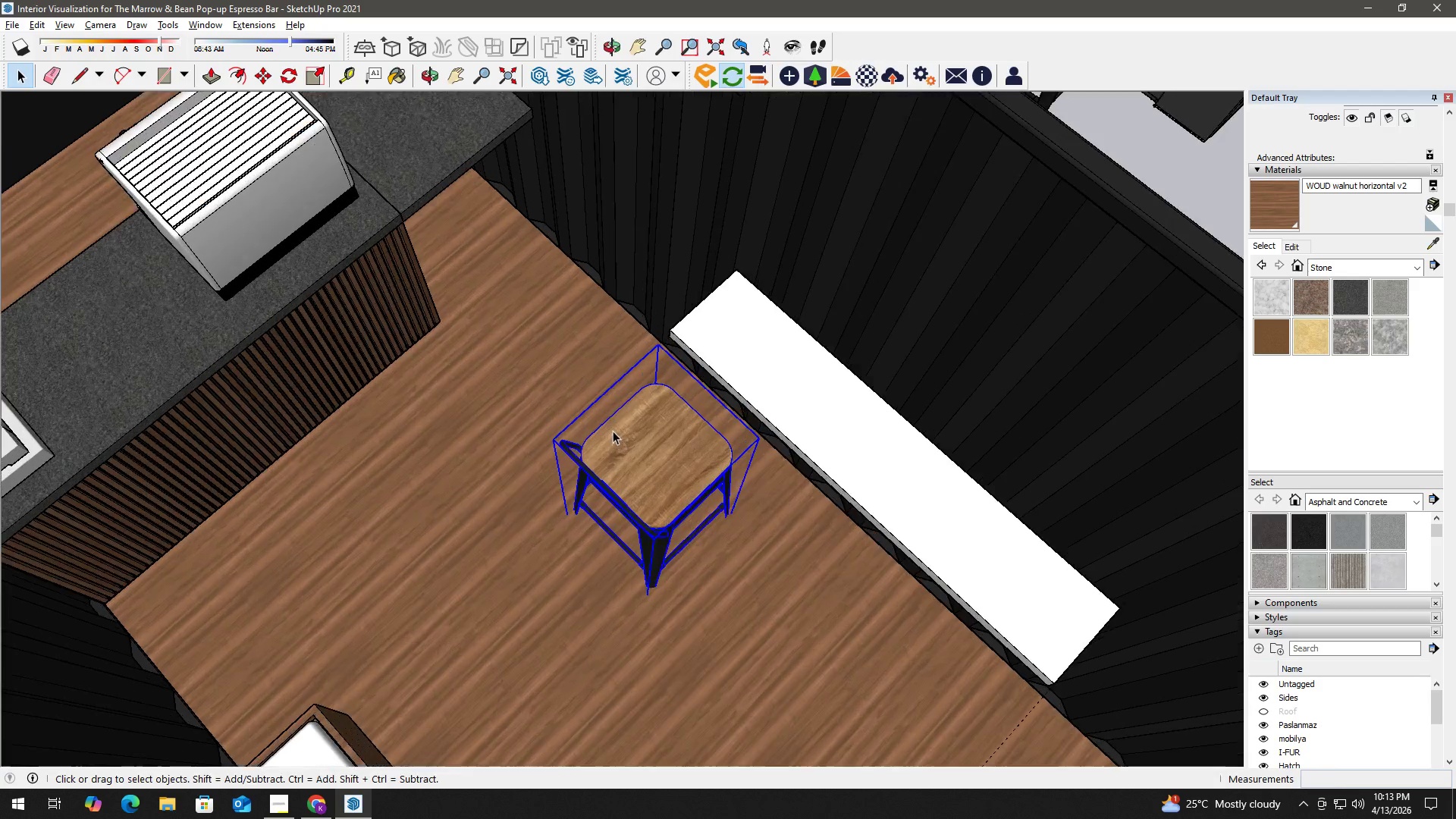 
left_click([611, 415])
 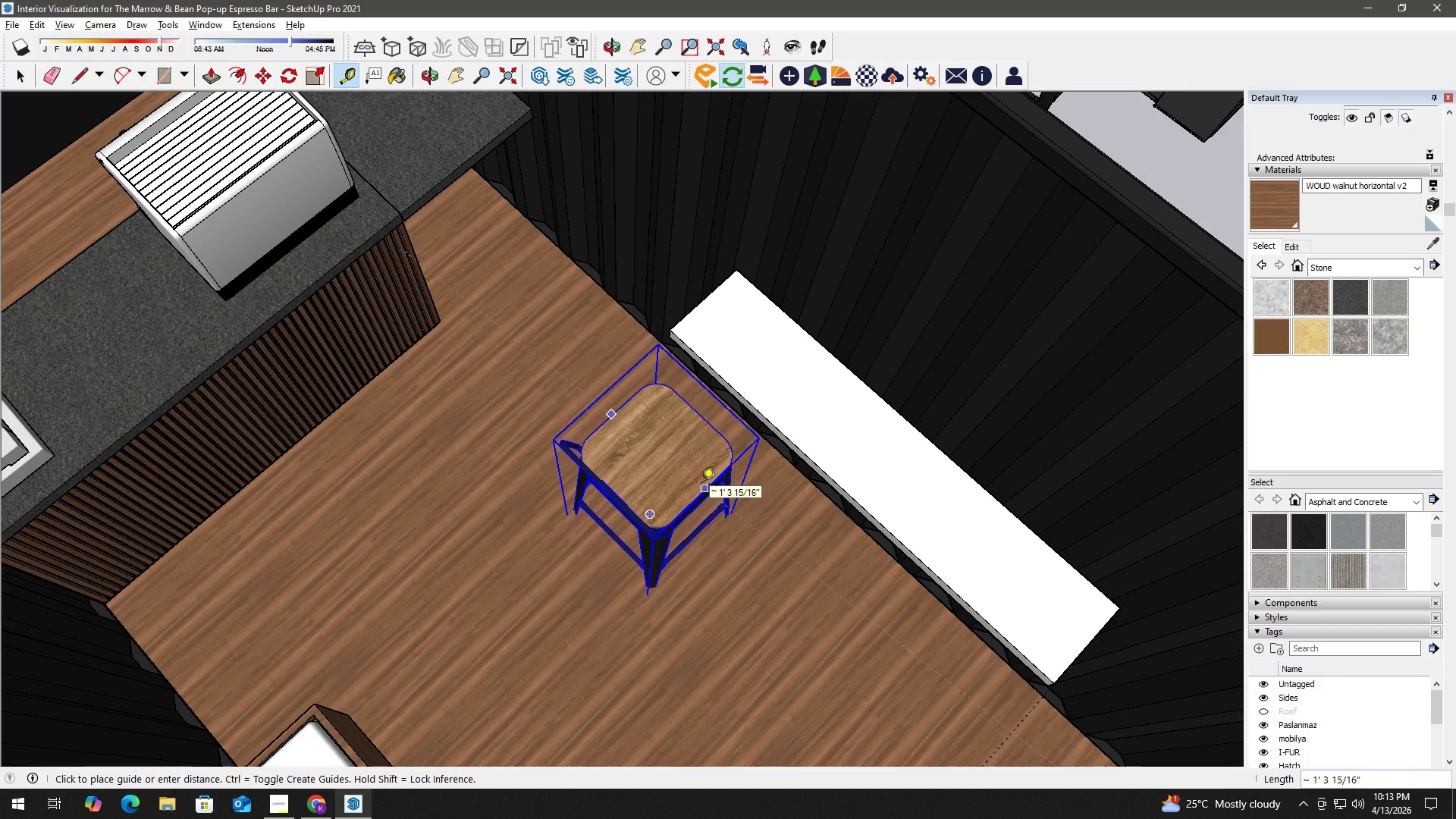 
key(Space)
 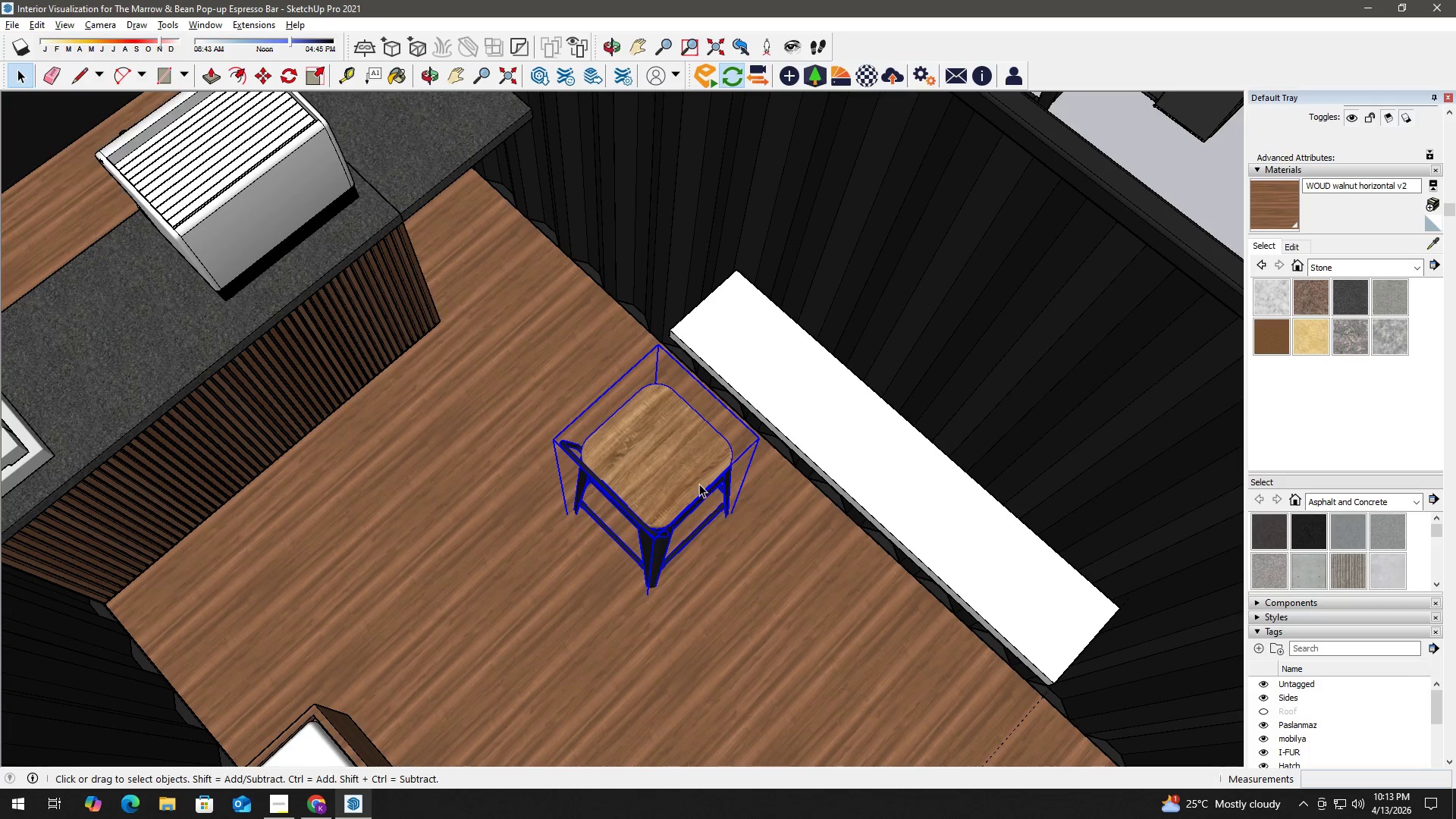 
scroll: coordinate [669, 573], scroll_direction: down, amount: 4.0
 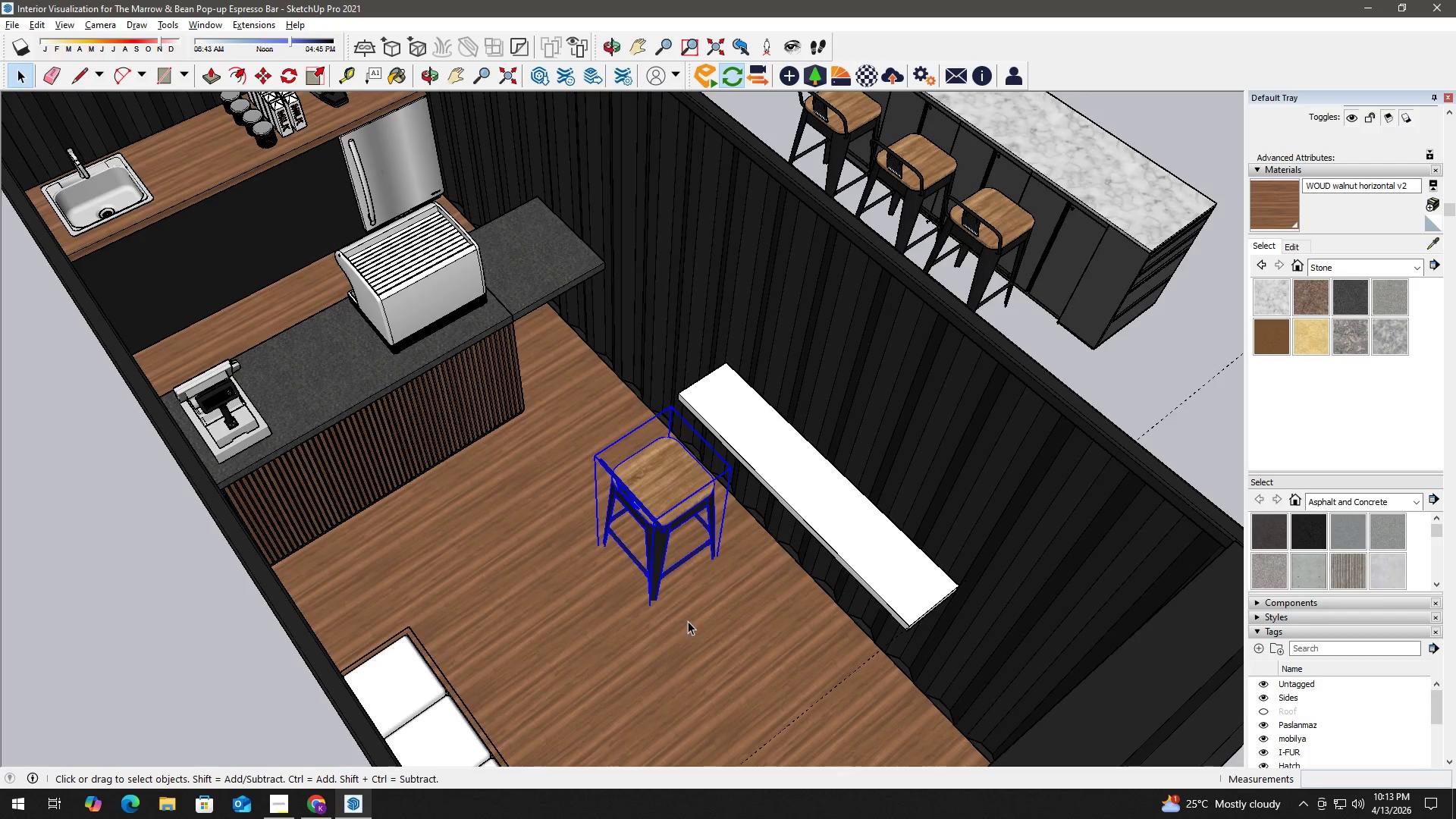 
key(M)
 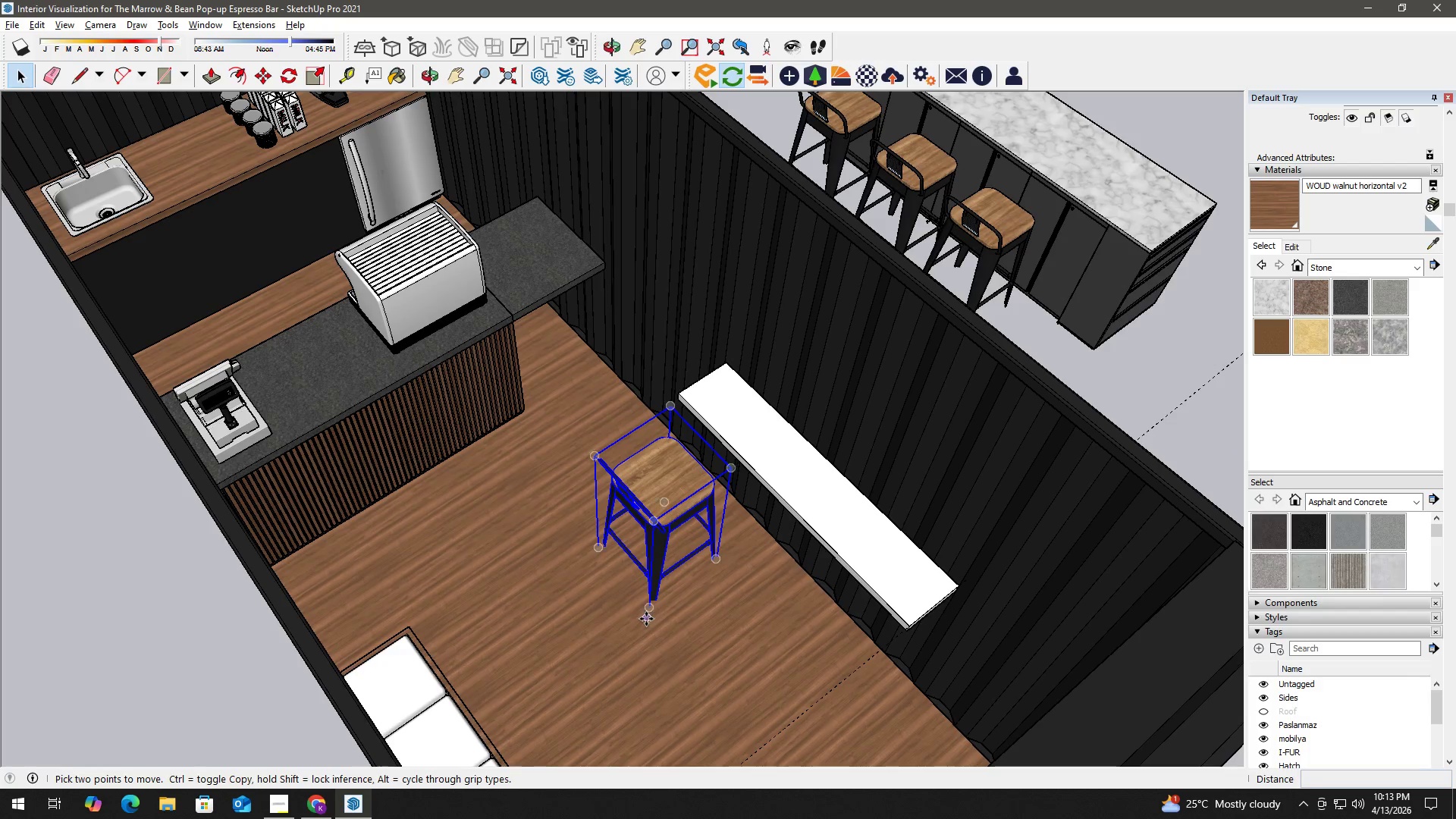 
left_click([646, 619])
 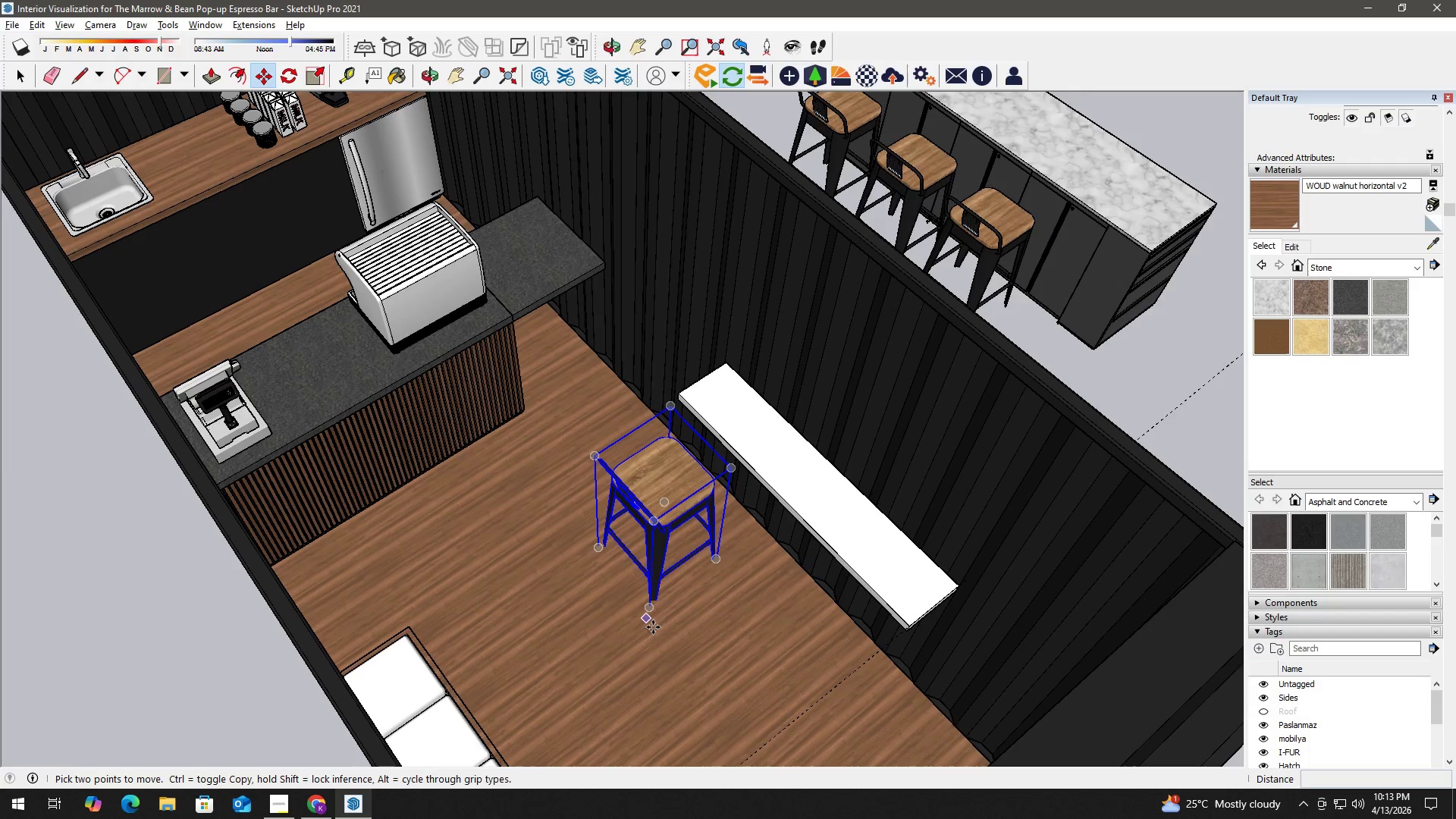 
key(Control+ControlLeft)
 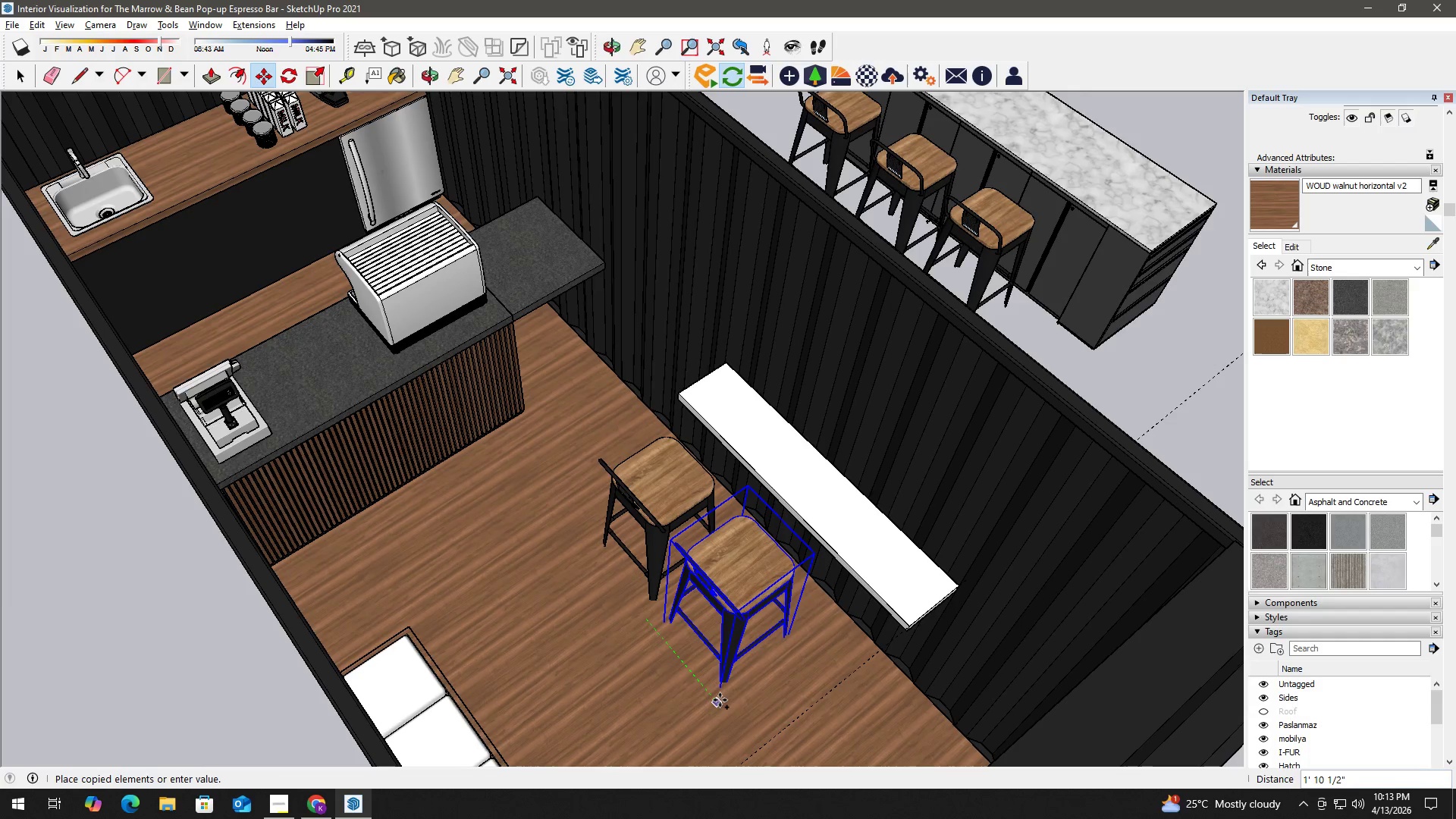 
left_click([720, 700])
 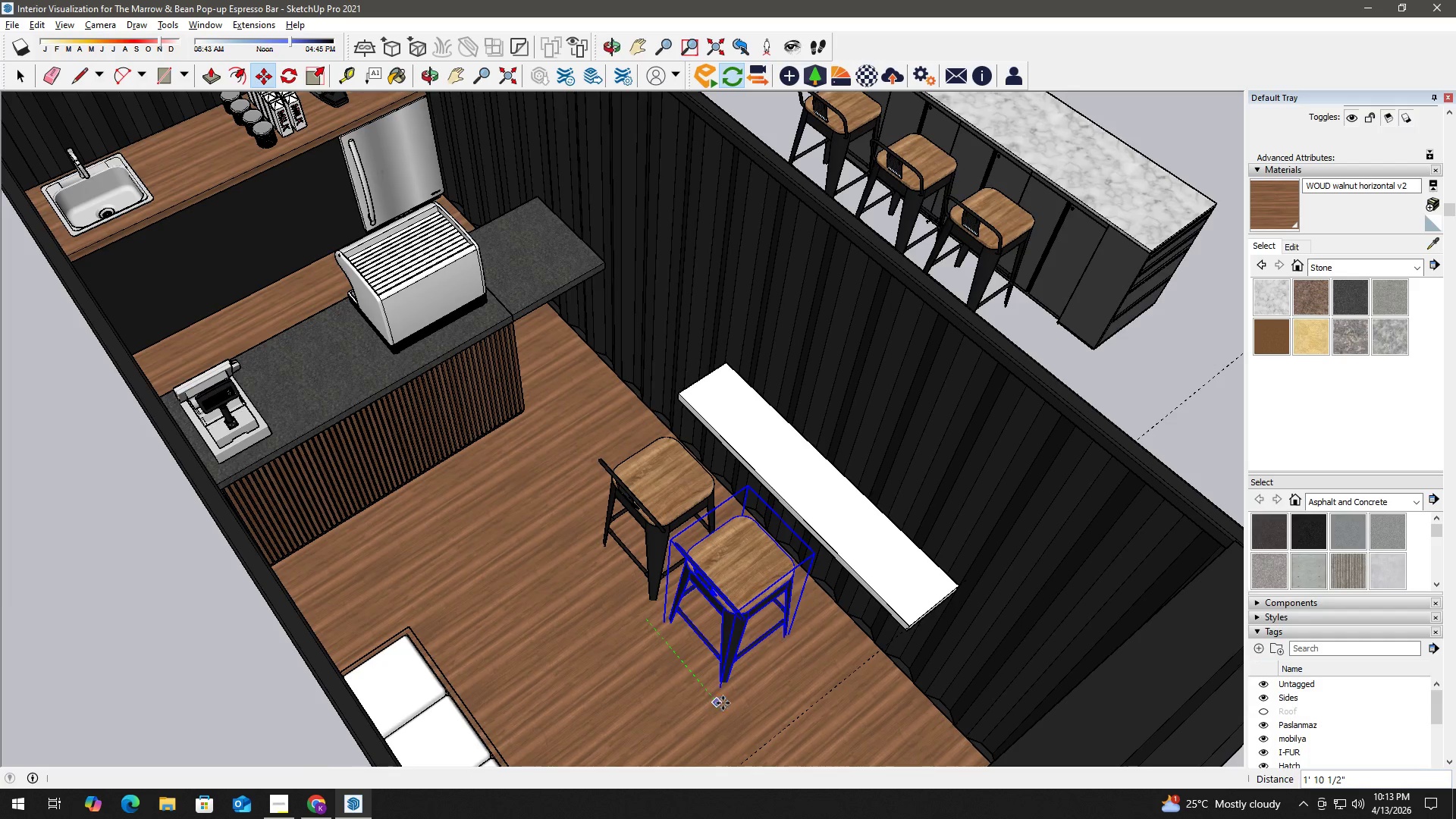 
left_click([723, 700])
 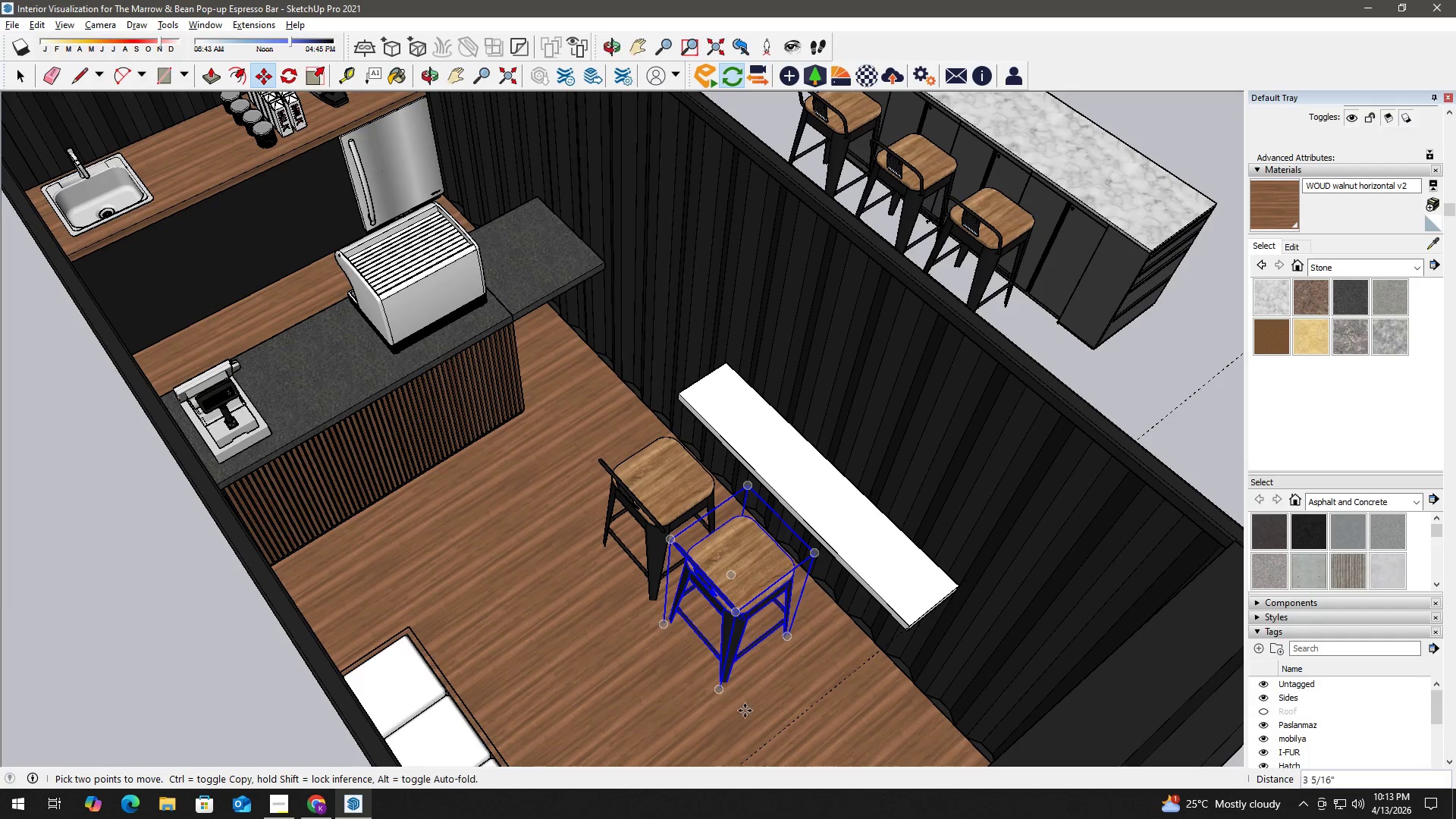 
key(Control+ControlLeft)
 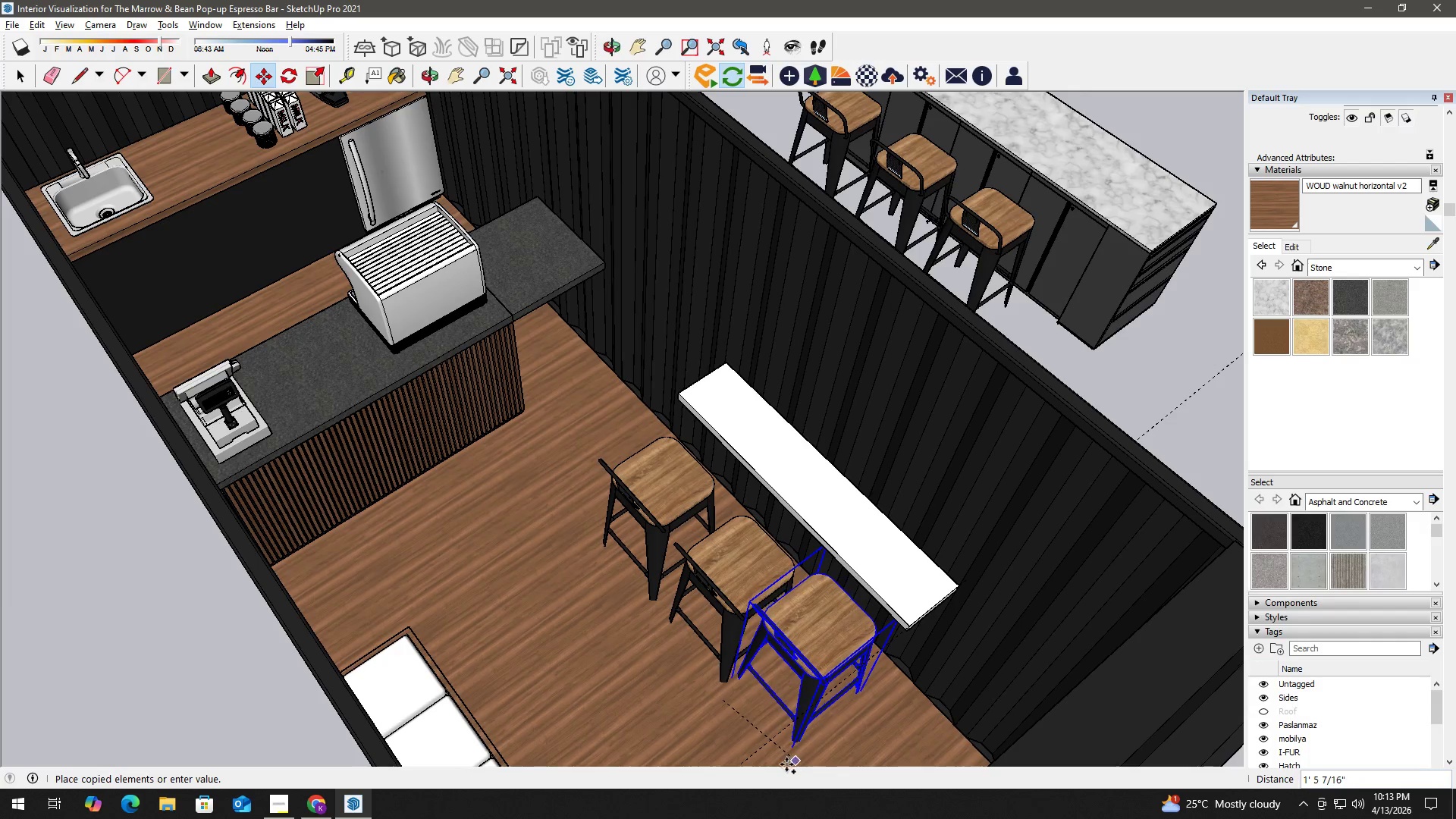 
hold_key(key=ShiftLeft, duration=0.61)
 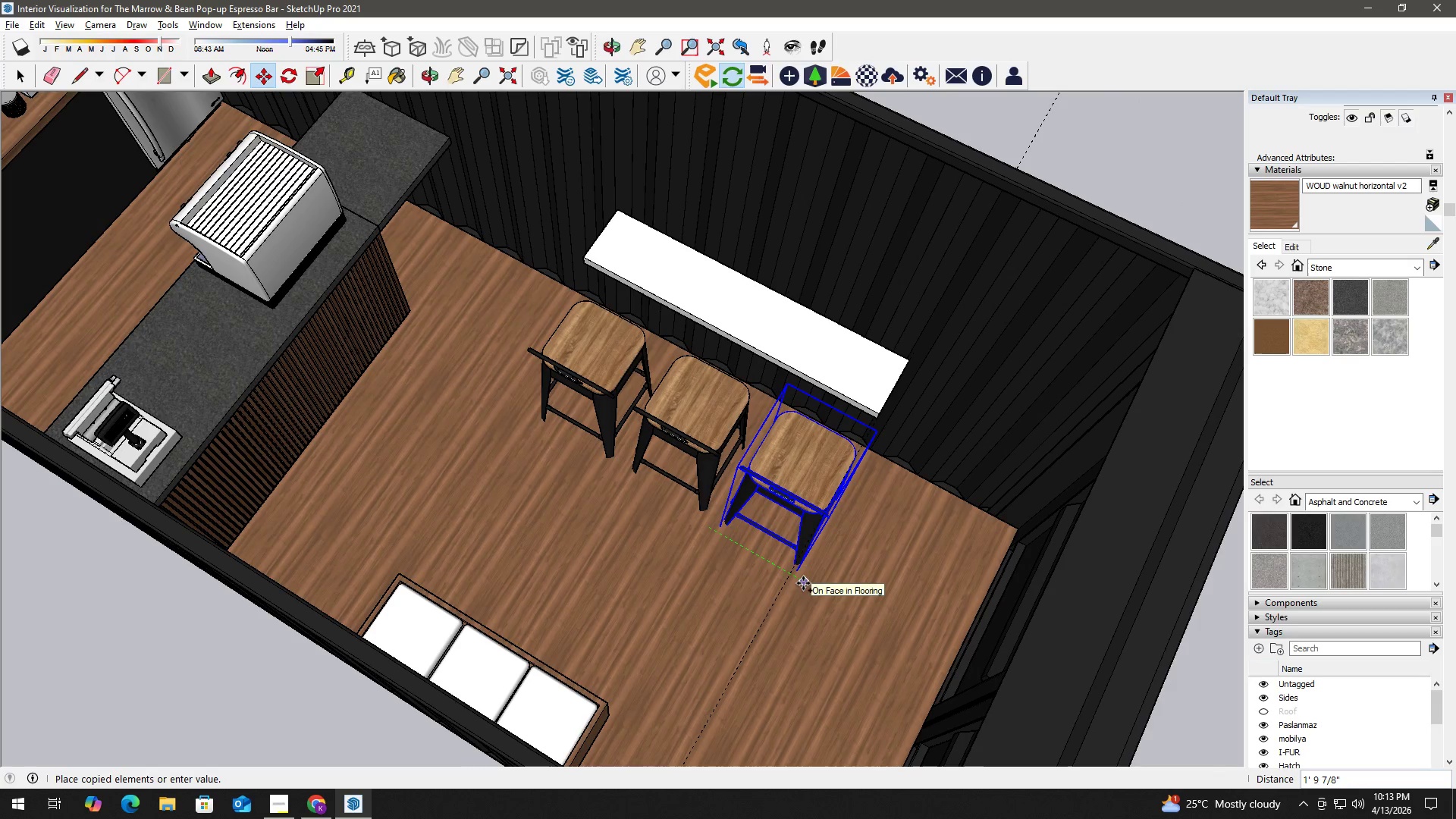 
left_click([800, 582])
 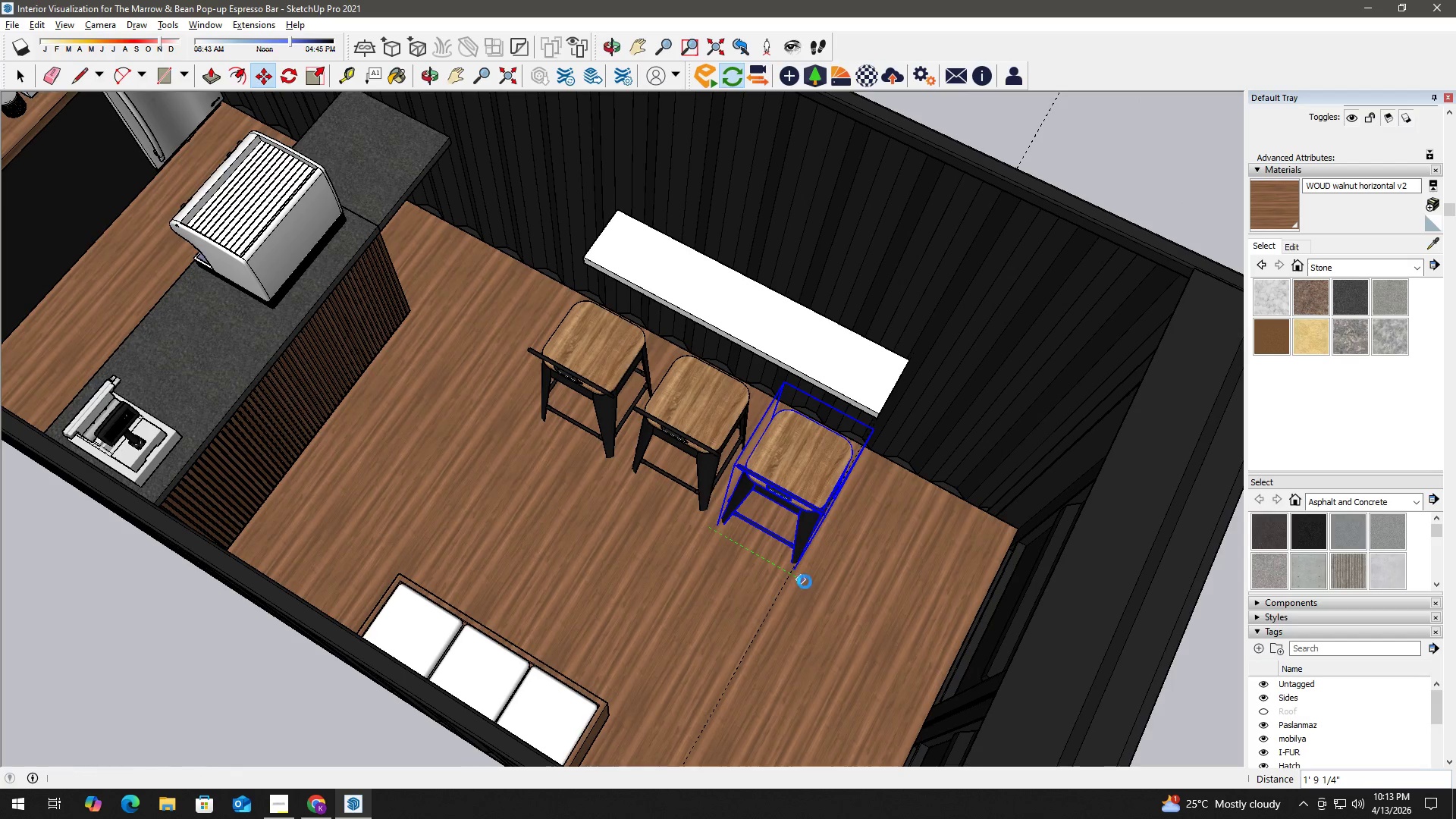 
key(Space)
 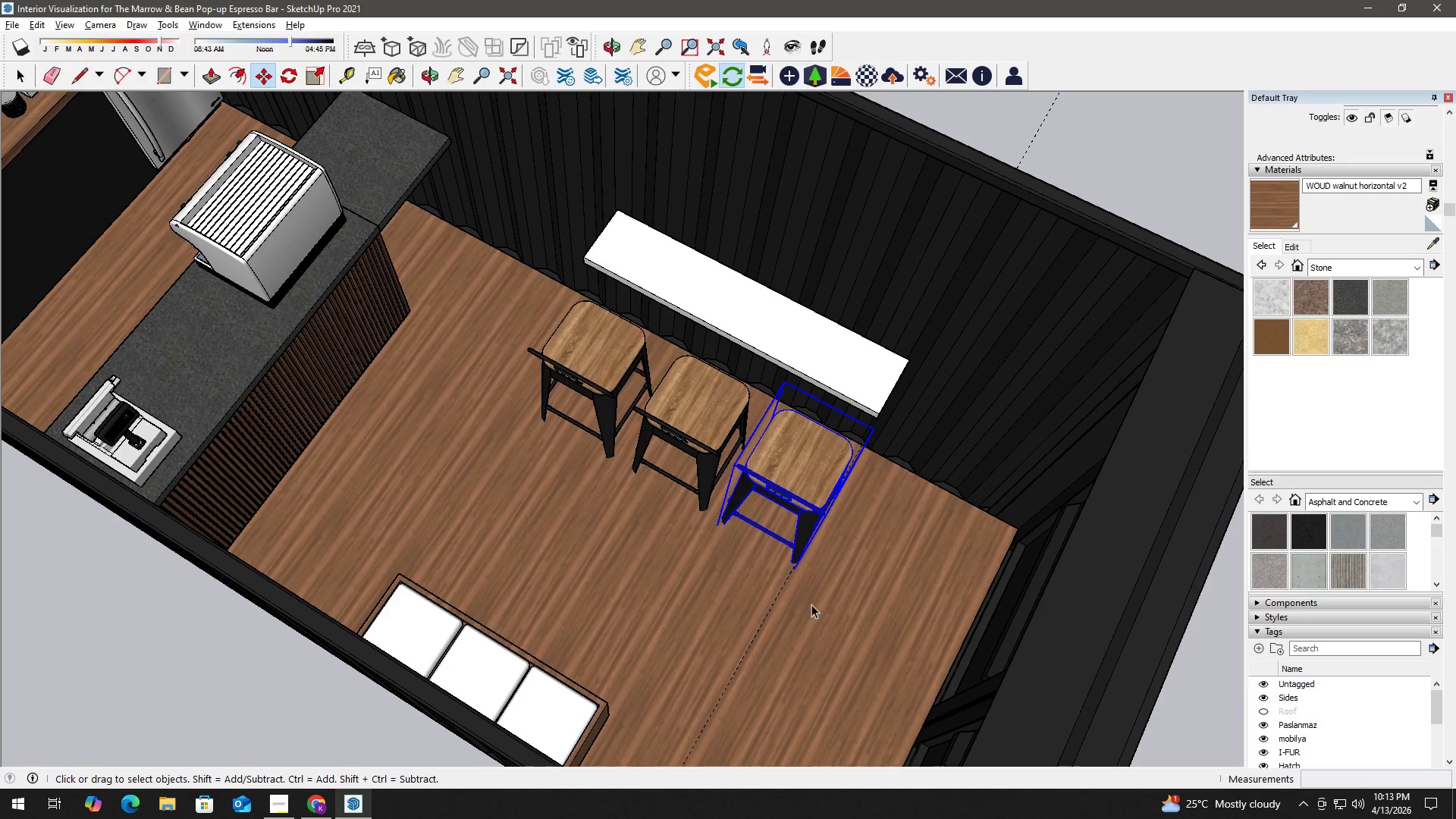 
key(E)
 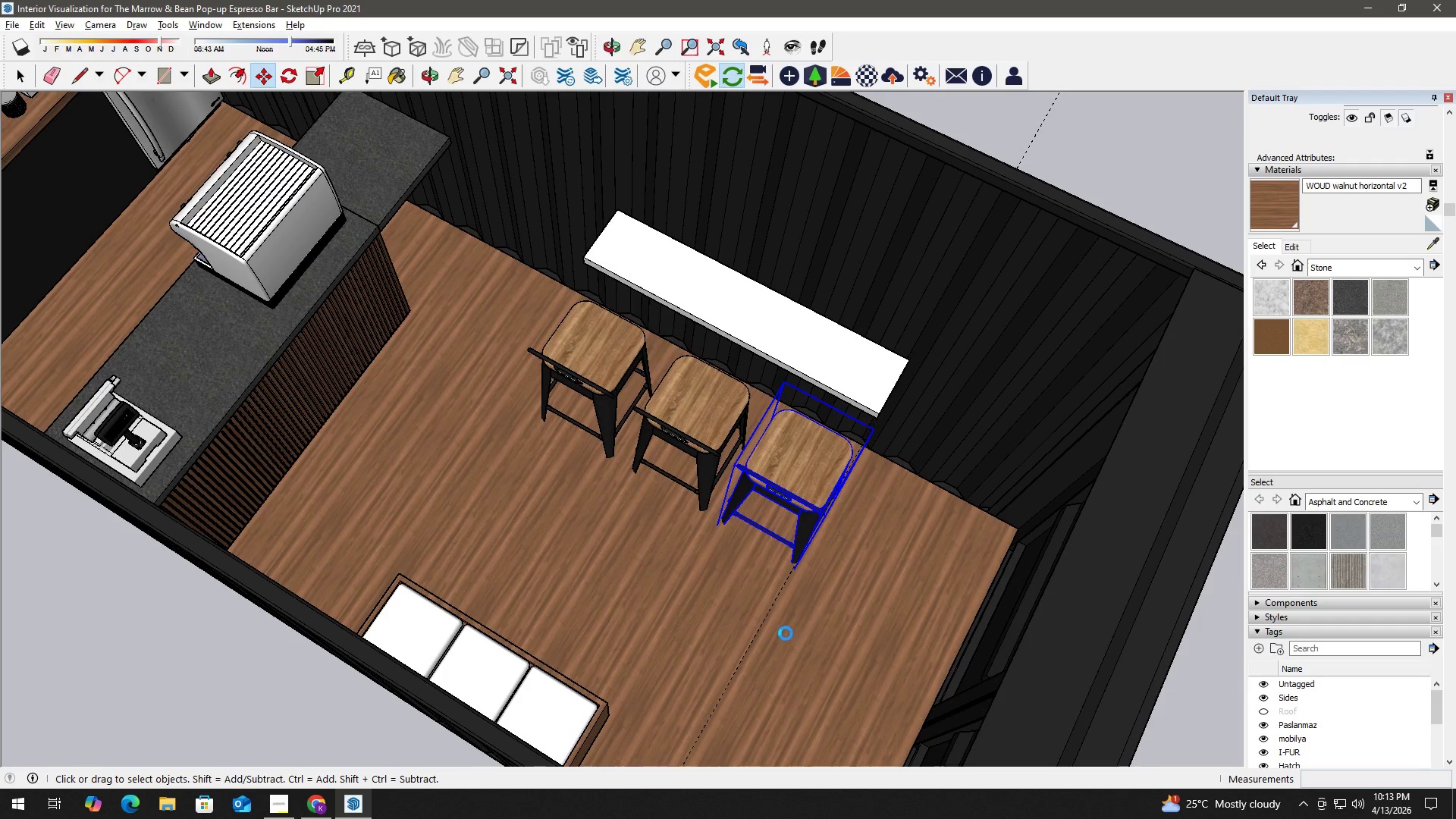 
left_click_drag(start_coordinate=[786, 635], to_coordinate=[756, 607])
 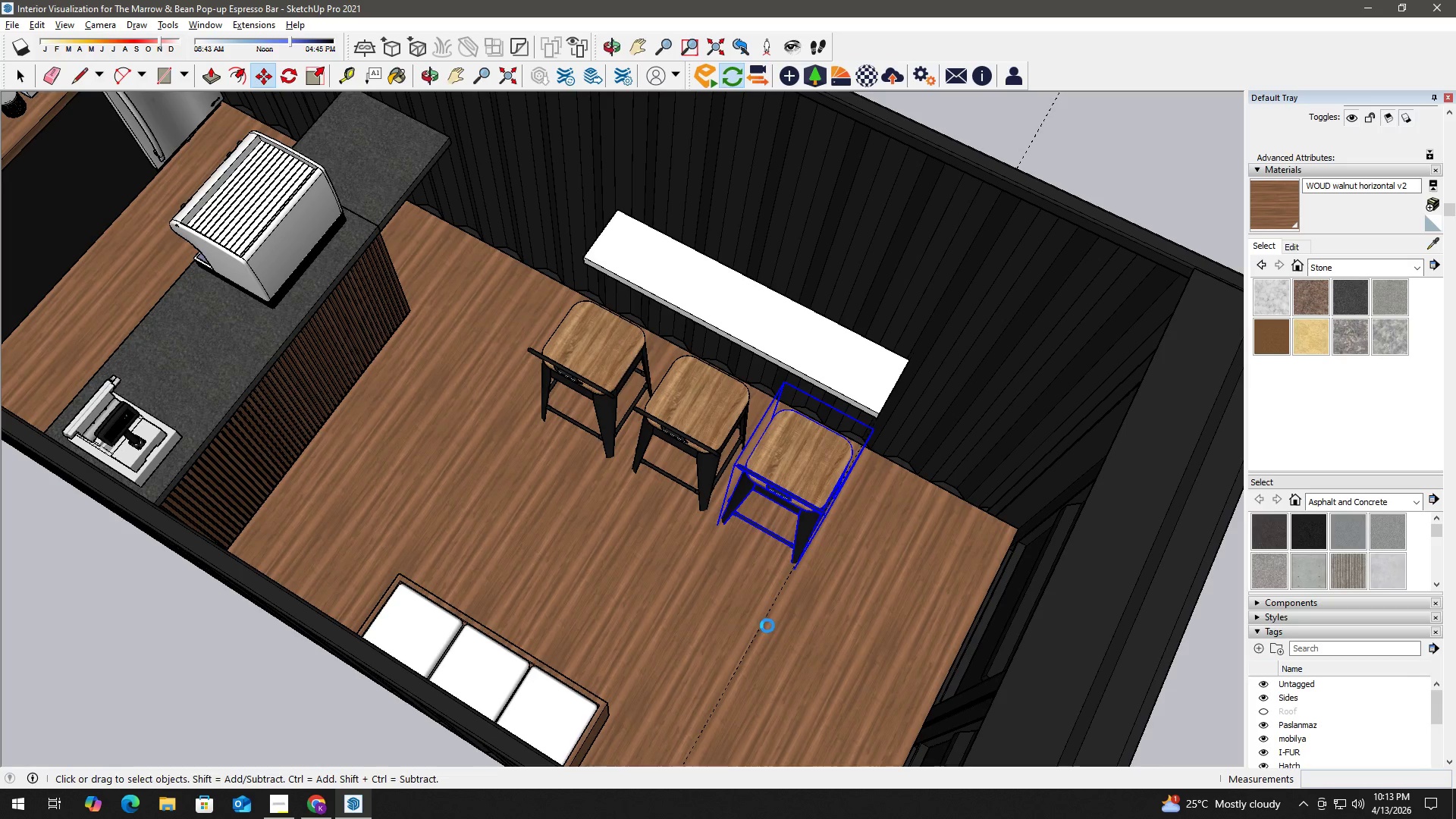 
left_click_drag(start_coordinate=[767, 620], to_coordinate=[755, 612])
 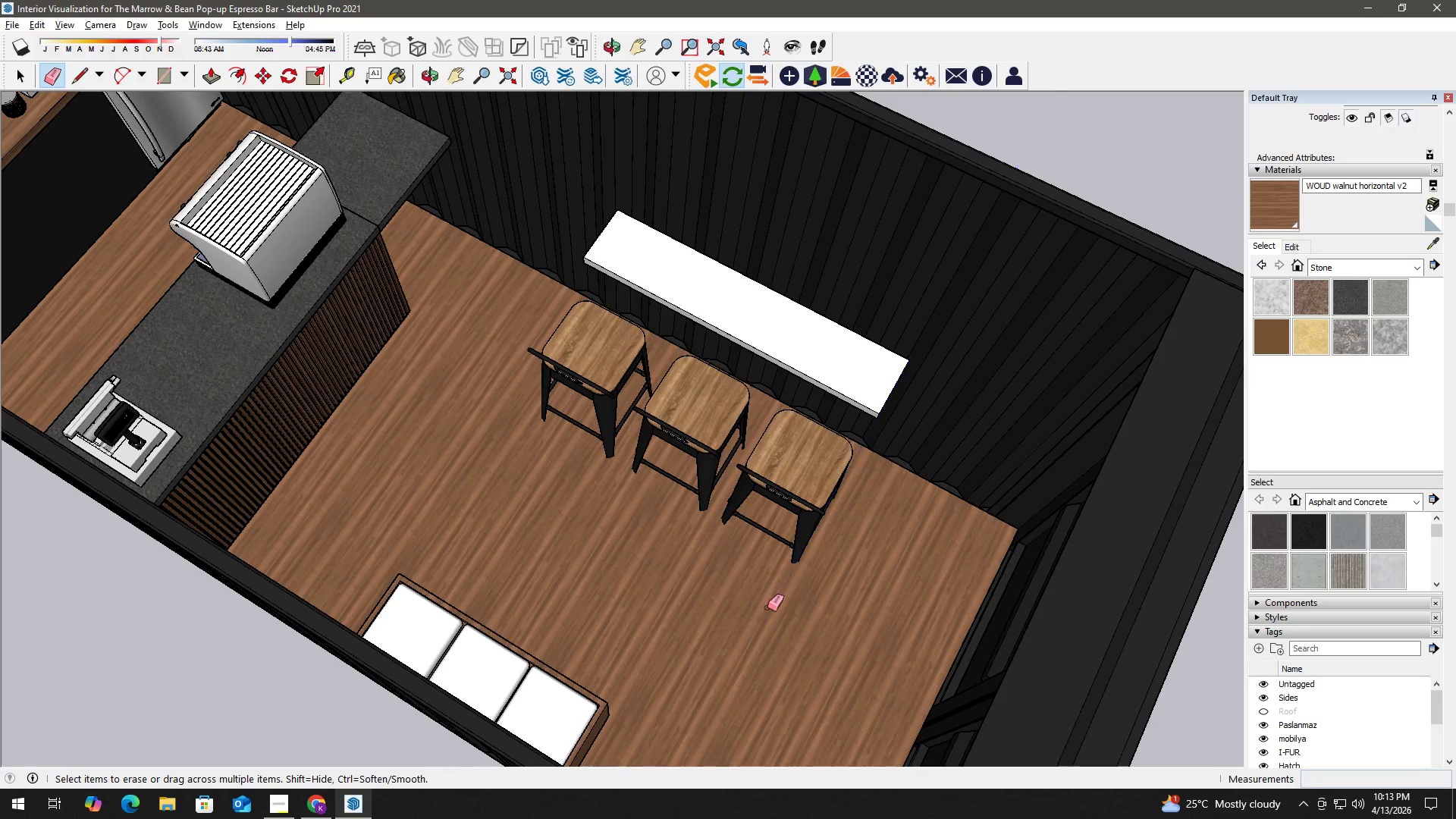 
scroll: coordinate [823, 607], scroll_direction: down, amount: 3.0
 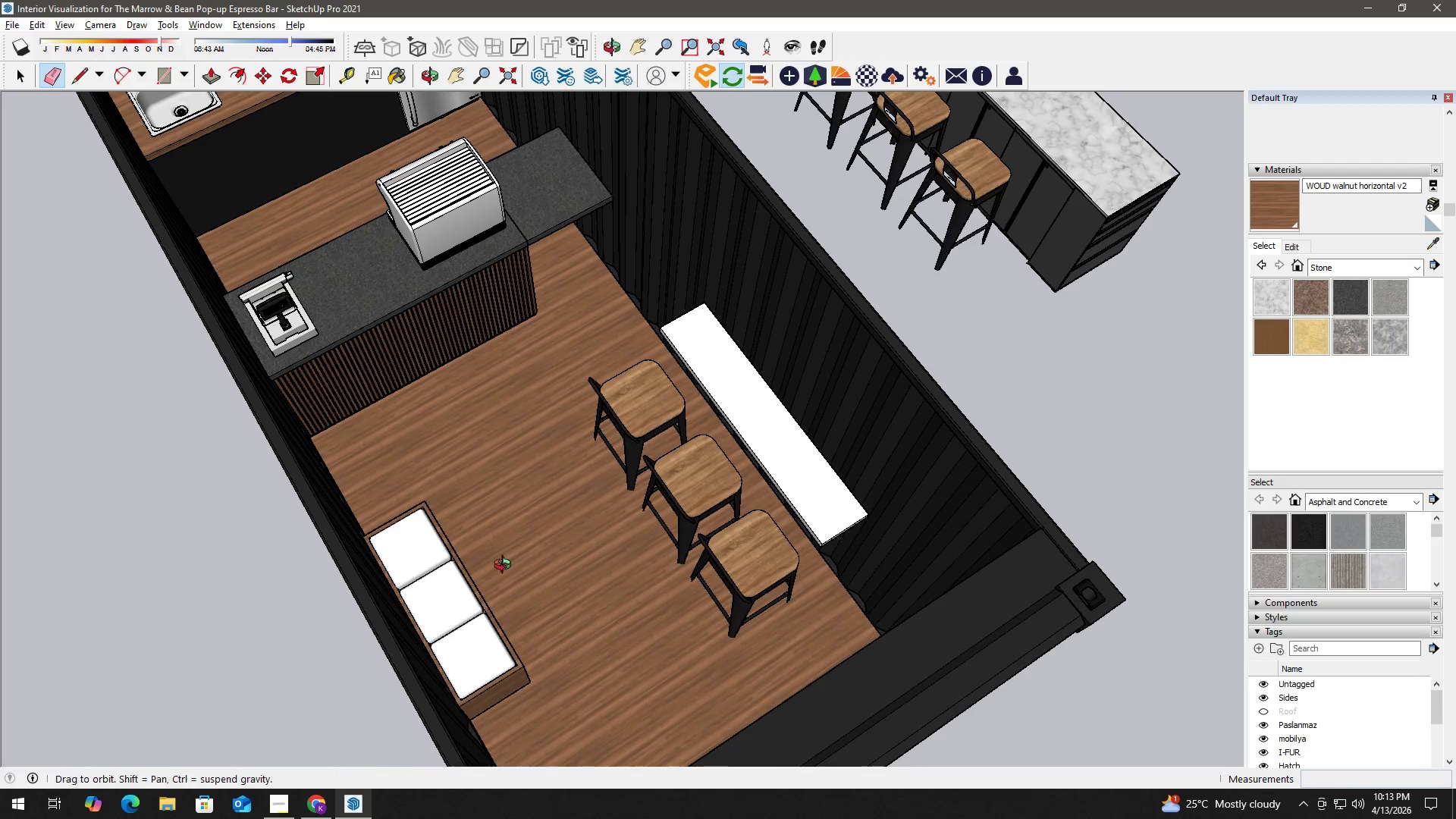 
key(Space)
 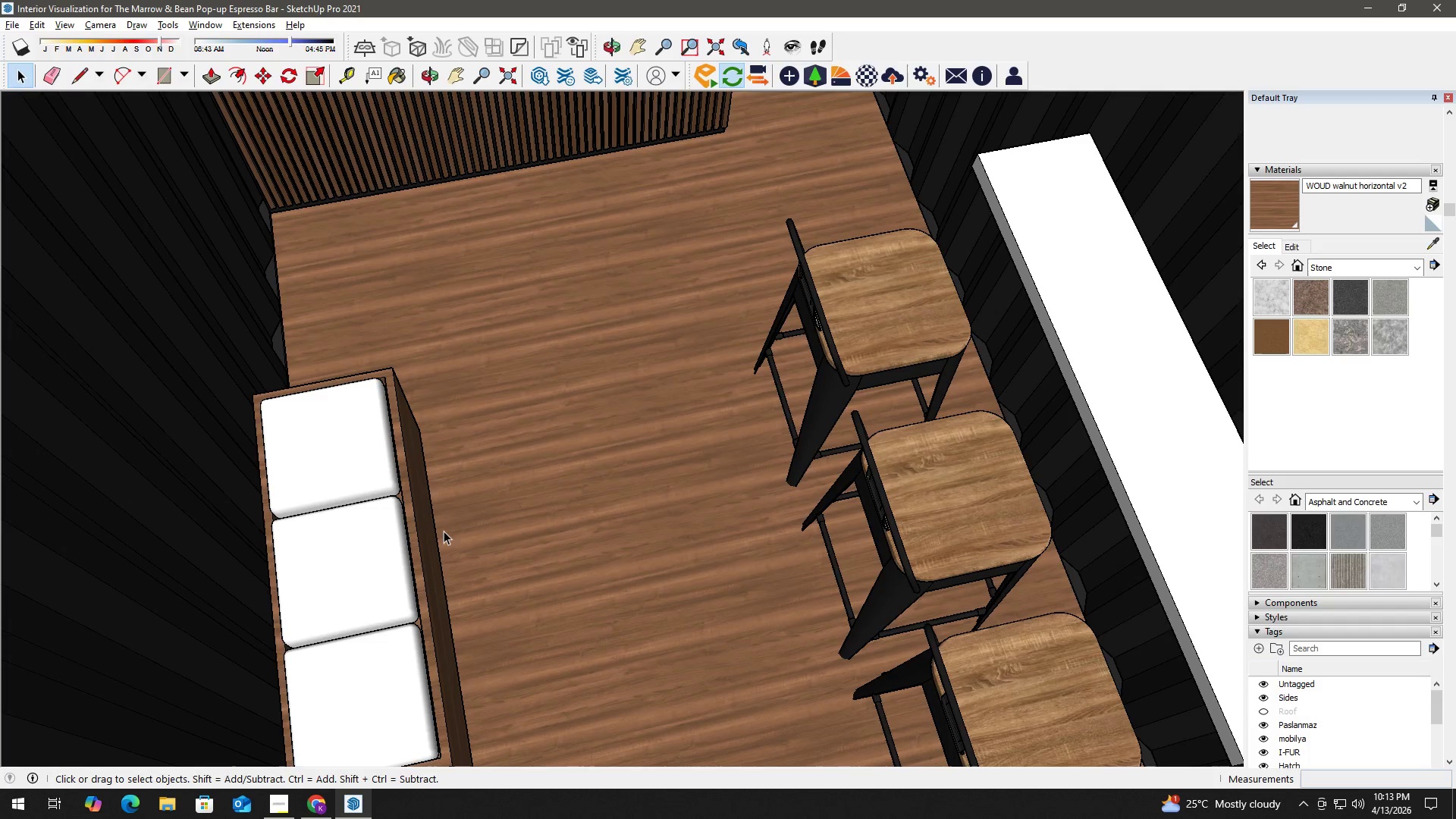 
left_click([443, 527])
 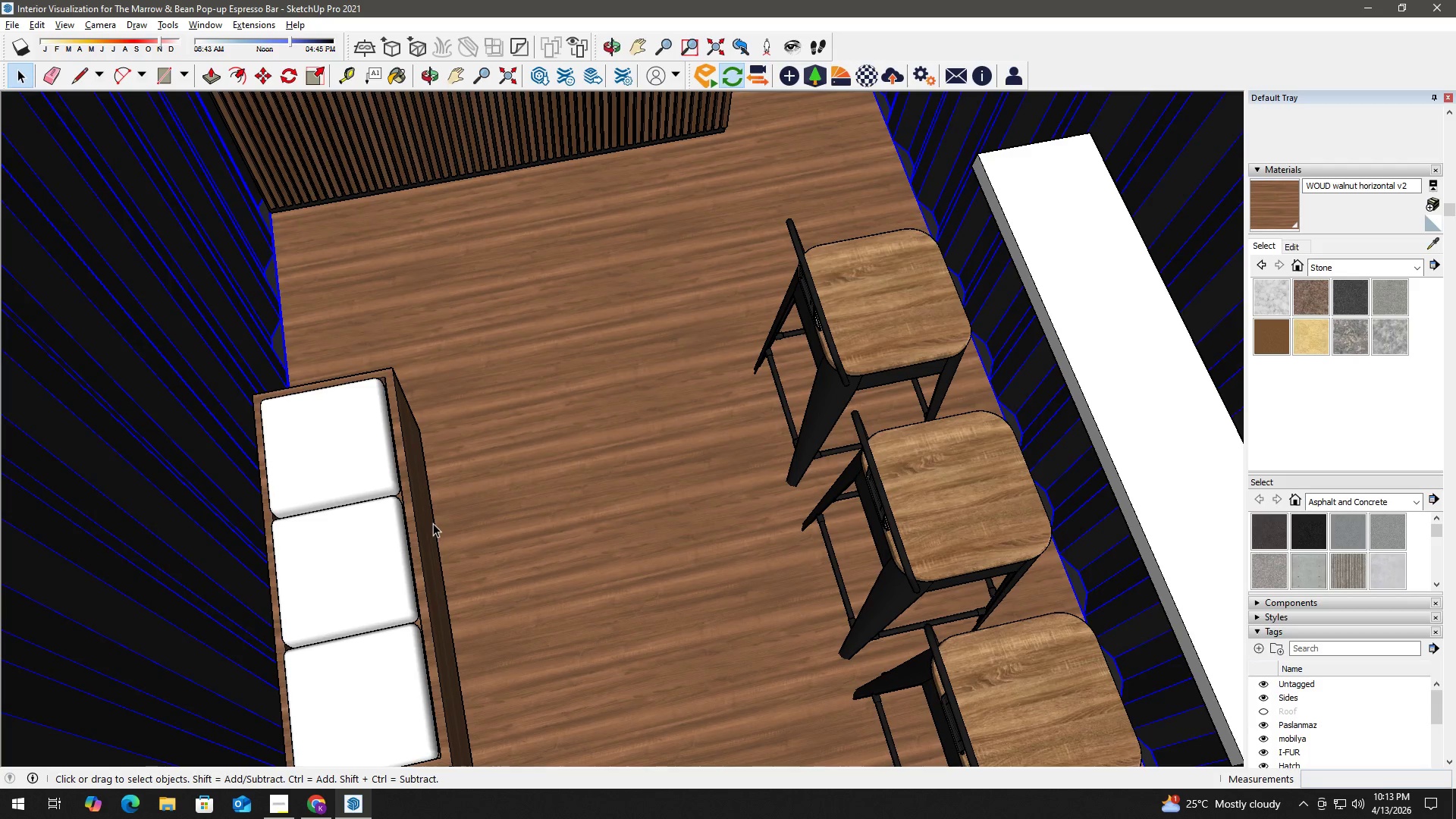 
scroll: coordinate [409, 523], scroll_direction: up, amount: 8.0
 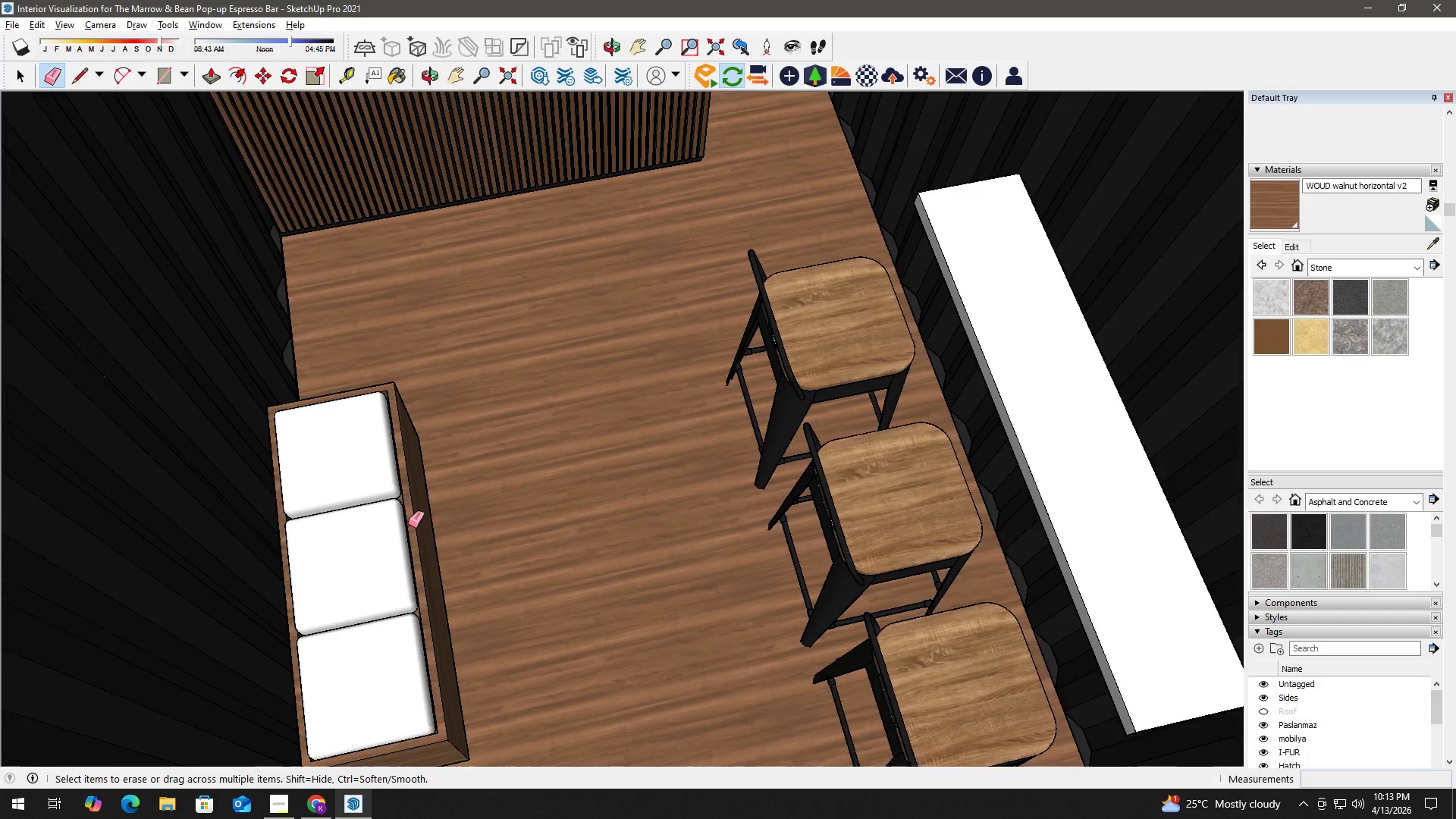 
left_click([431, 521])
 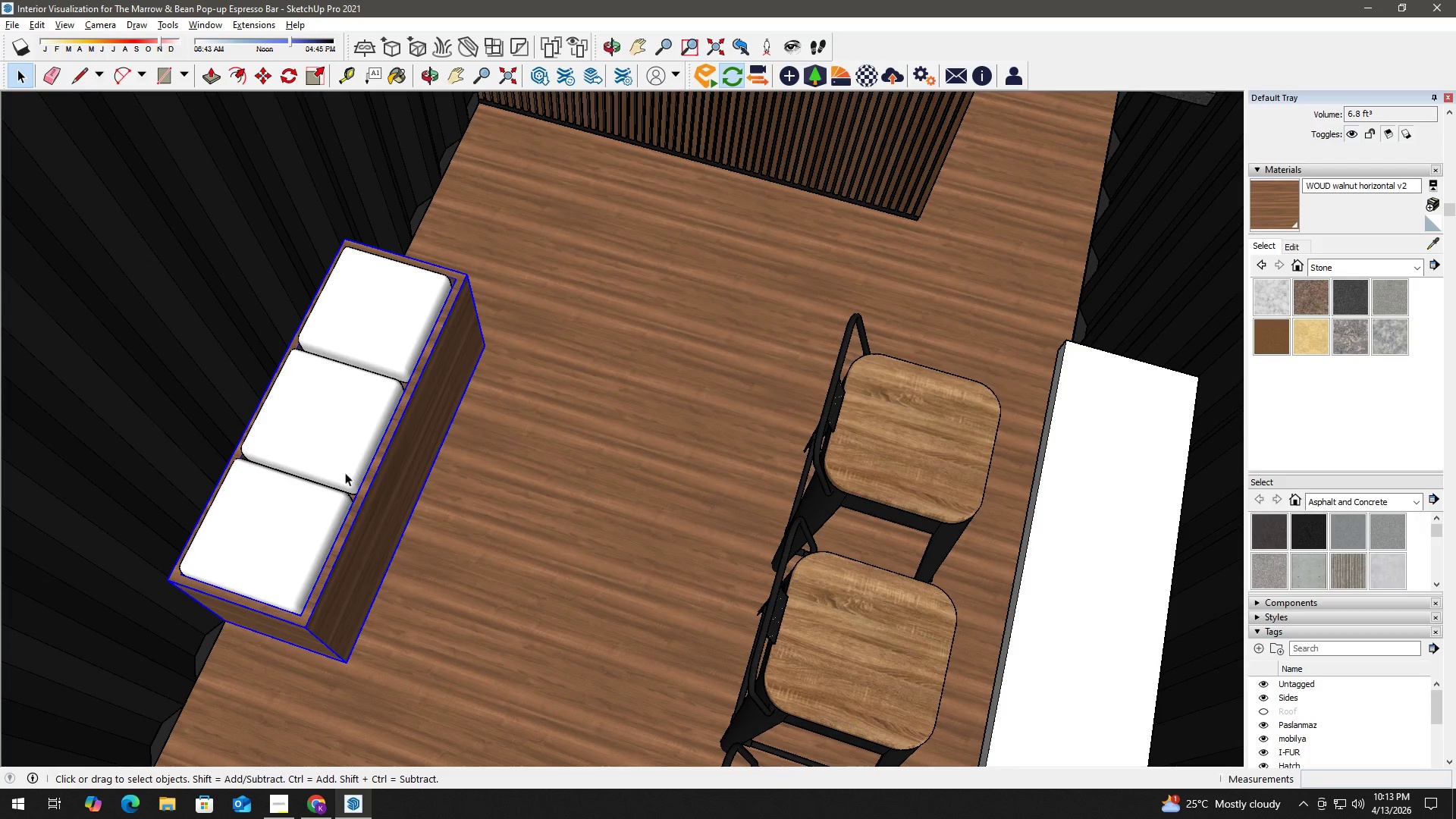 
key(T)
 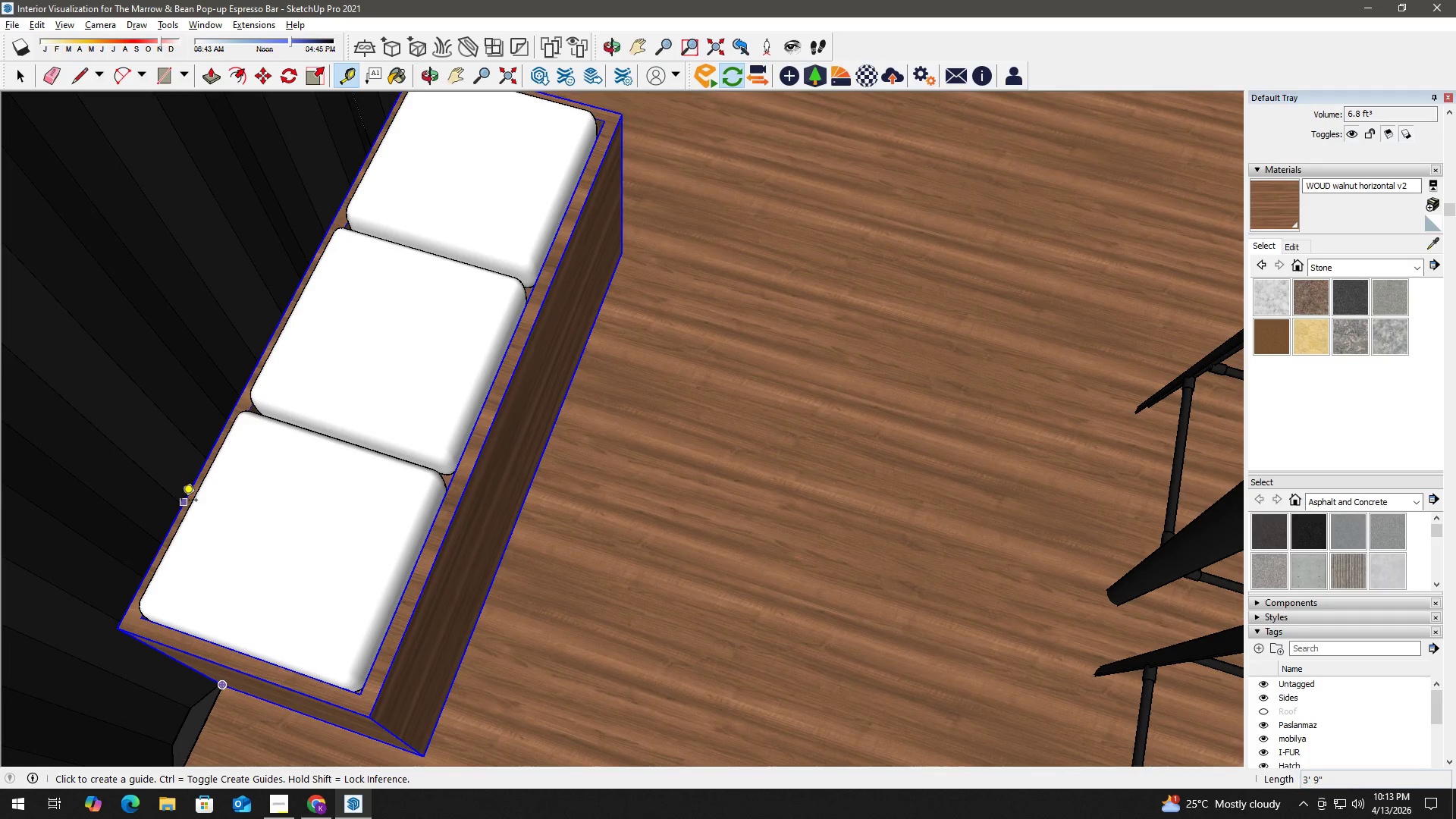 
scroll: coordinate [202, 518], scroll_direction: up, amount: 6.0
 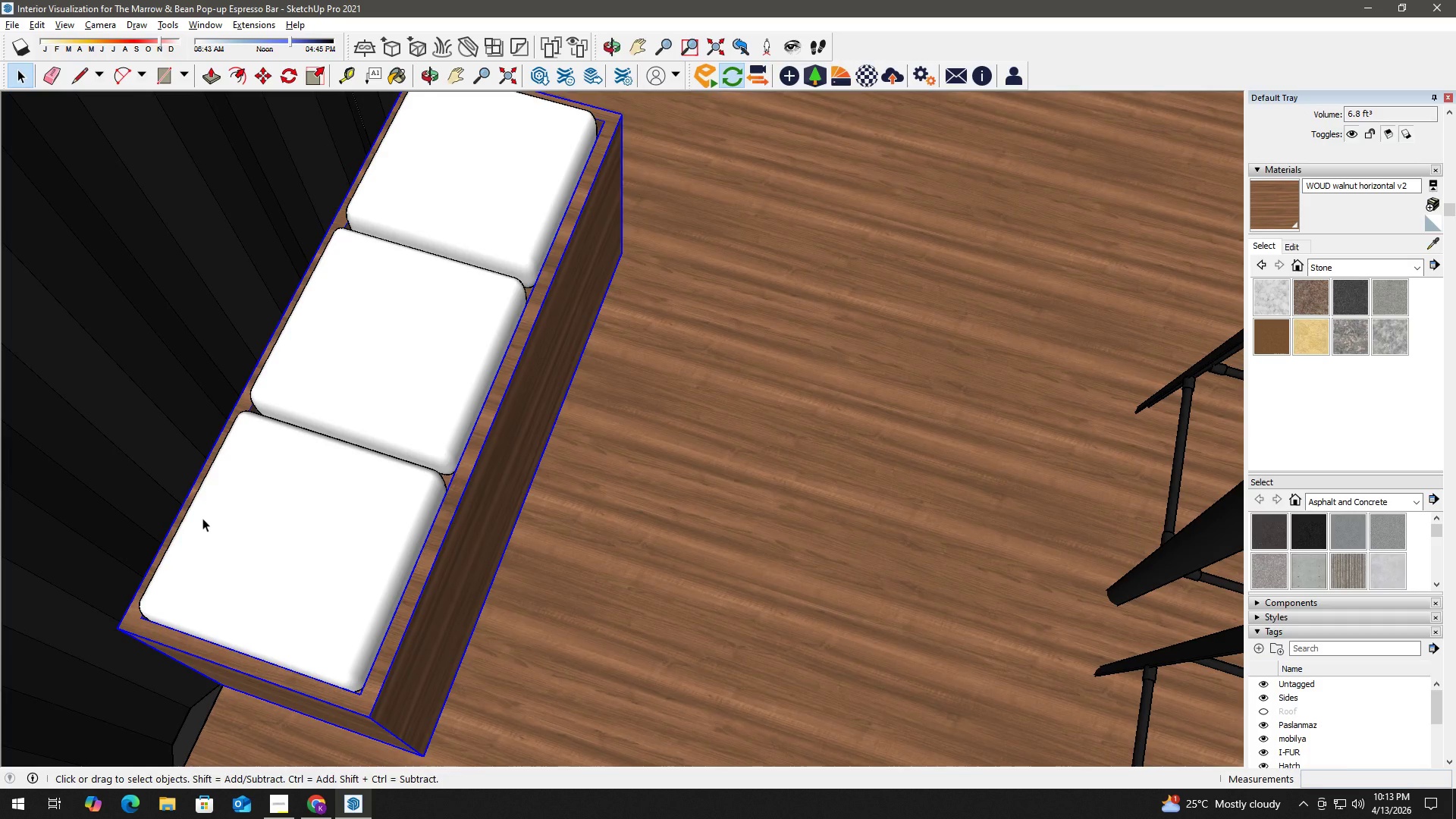 
left_click_drag(start_coordinate=[181, 501], to_coordinate=[190, 504])
 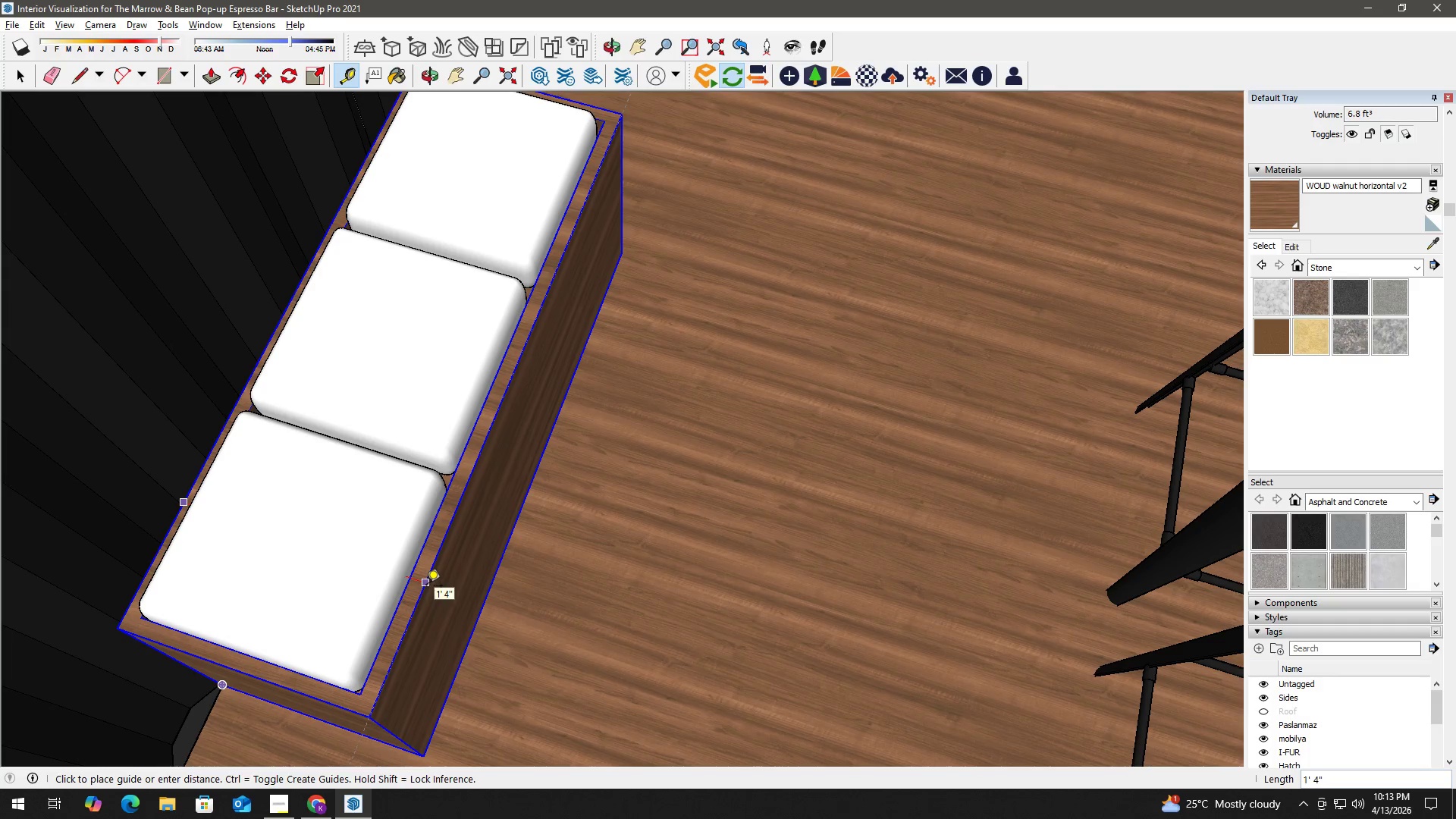 
wait(12.5)
 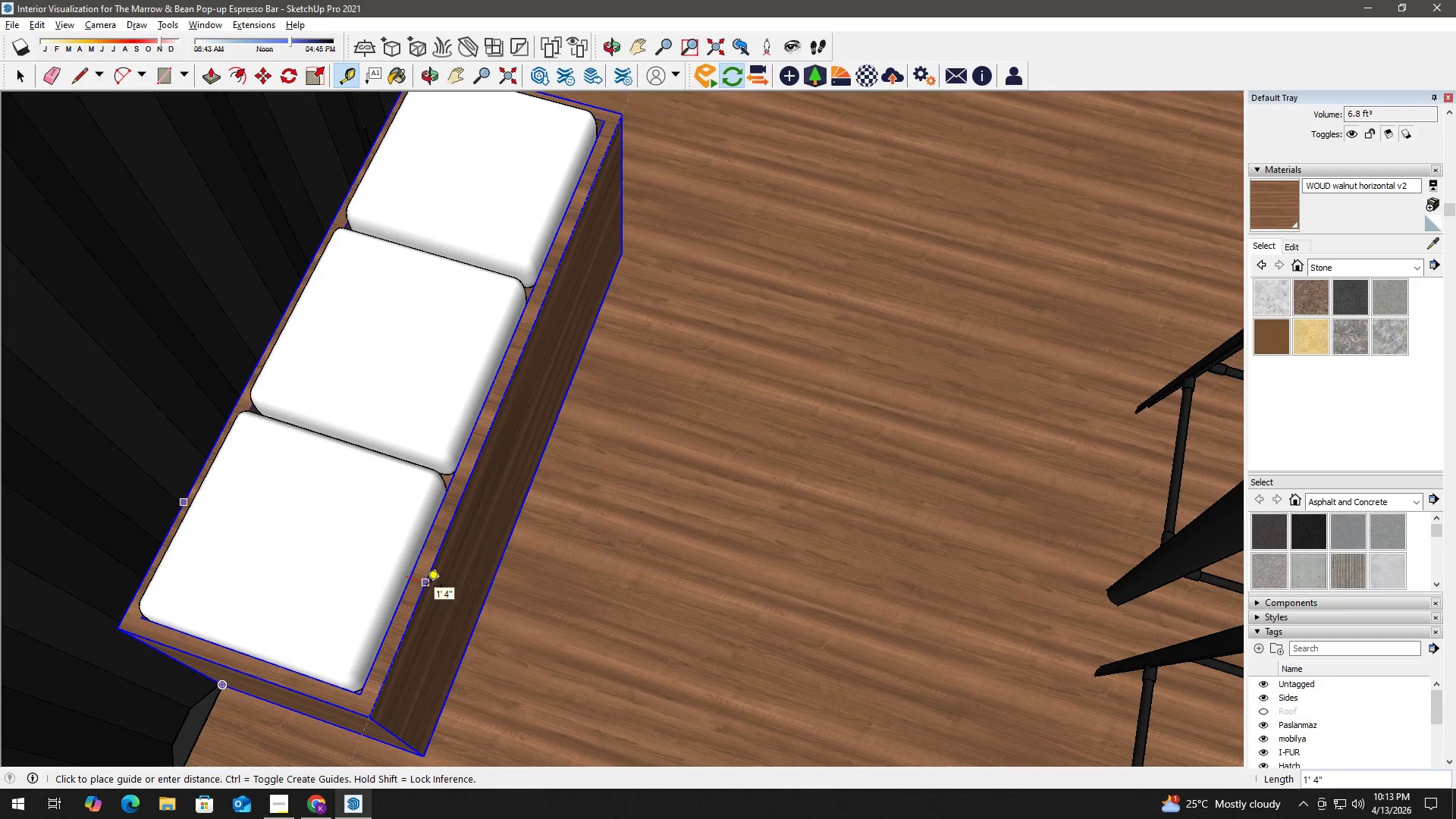 
key(Space)
 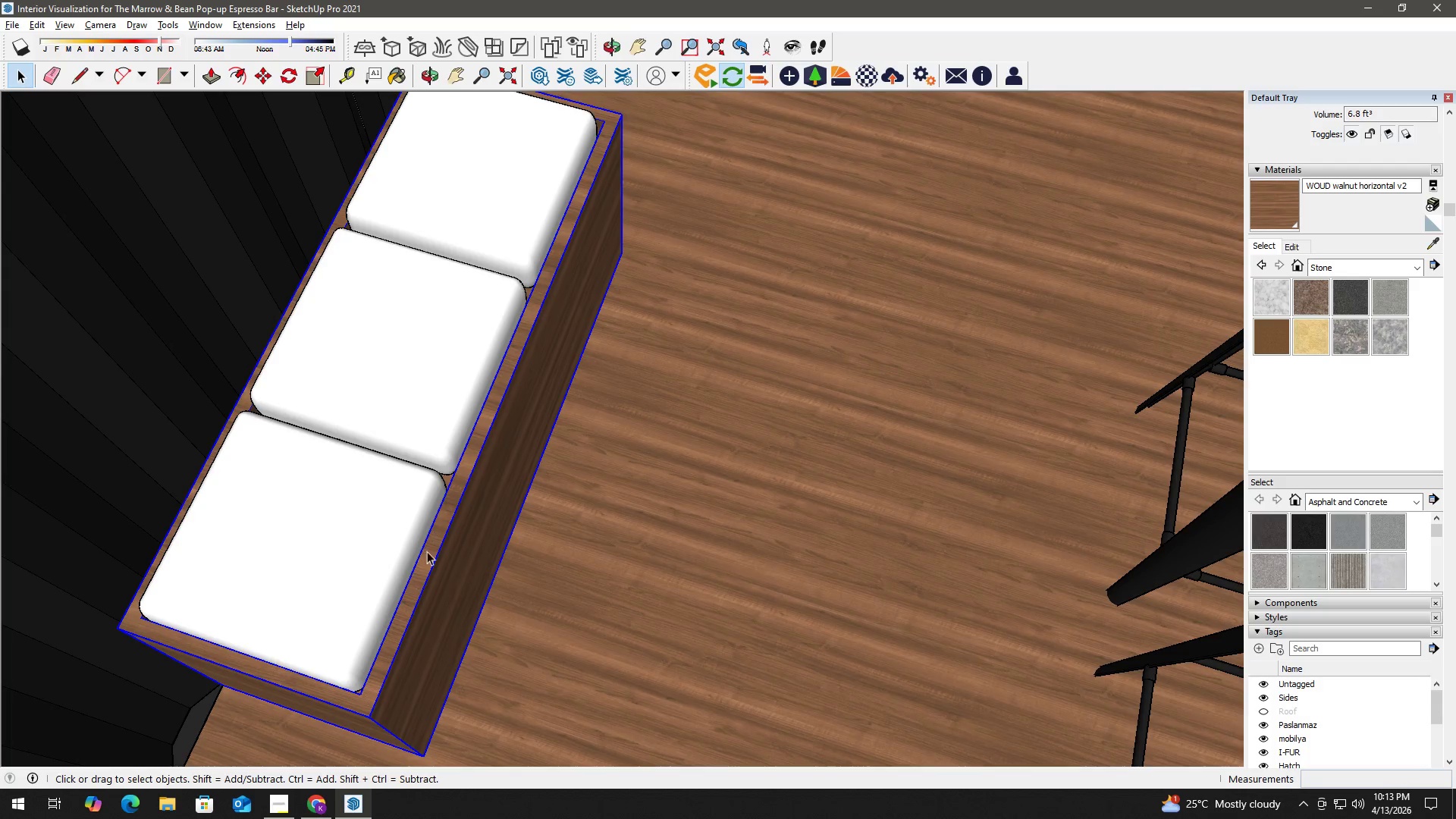 
key(H)
 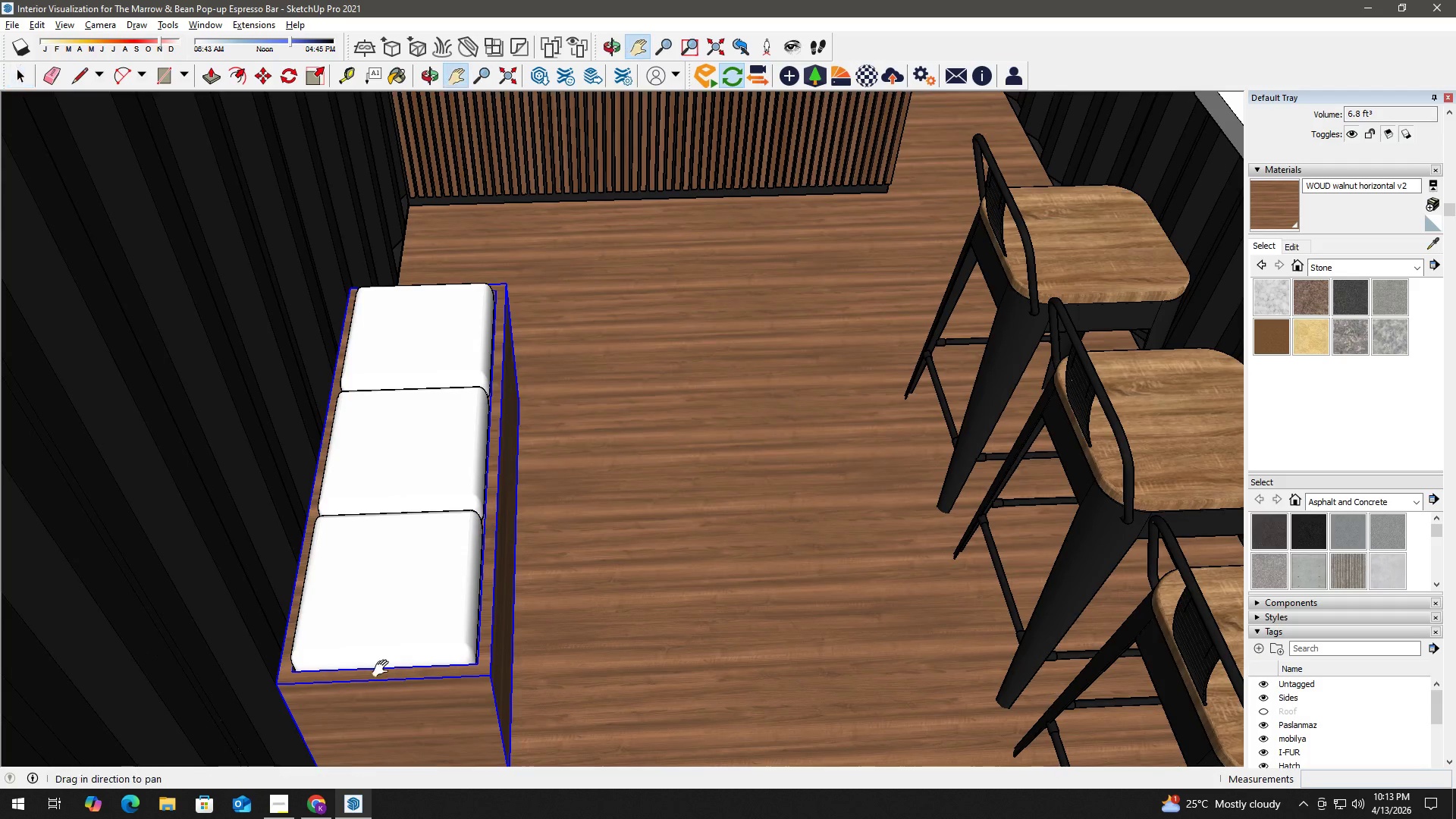 
scroll: coordinate [434, 540], scroll_direction: down, amount: 4.0
 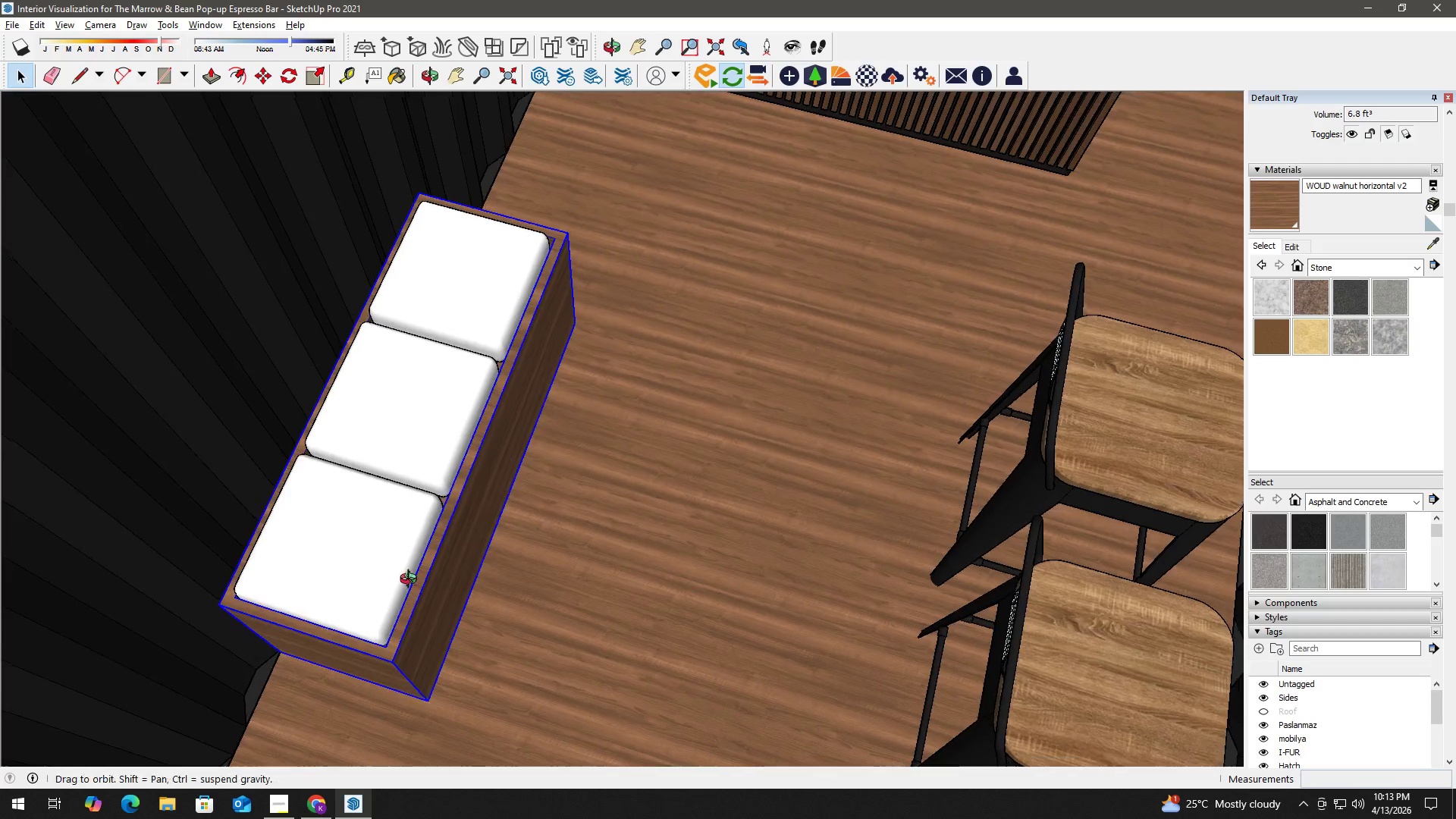 
left_click_drag(start_coordinate=[384, 669], to_coordinate=[469, 545])
 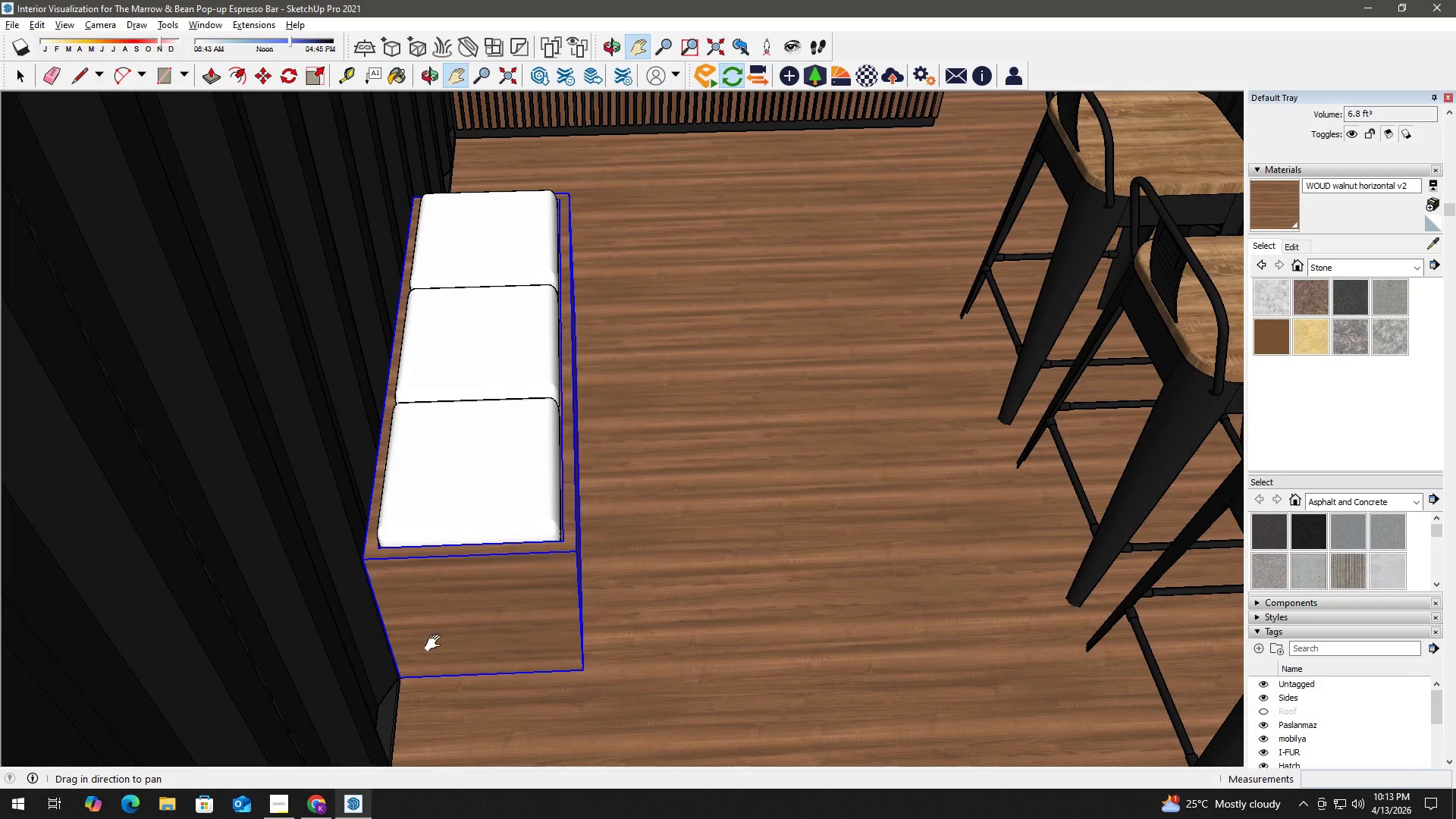 
key(H)
 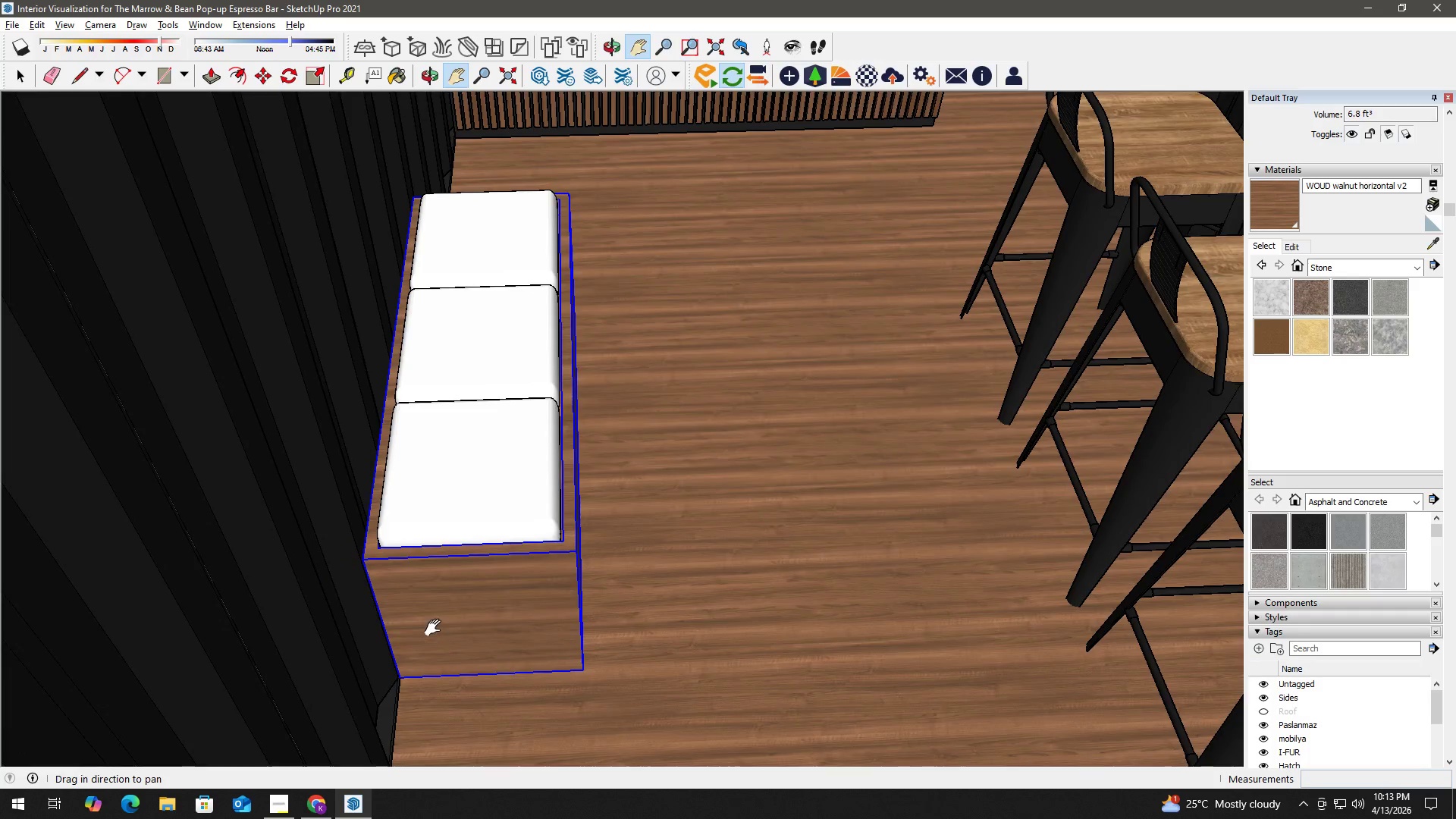 
left_click_drag(start_coordinate=[436, 628], to_coordinate=[438, 504])
 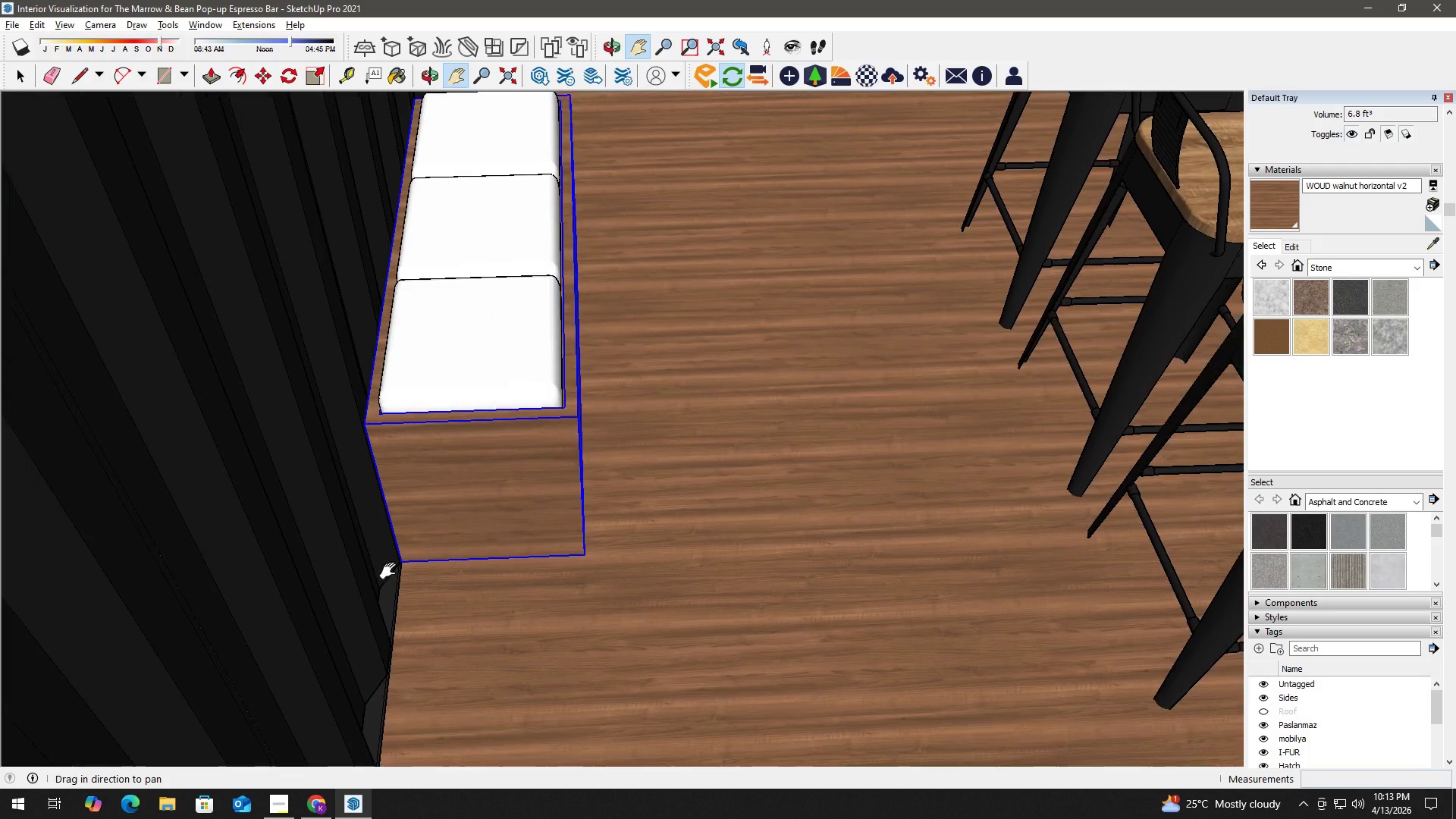 
scroll: coordinate [393, 497], scroll_direction: up, amount: 8.0
 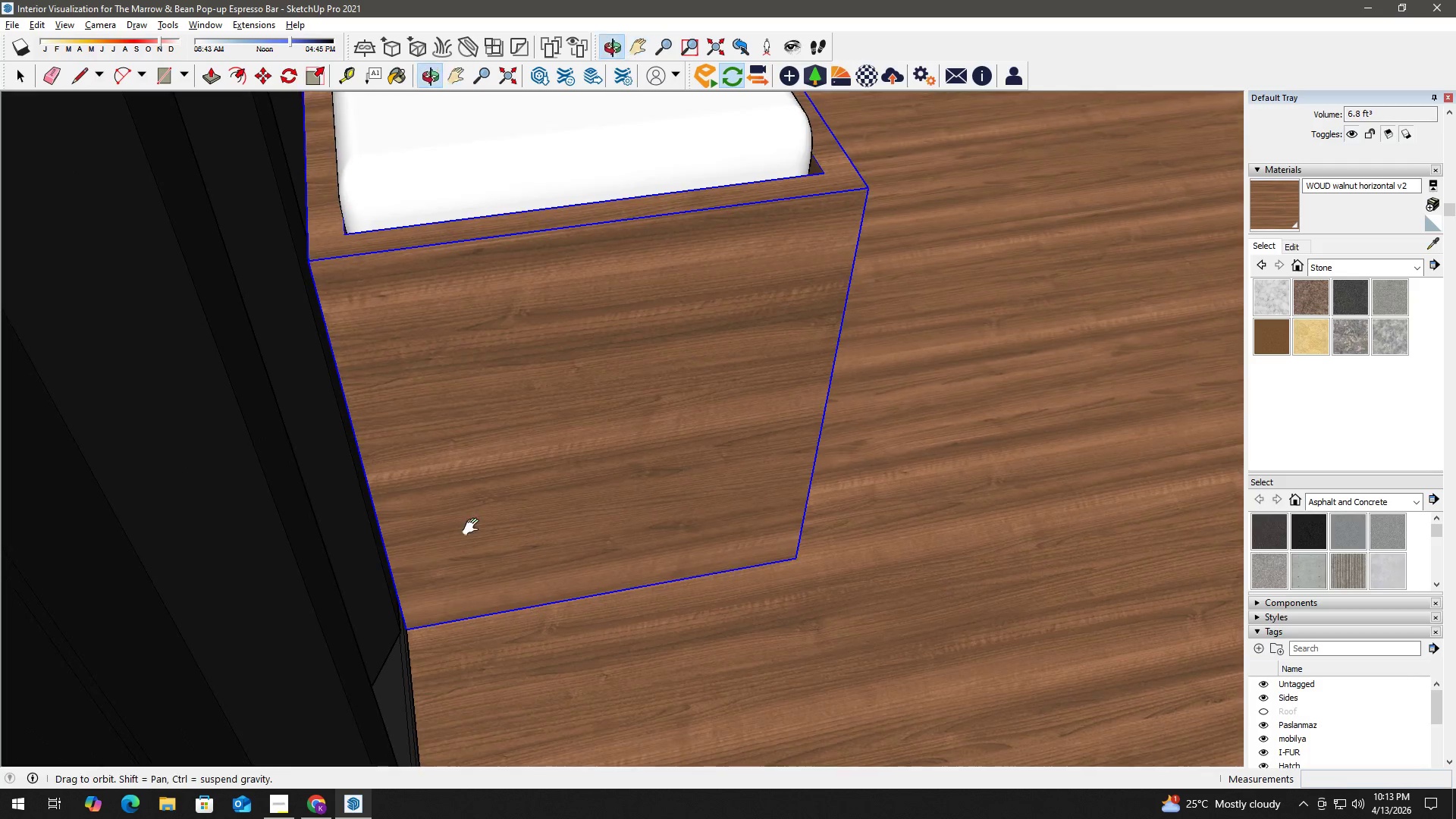 
key(T)
 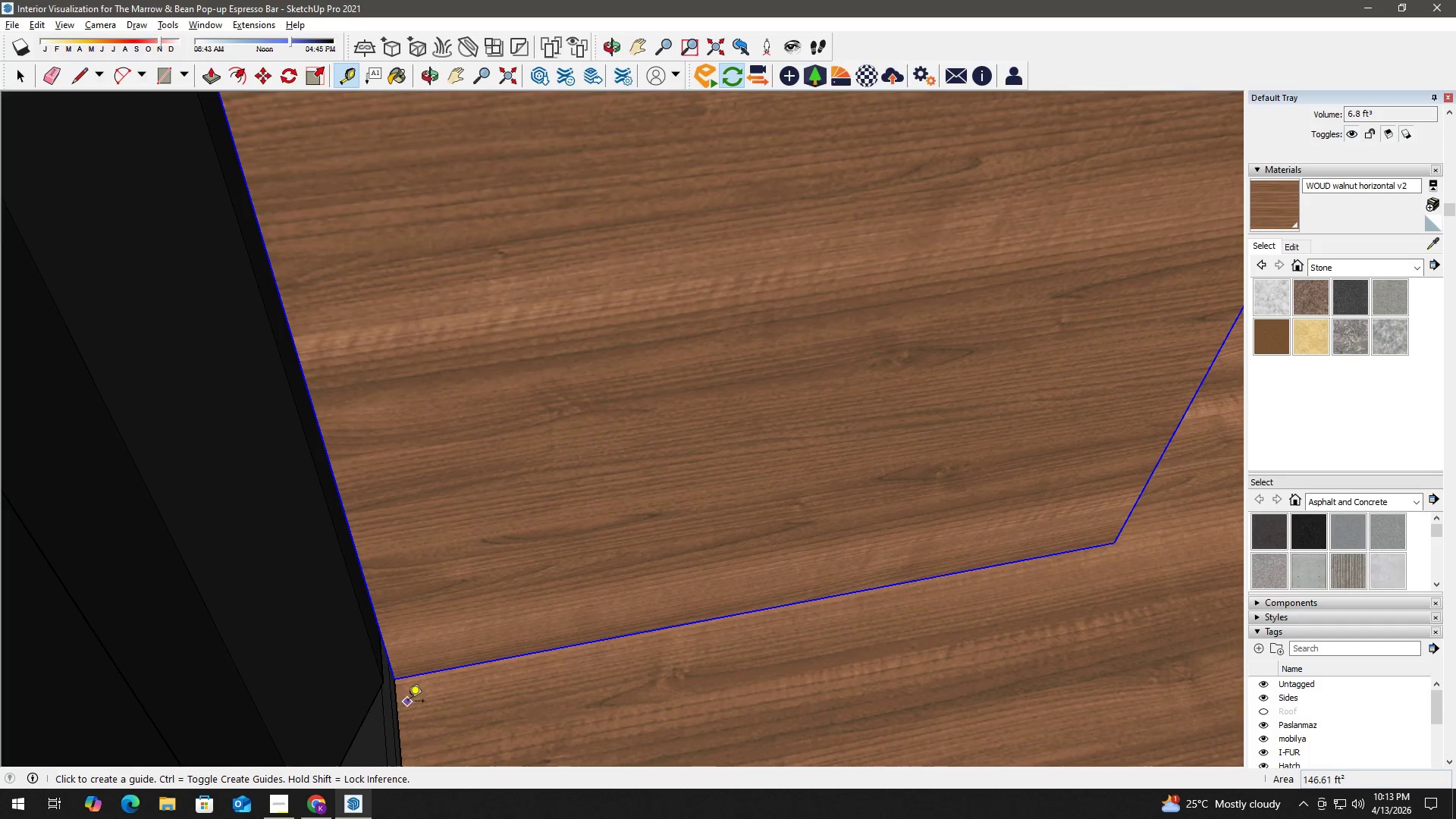 
scroll: coordinate [384, 617], scroll_direction: up, amount: 7.0
 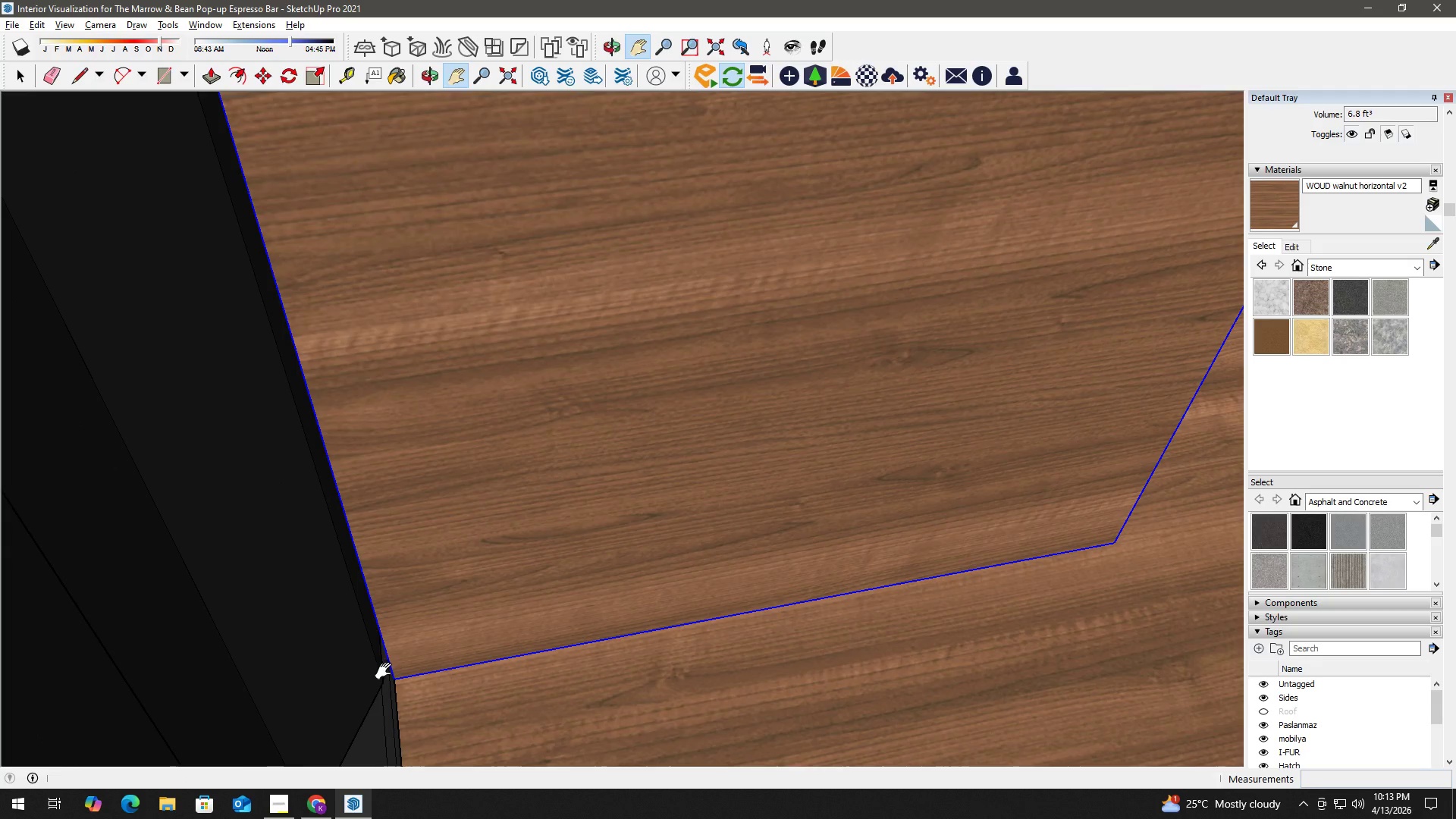 
left_click_drag(start_coordinate=[397, 708], to_coordinate=[436, 705])
 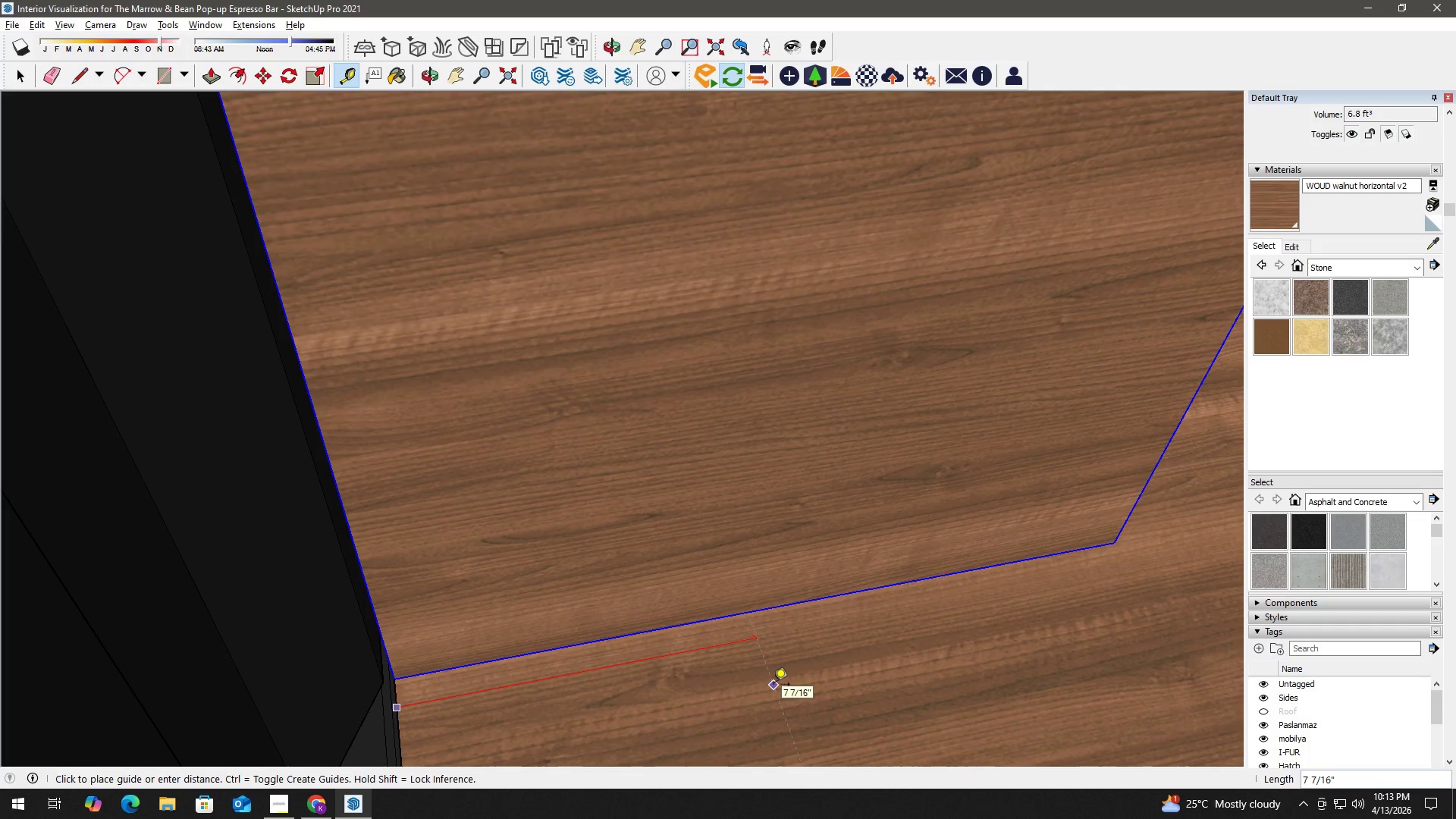 
key(Numpad2)
 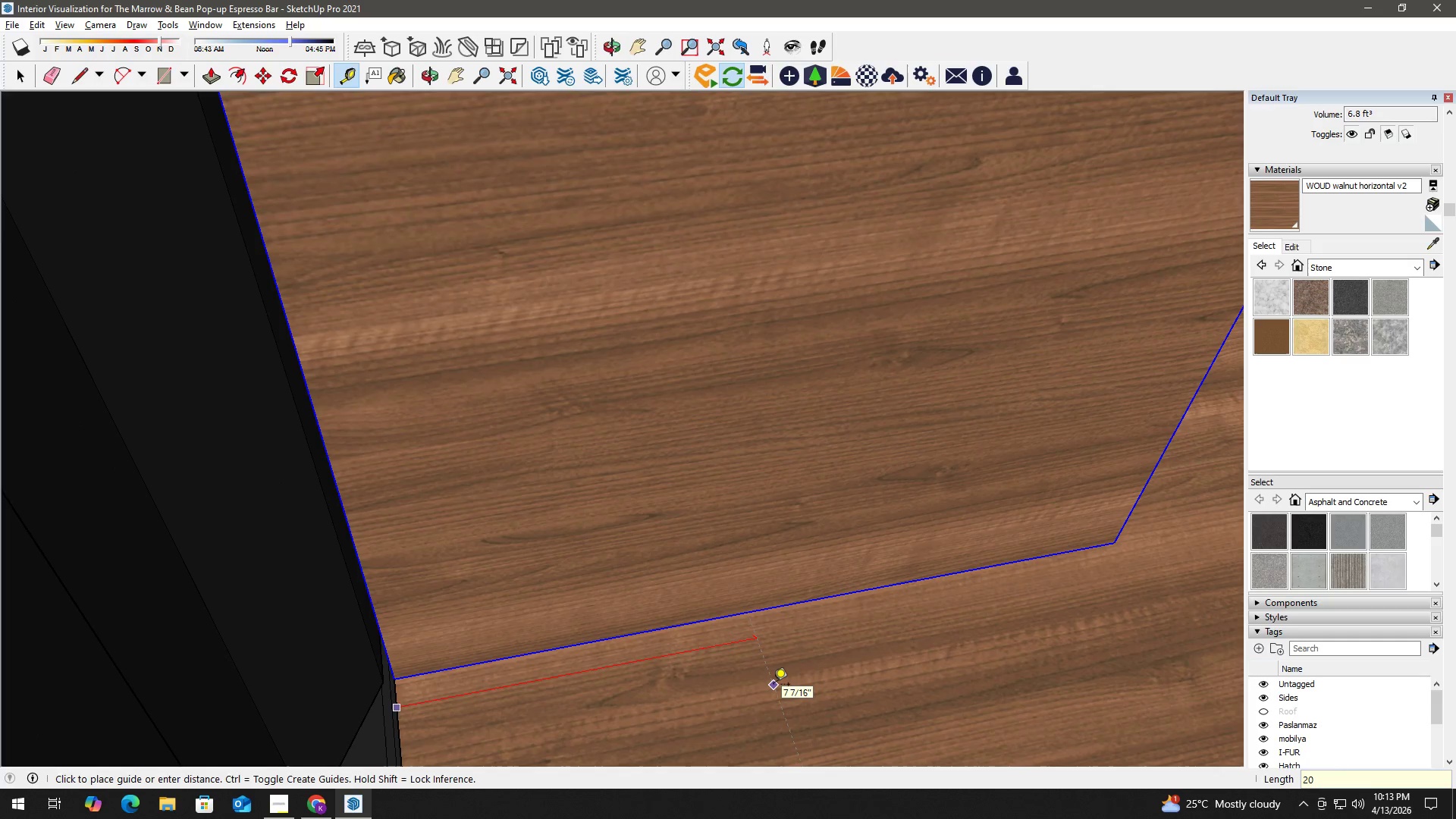 
key(Numpad0)
 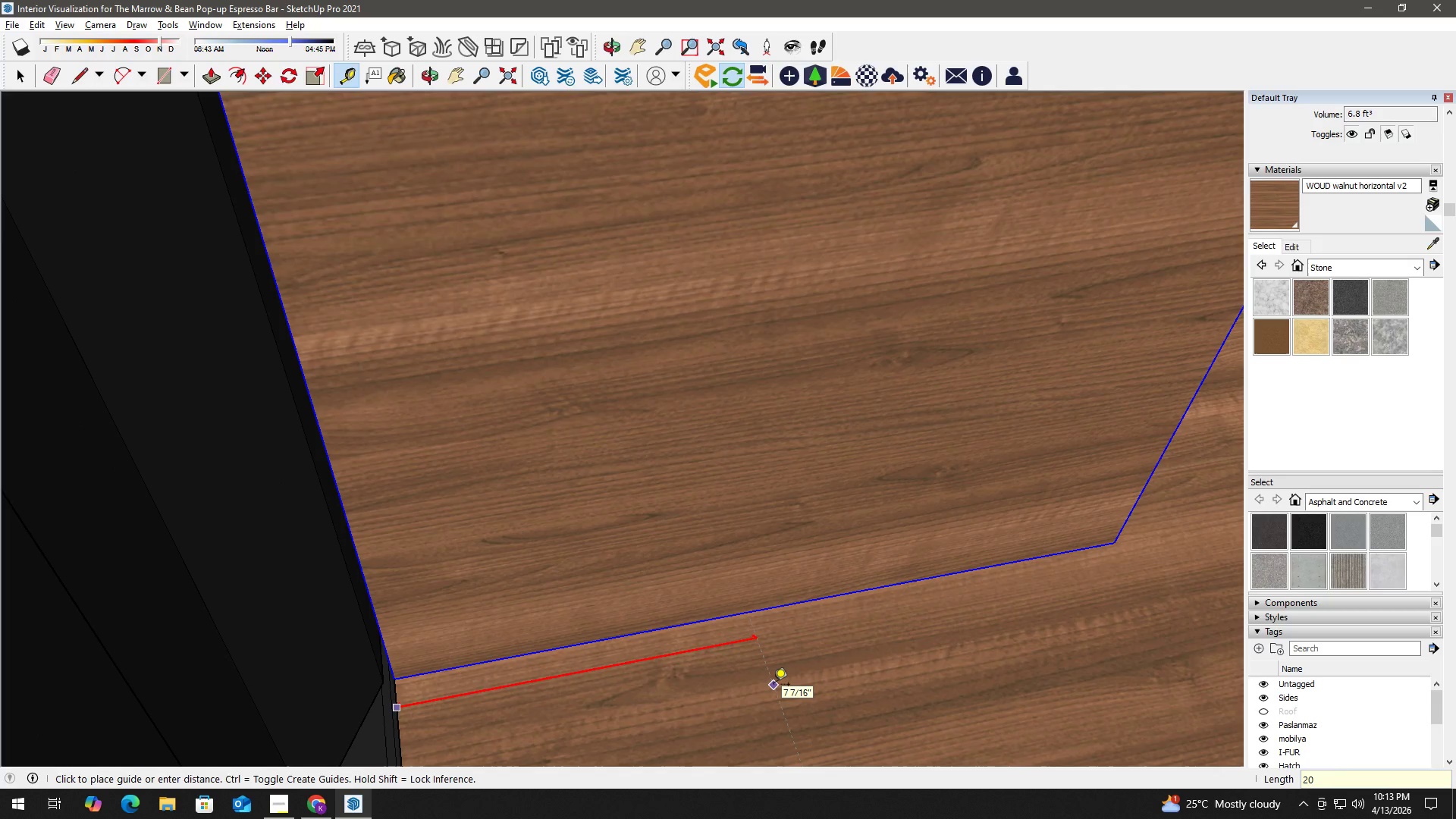 
key(Shift+Quote)
 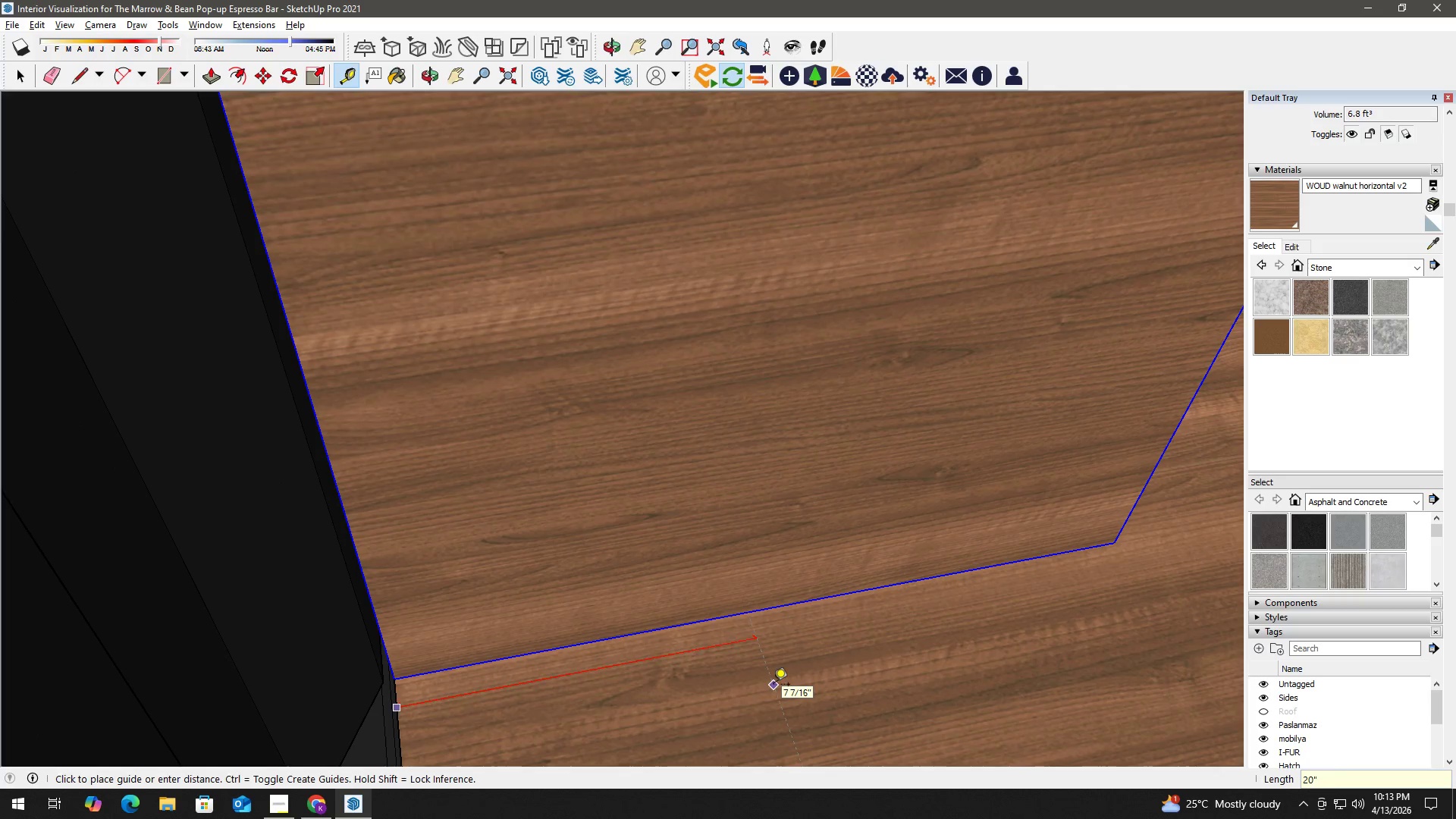 
key(Enter)
 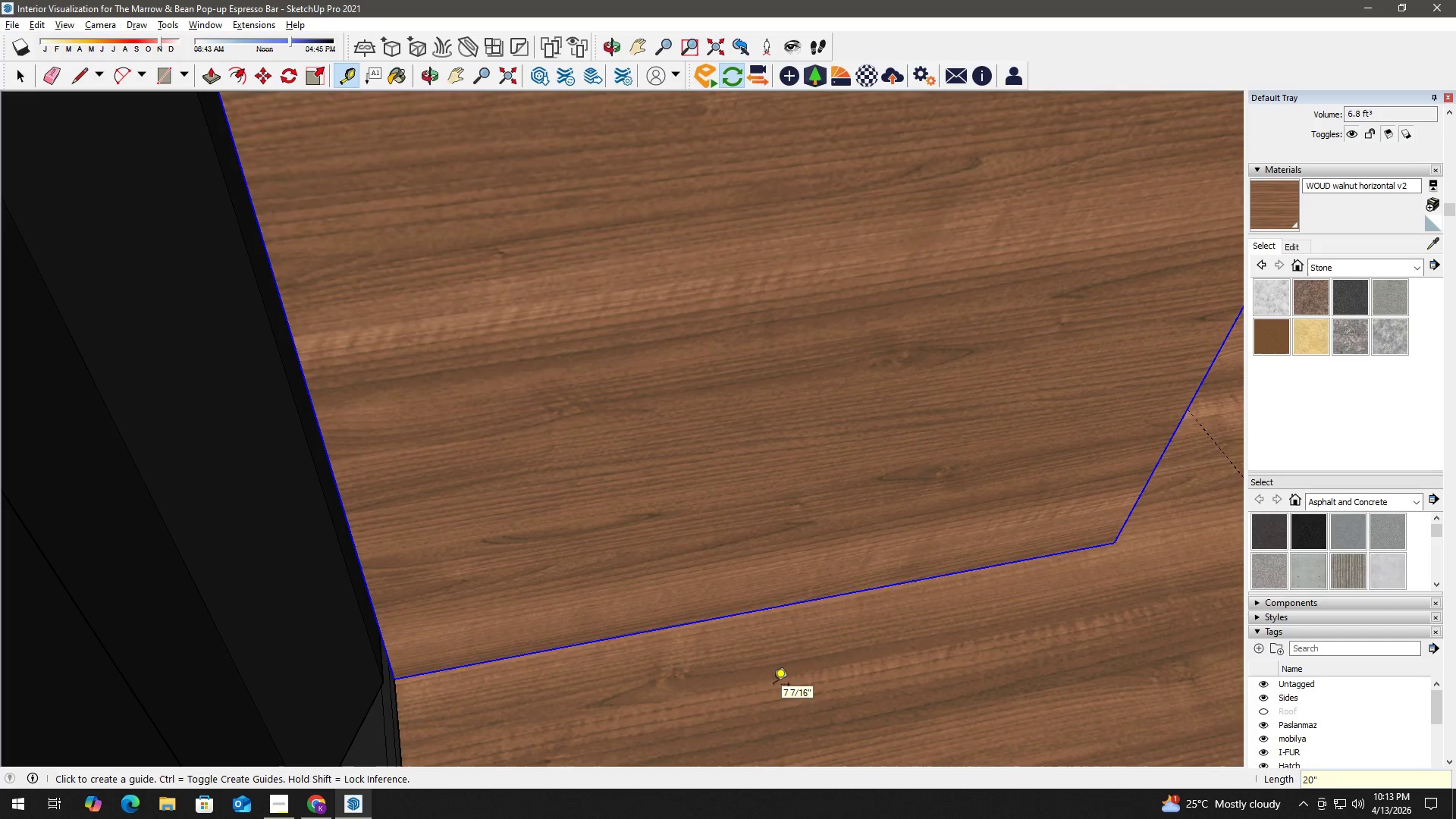 
key(Space)
 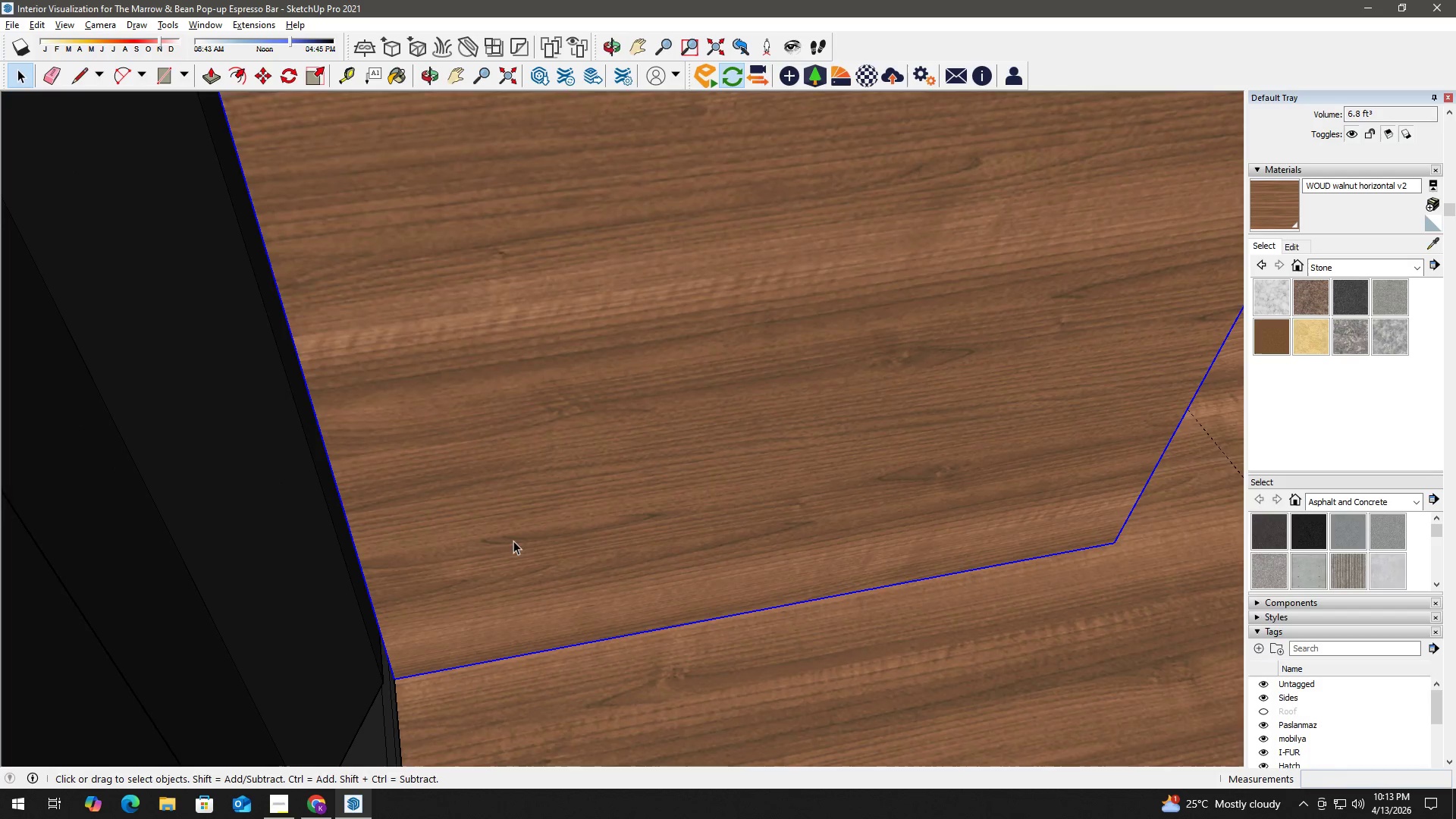 
key(H)
 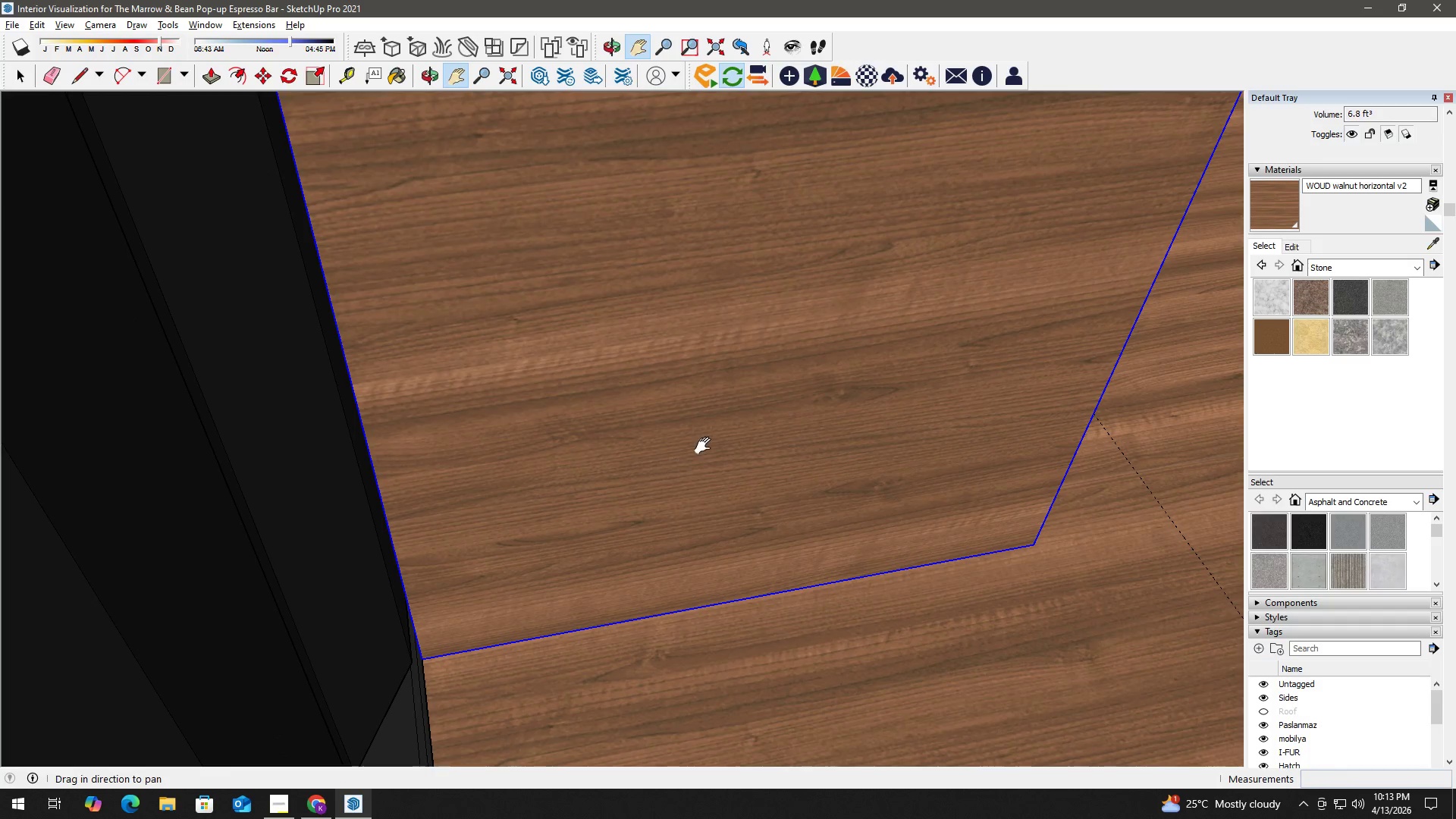 
left_click_drag(start_coordinate=[704, 444], to_coordinate=[565, 485])
 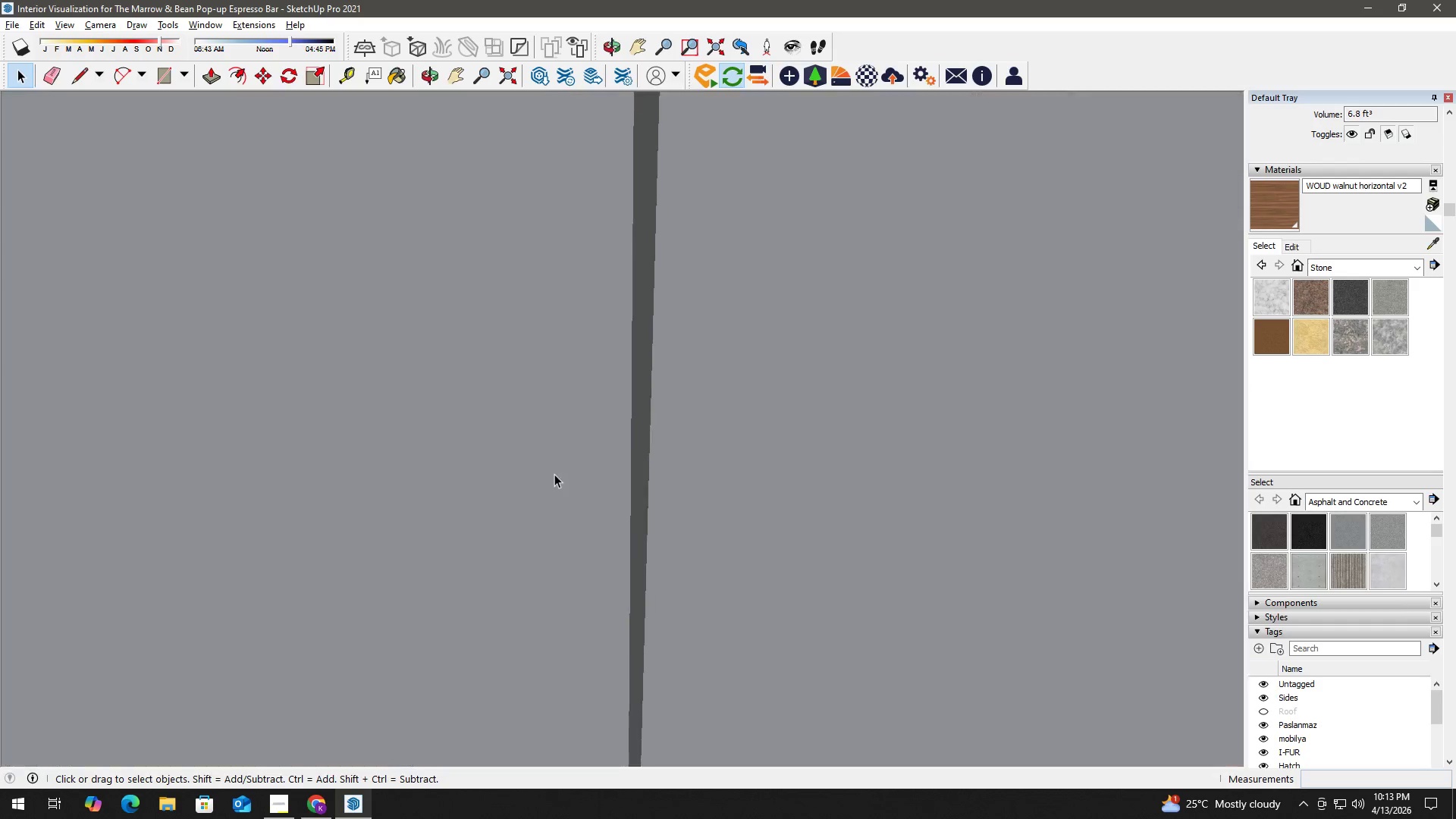 
scroll: coordinate [567, 556], scroll_direction: down, amount: 2.0
 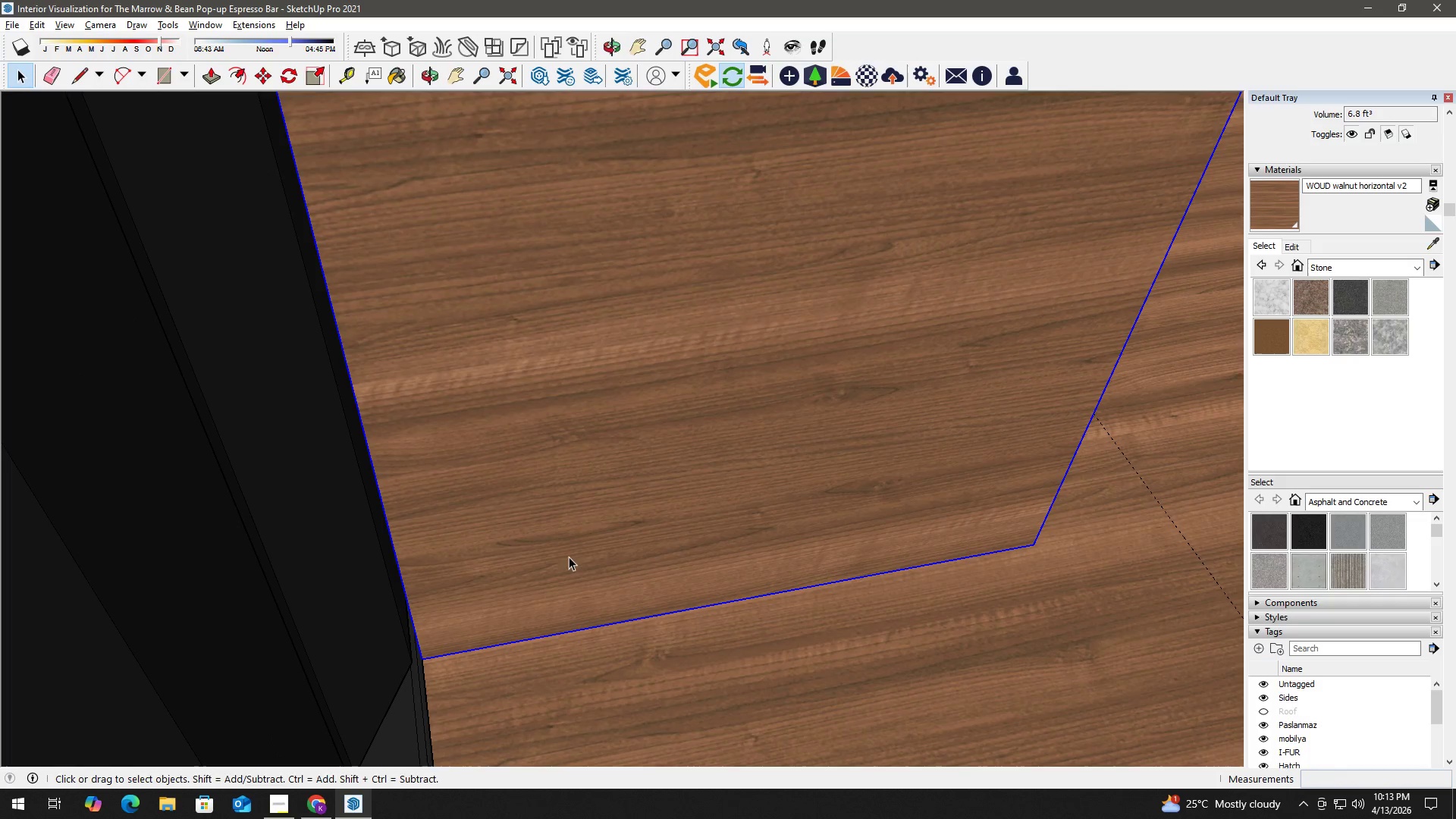 
key(Space)
 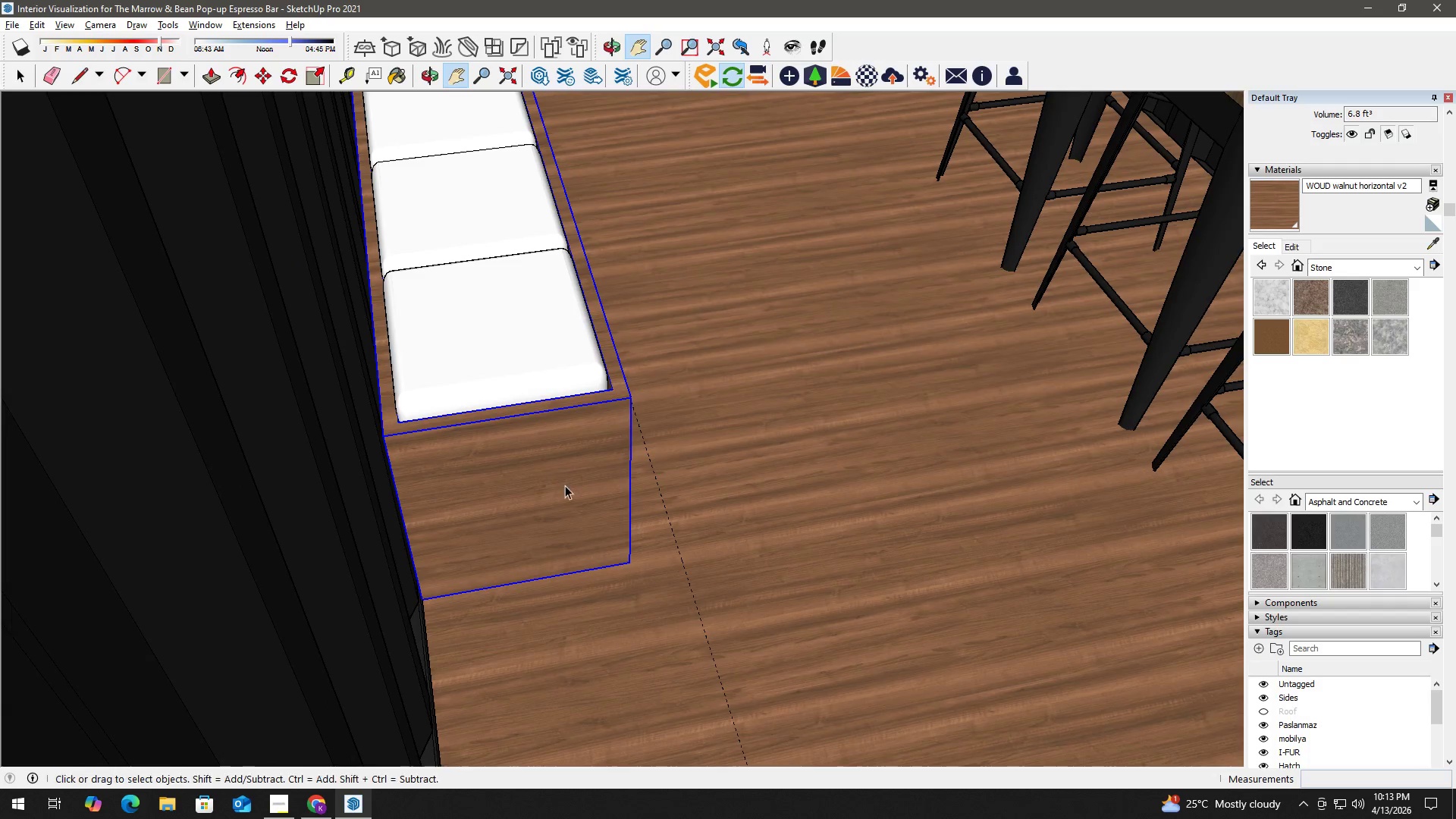 
left_click([565, 485])
 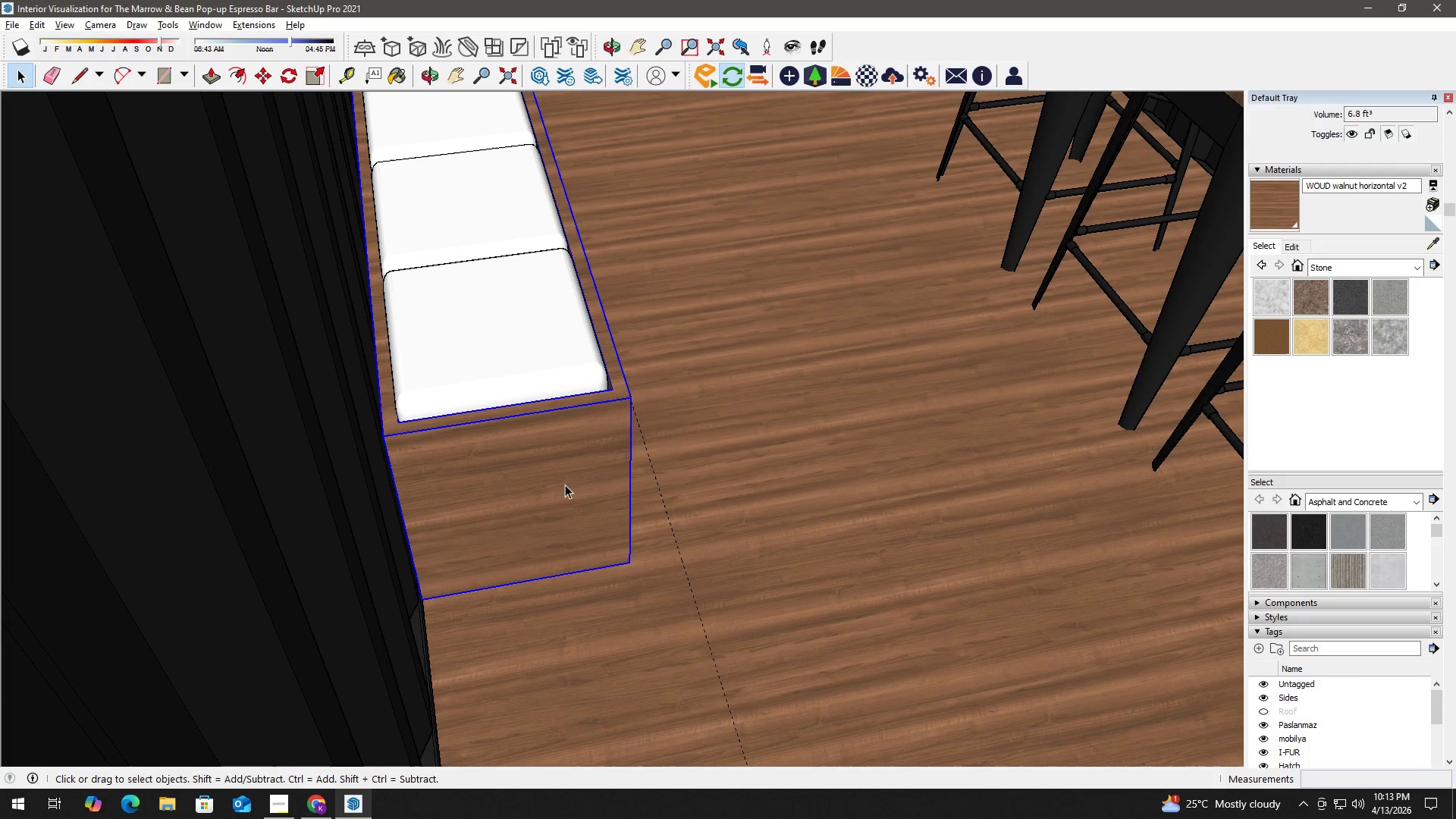 
scroll: coordinate [536, 512], scroll_direction: down, amount: 13.0
 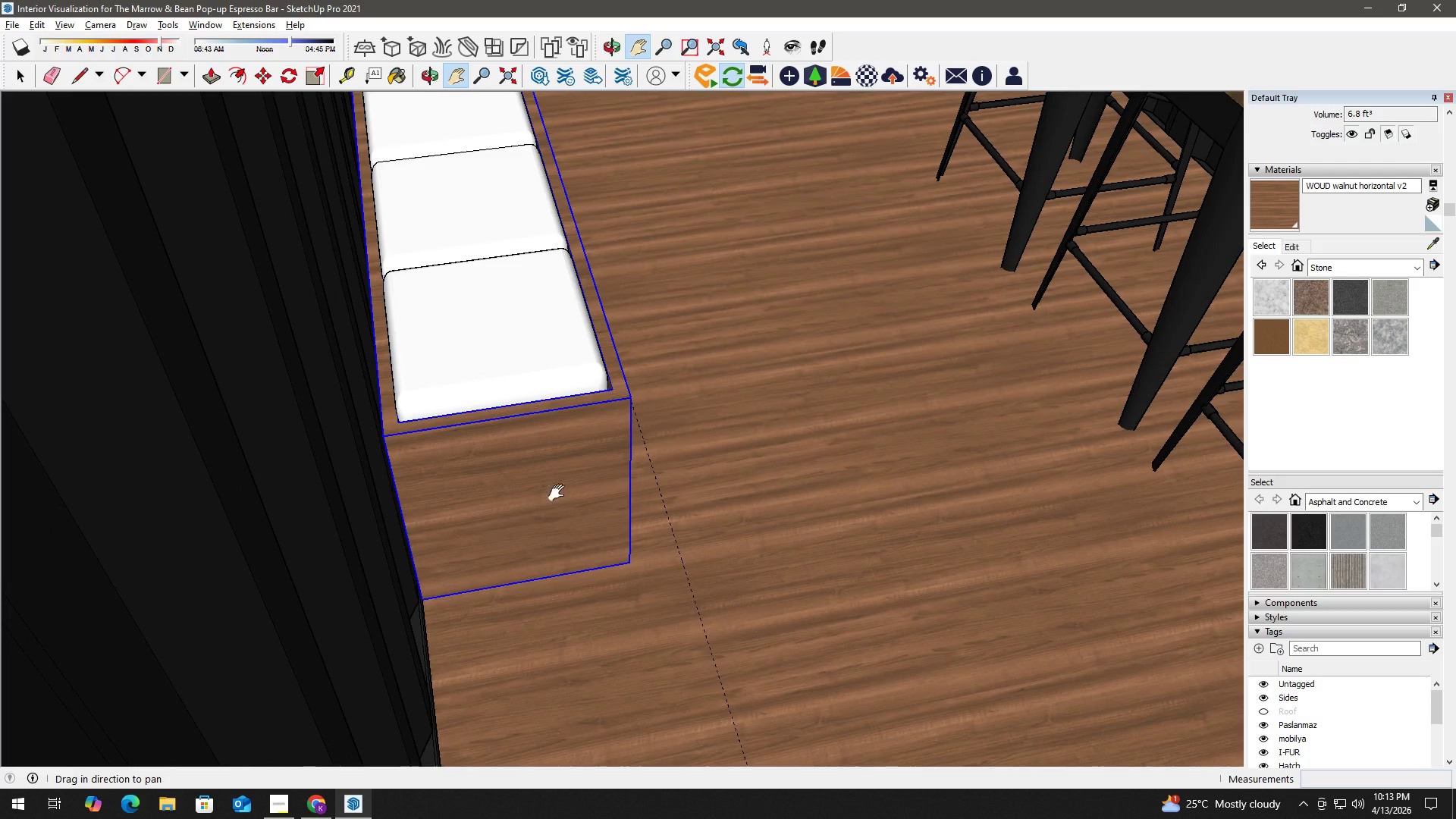 
double_click([565, 485])
 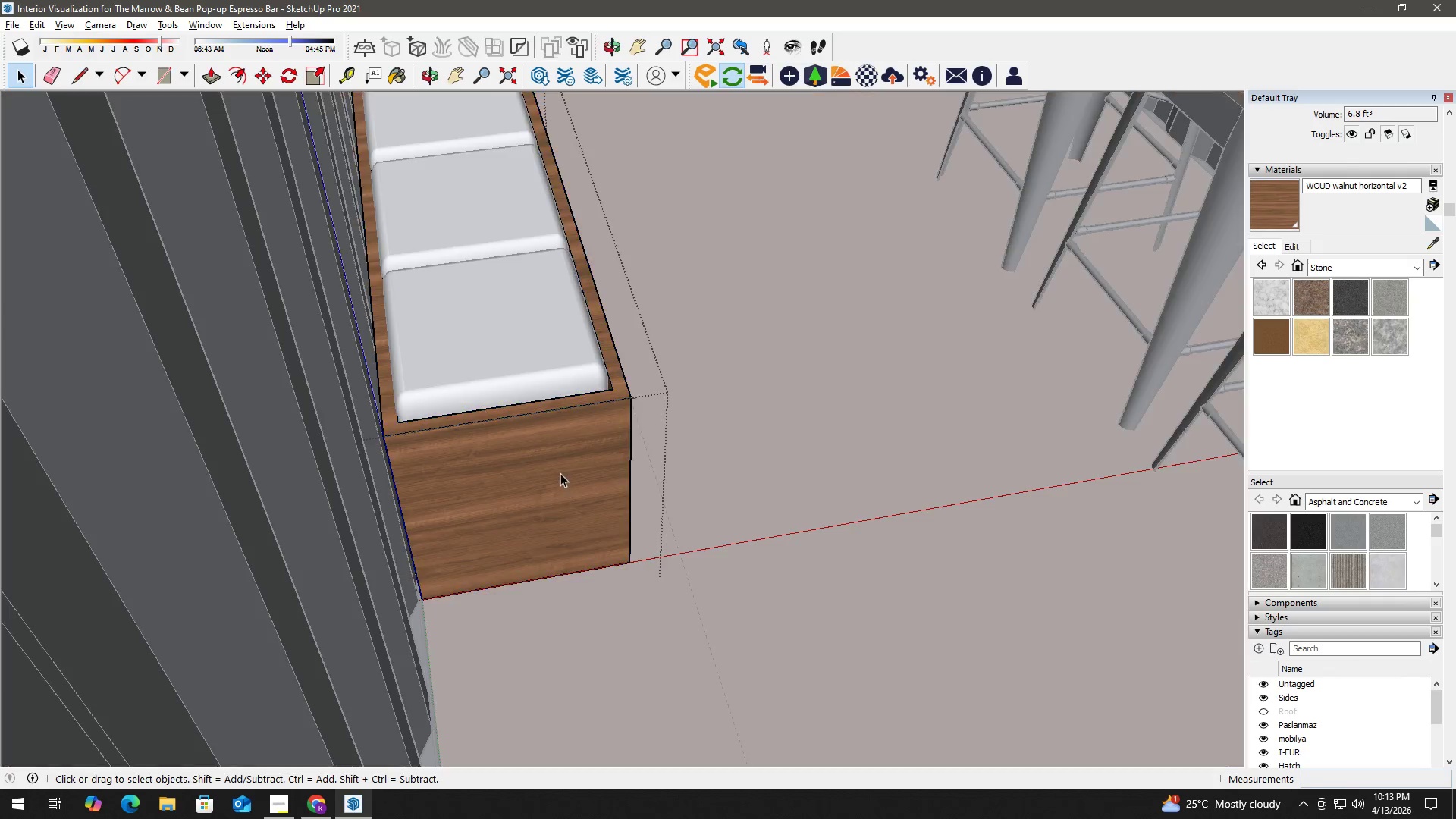 
key(H)
 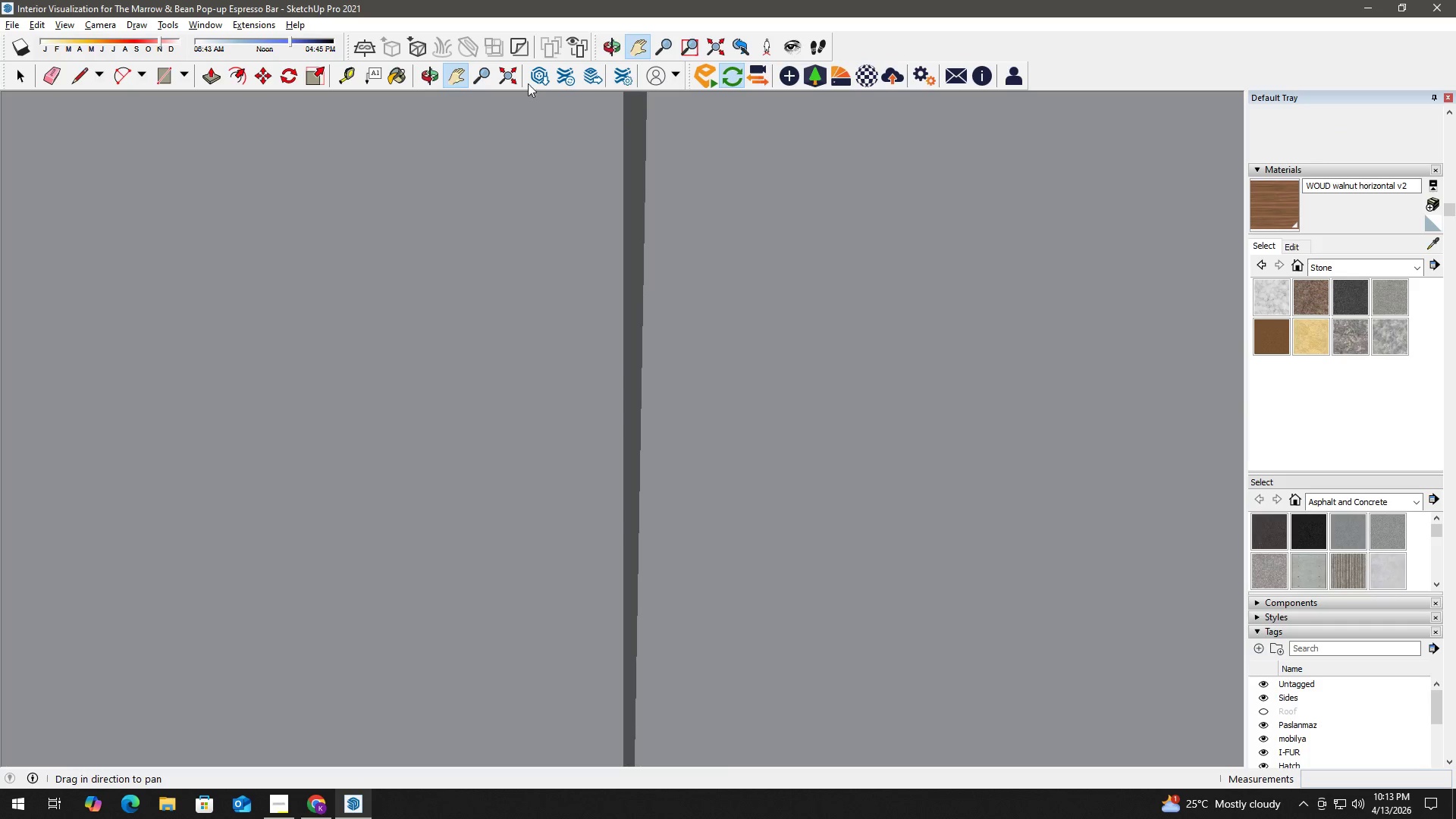 
scroll: coordinate [544, 466], scroll_direction: down, amount: 5.0
 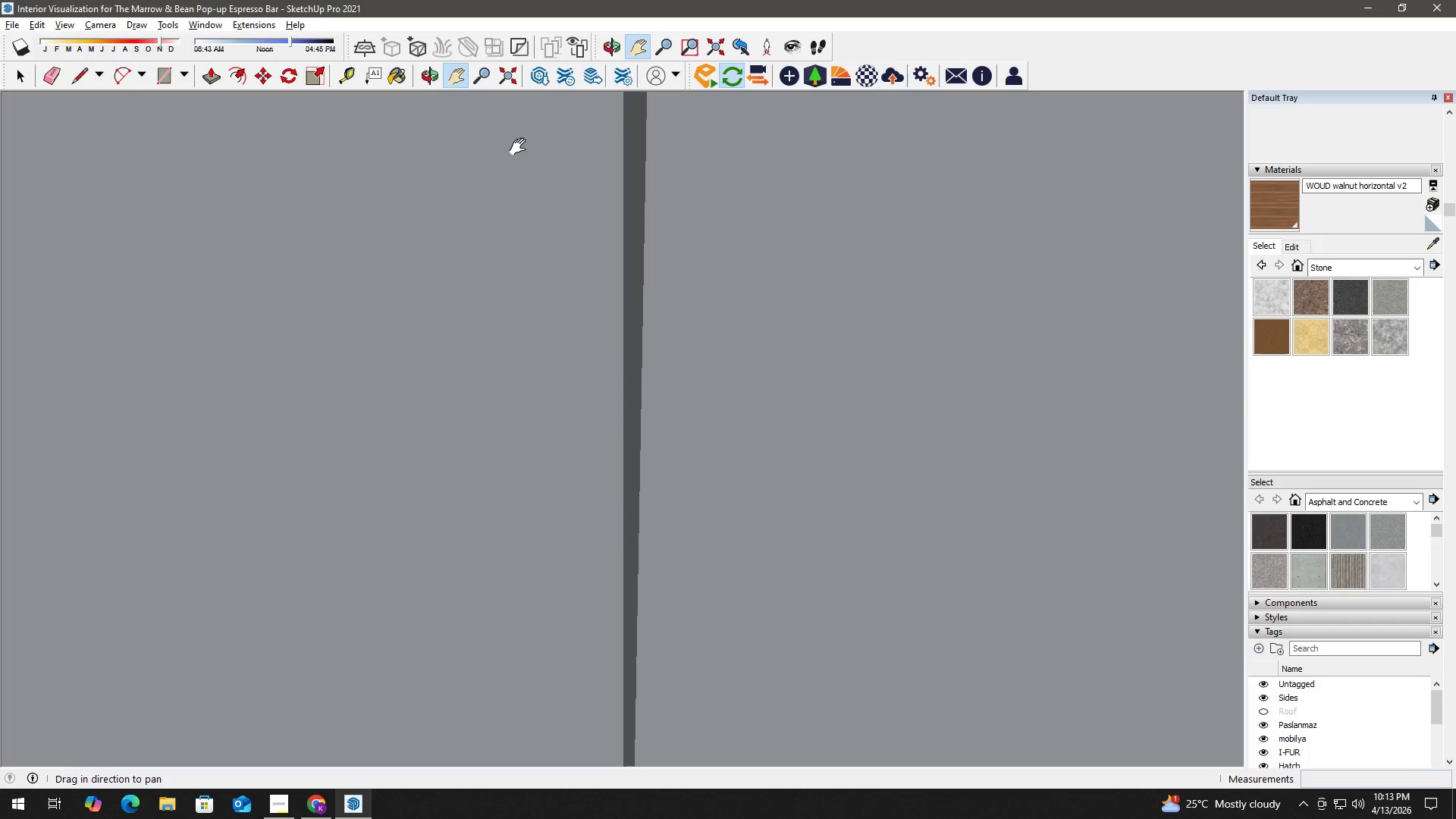 
left_click([511, 74])
 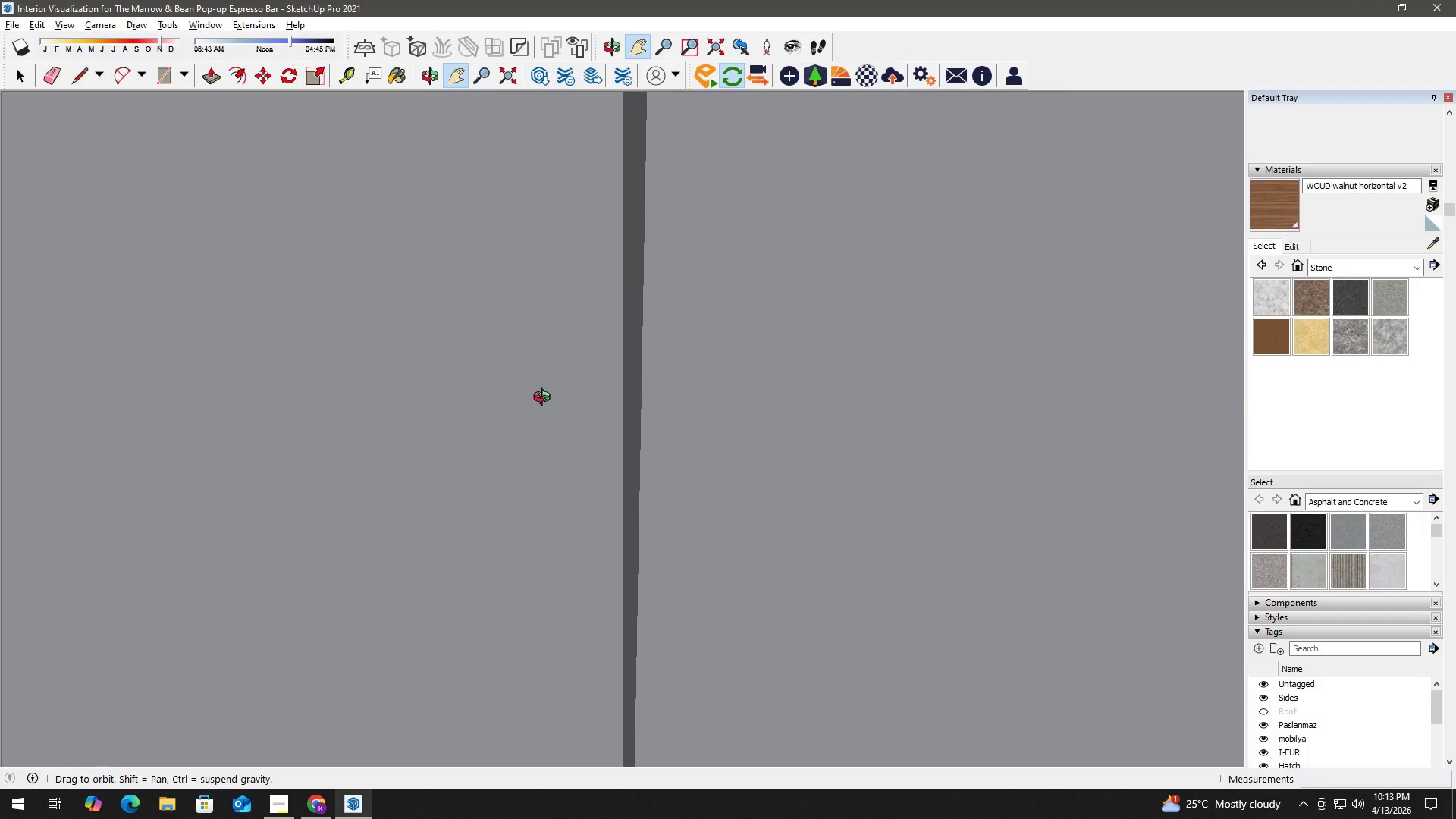 
key(Space)
 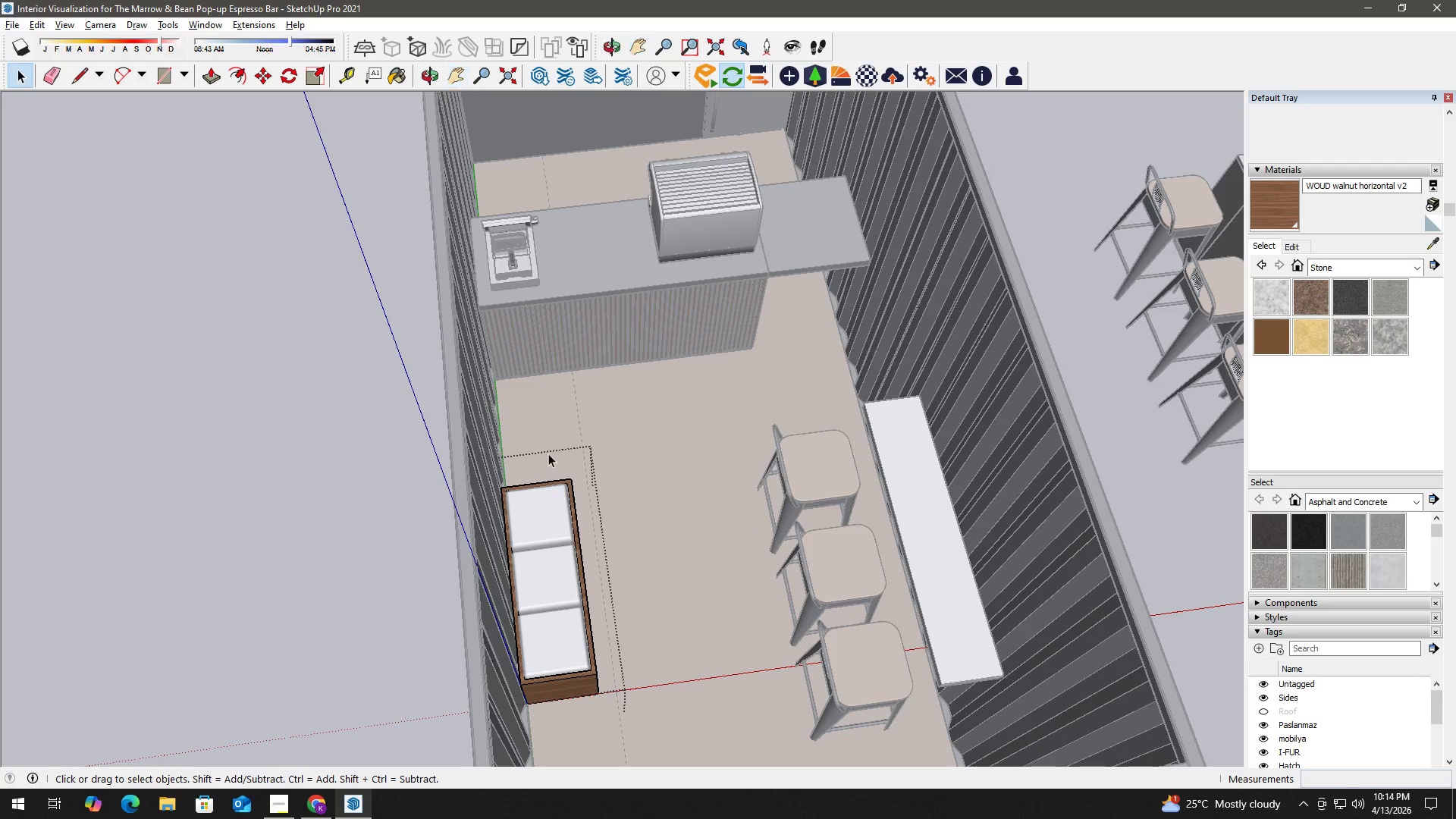 
scroll: coordinate [554, 566], scroll_direction: up, amount: 31.0
 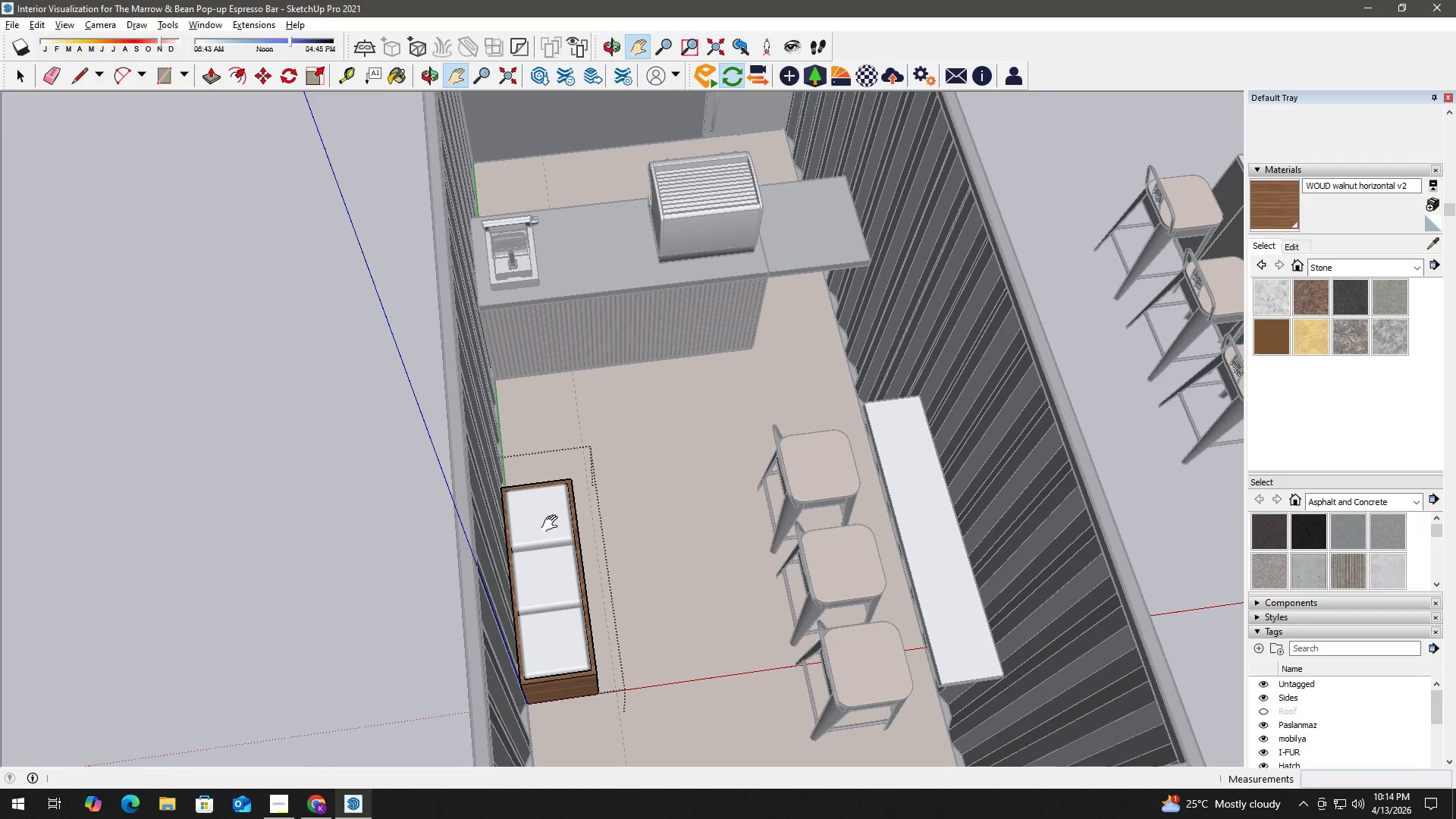 
left_click_drag(start_coordinate=[548, 452], to_coordinate=[655, 739])
 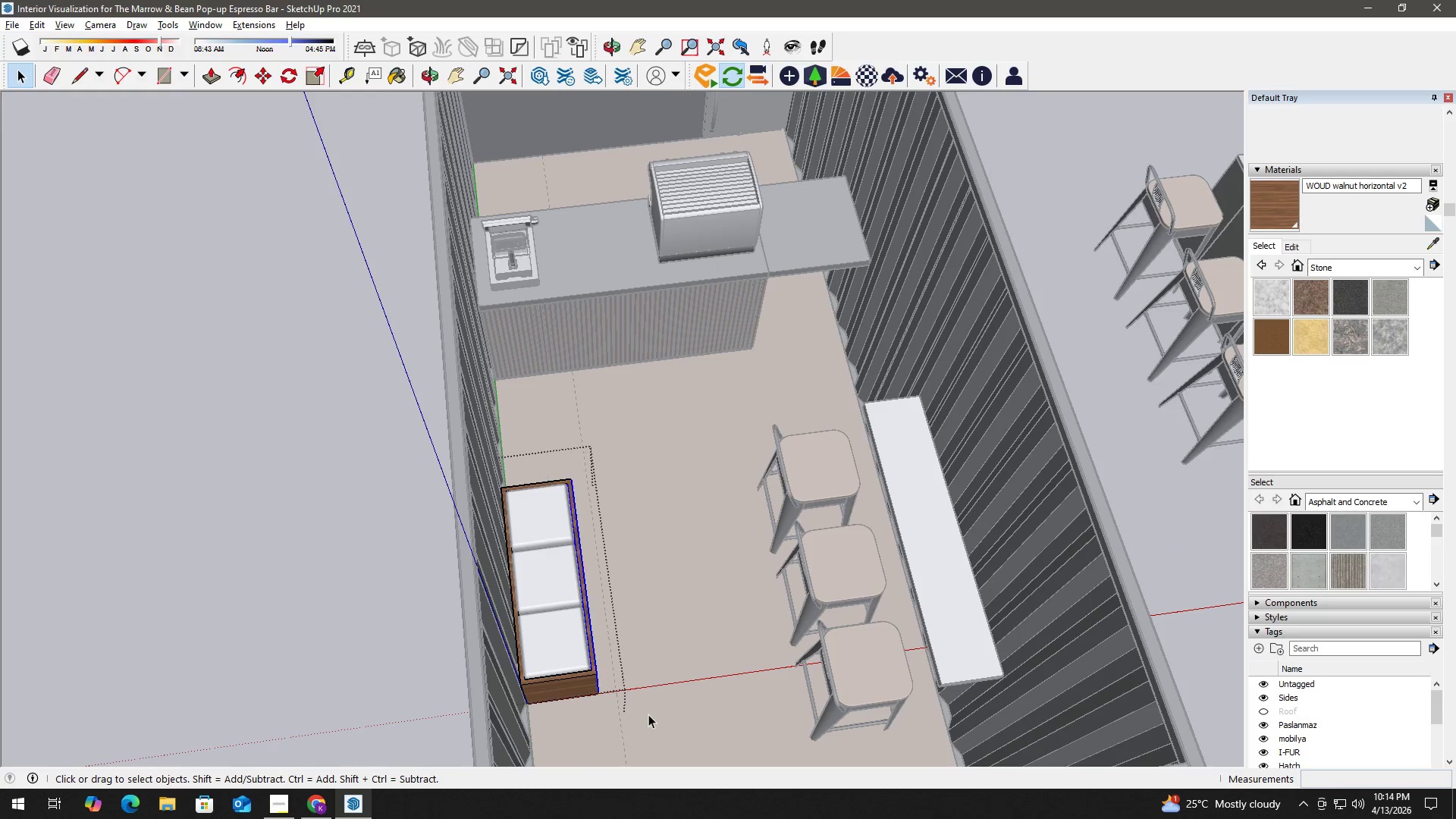 
scroll: coordinate [587, 699], scroll_direction: up, amount: 7.0
 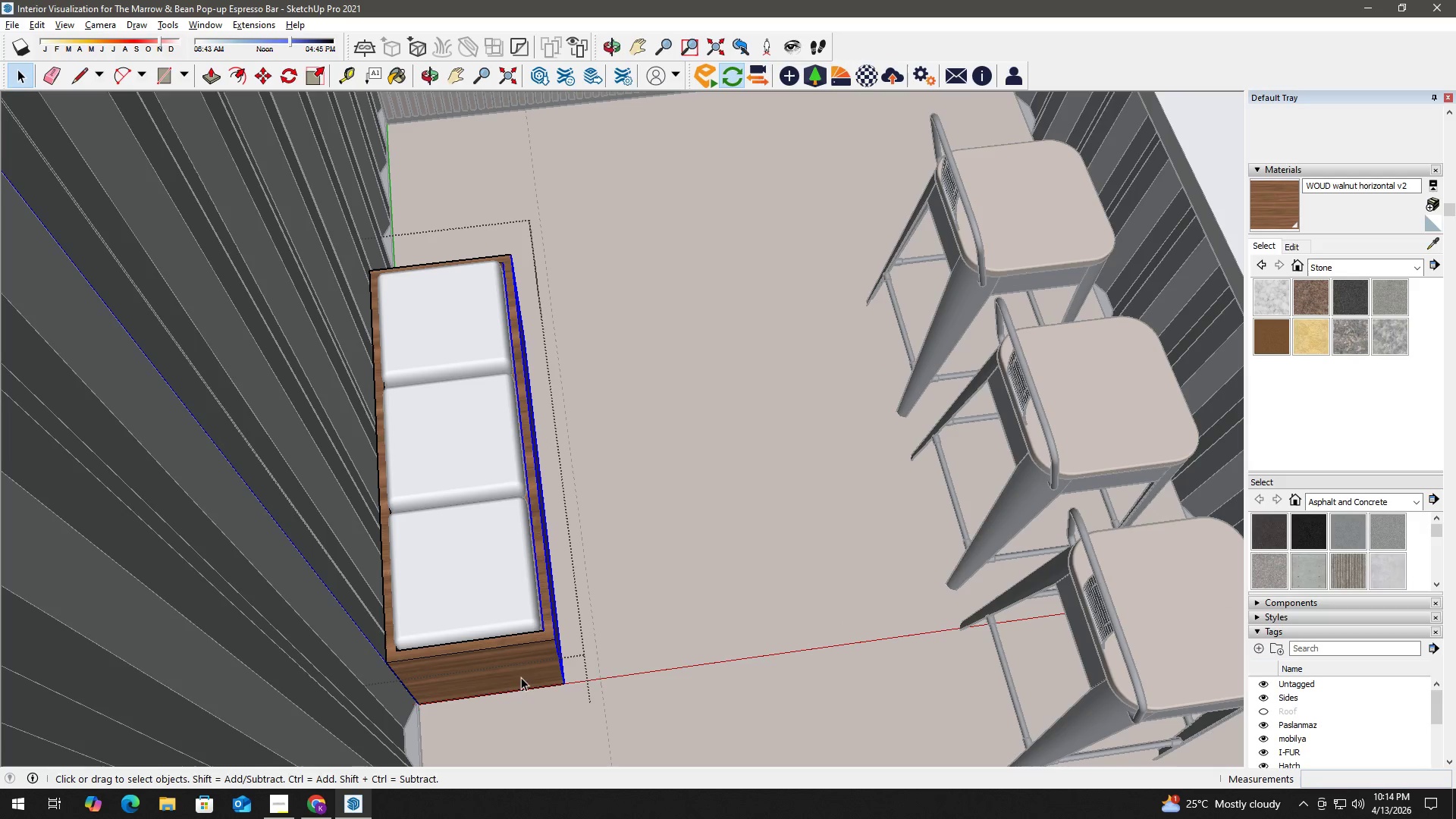 
key(M)
 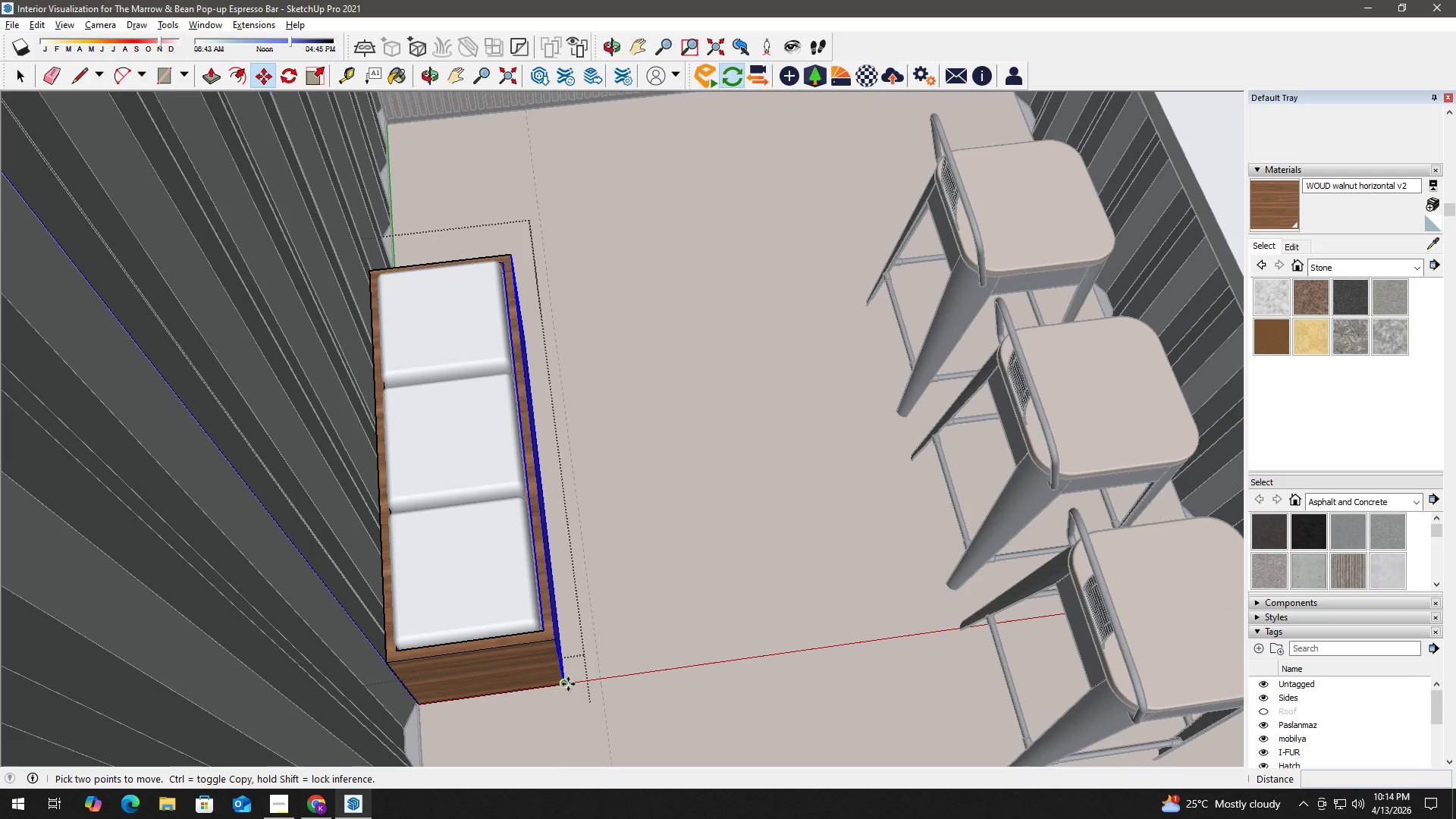 
left_click([569, 683])
 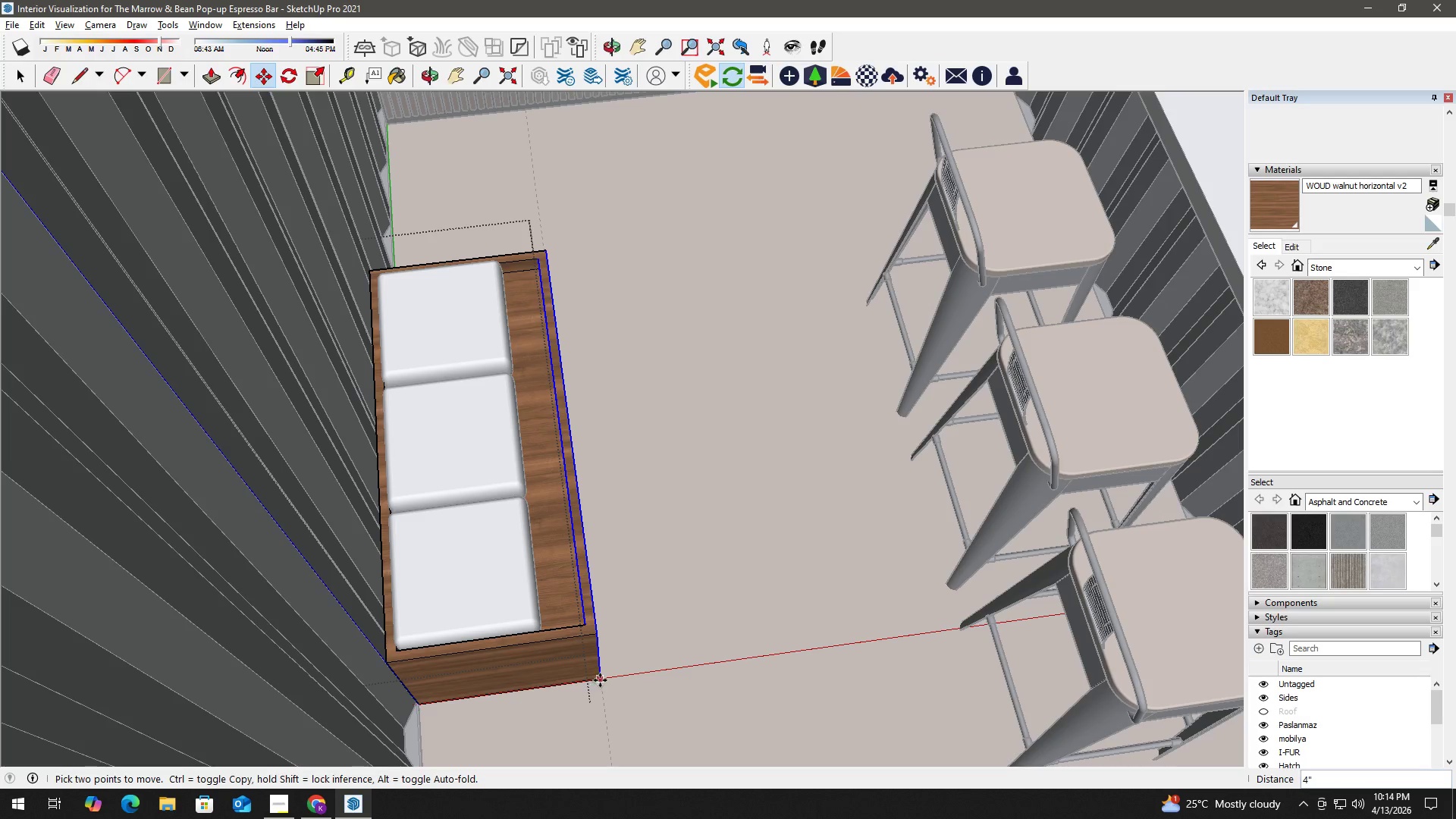 
left_click([600, 680])
 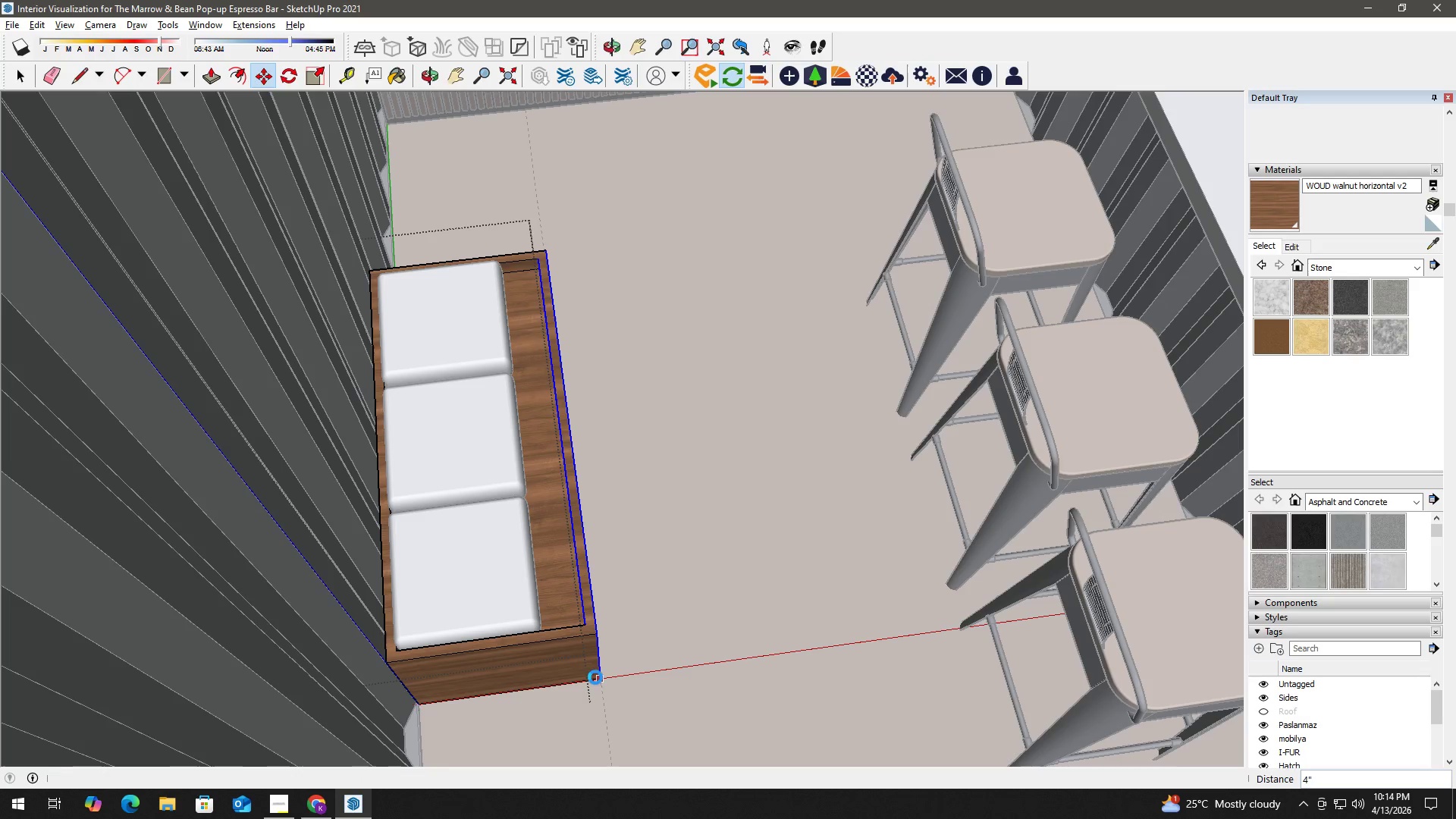 
key(Space)
 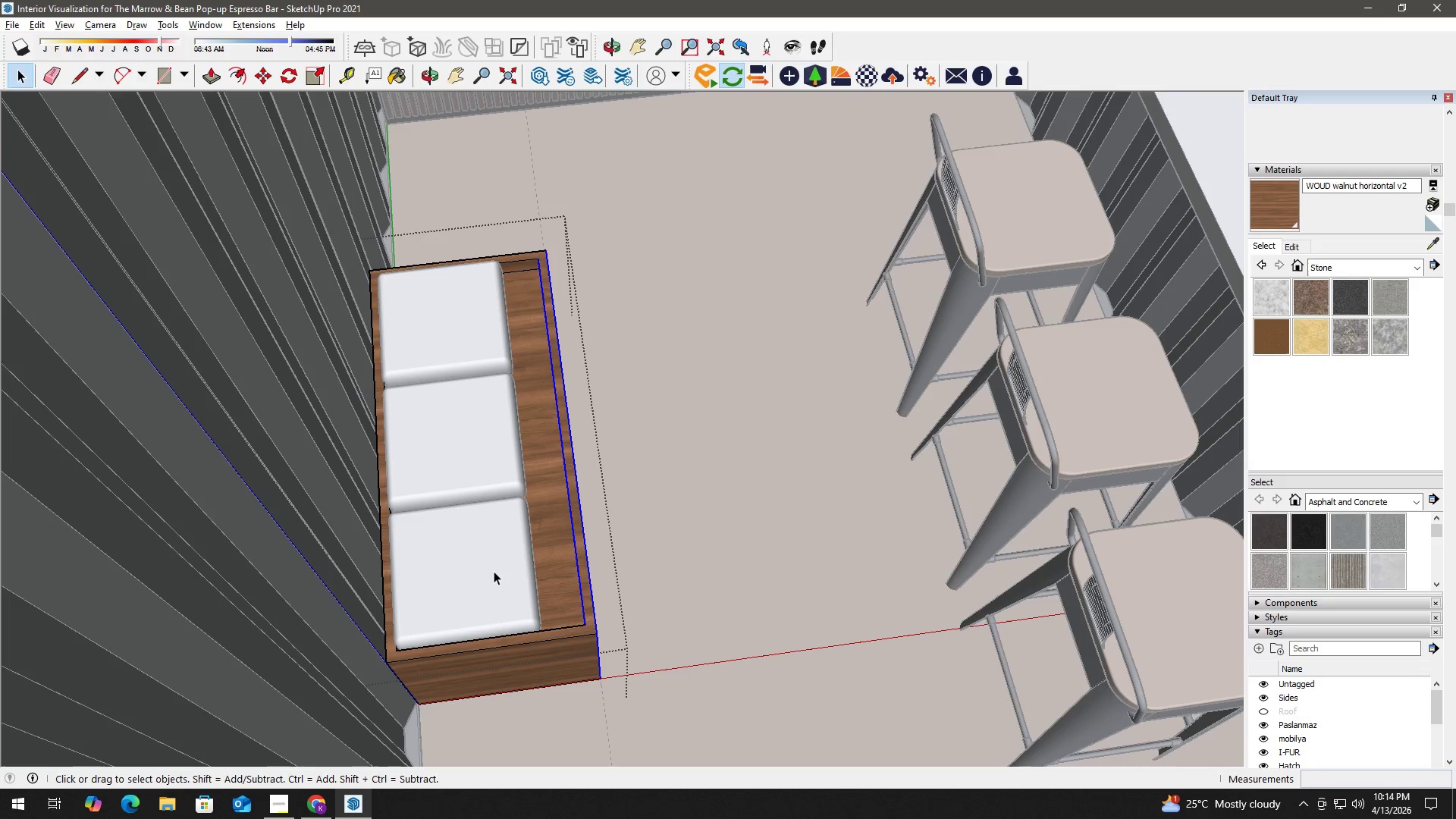 
double_click([491, 563])
 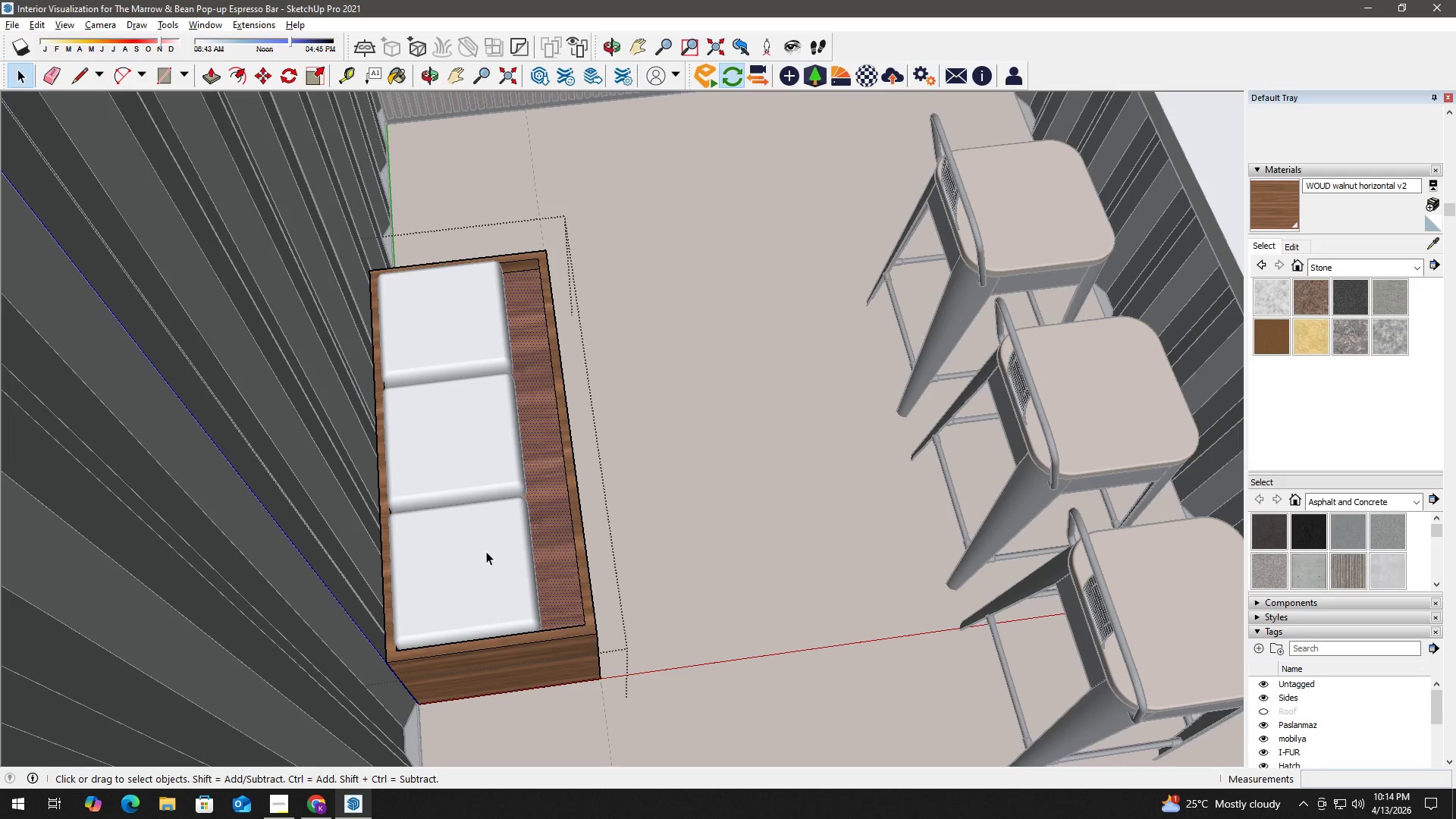 
key(Escape)
 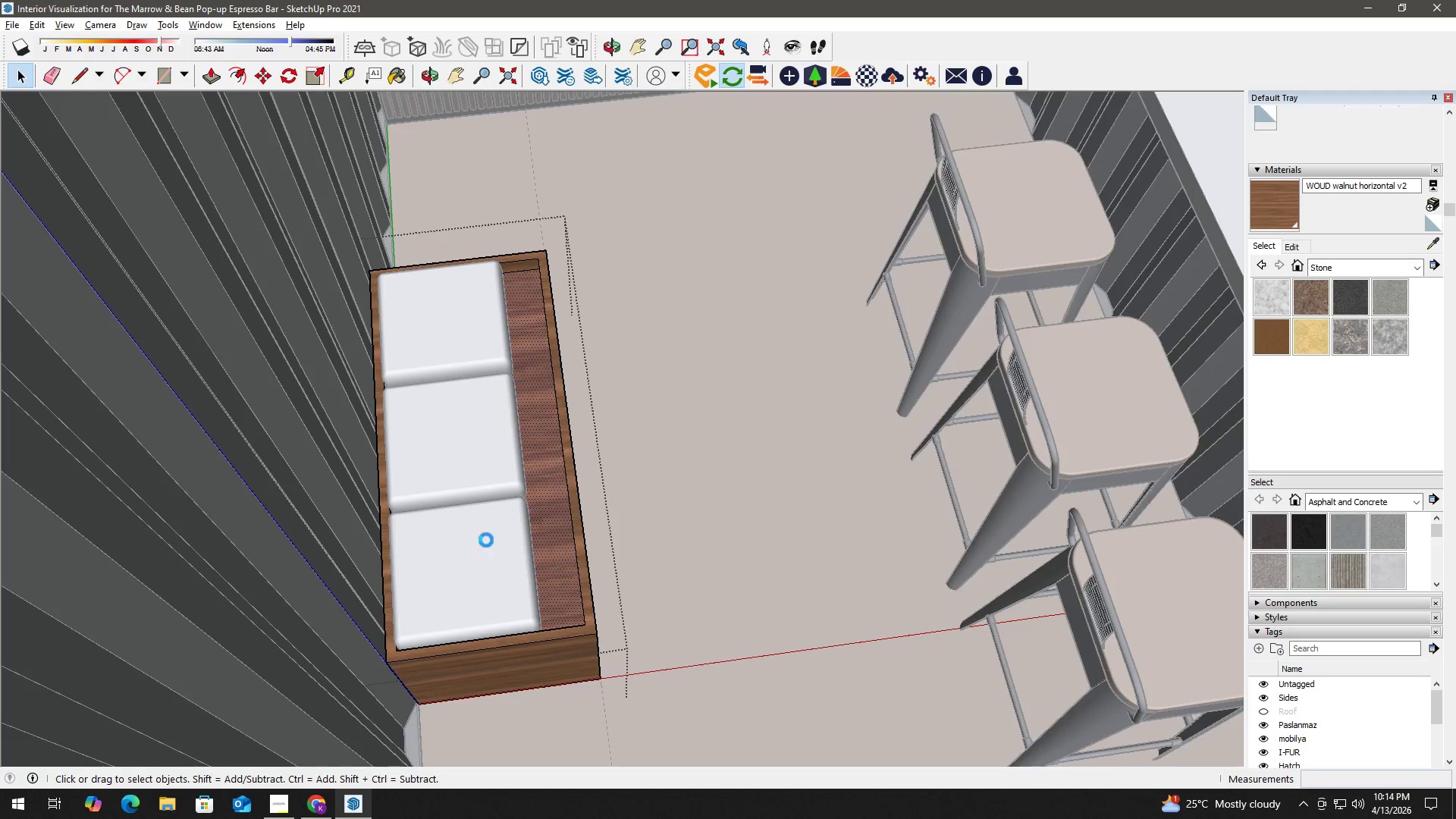 
left_click([486, 540])
 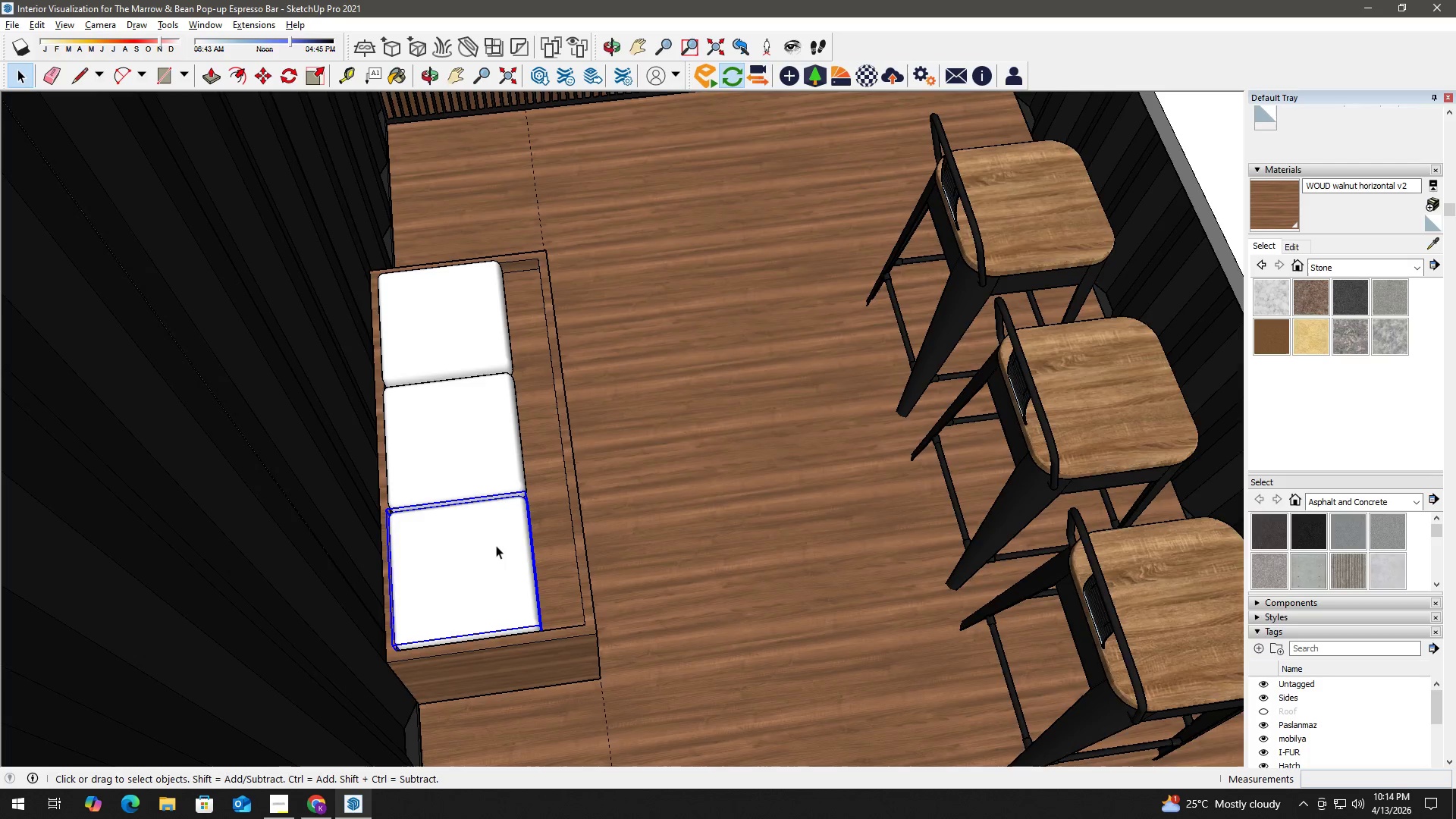 
key(S)
 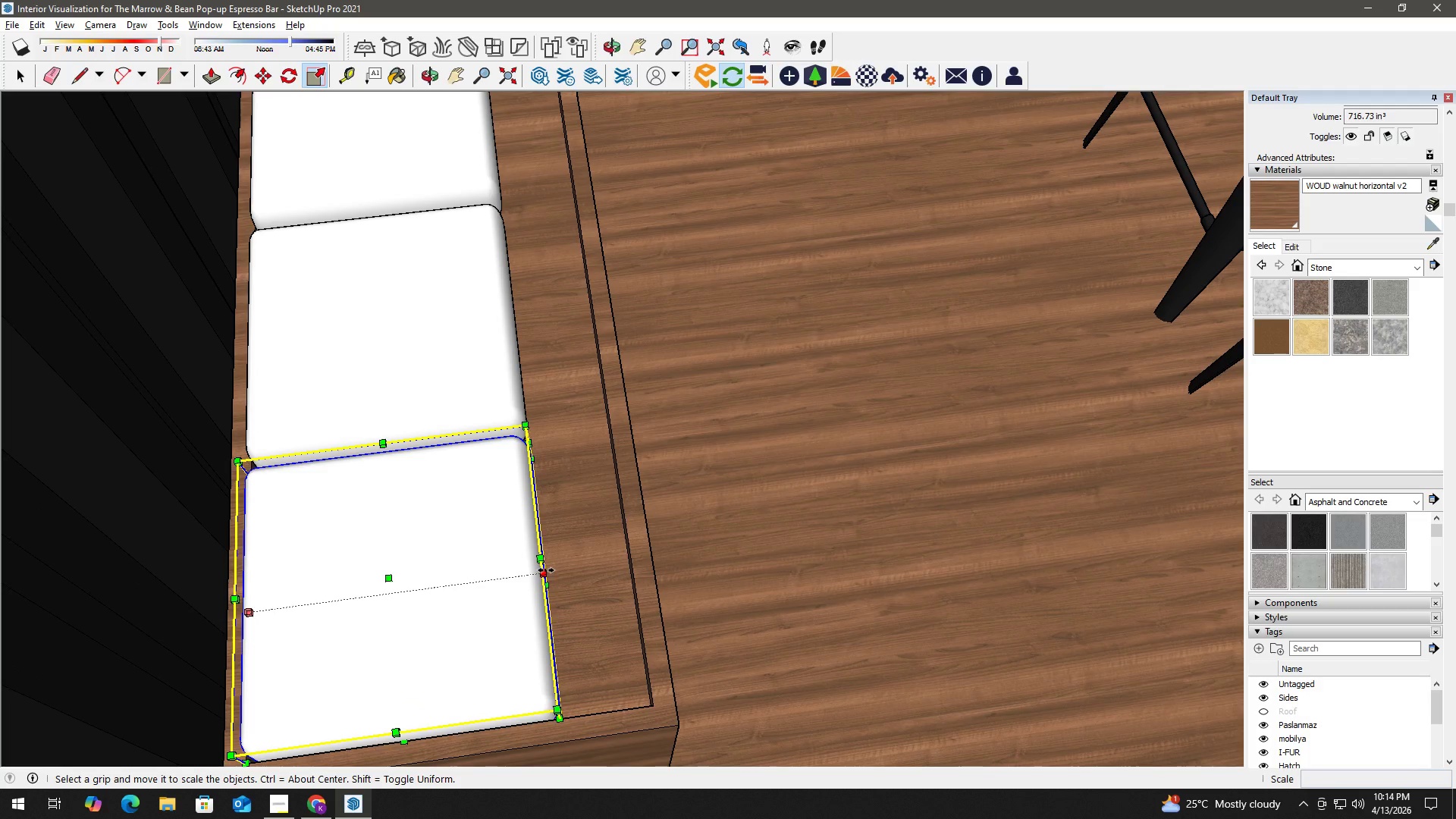 
scroll: coordinate [549, 563], scroll_direction: up, amount: 7.0
 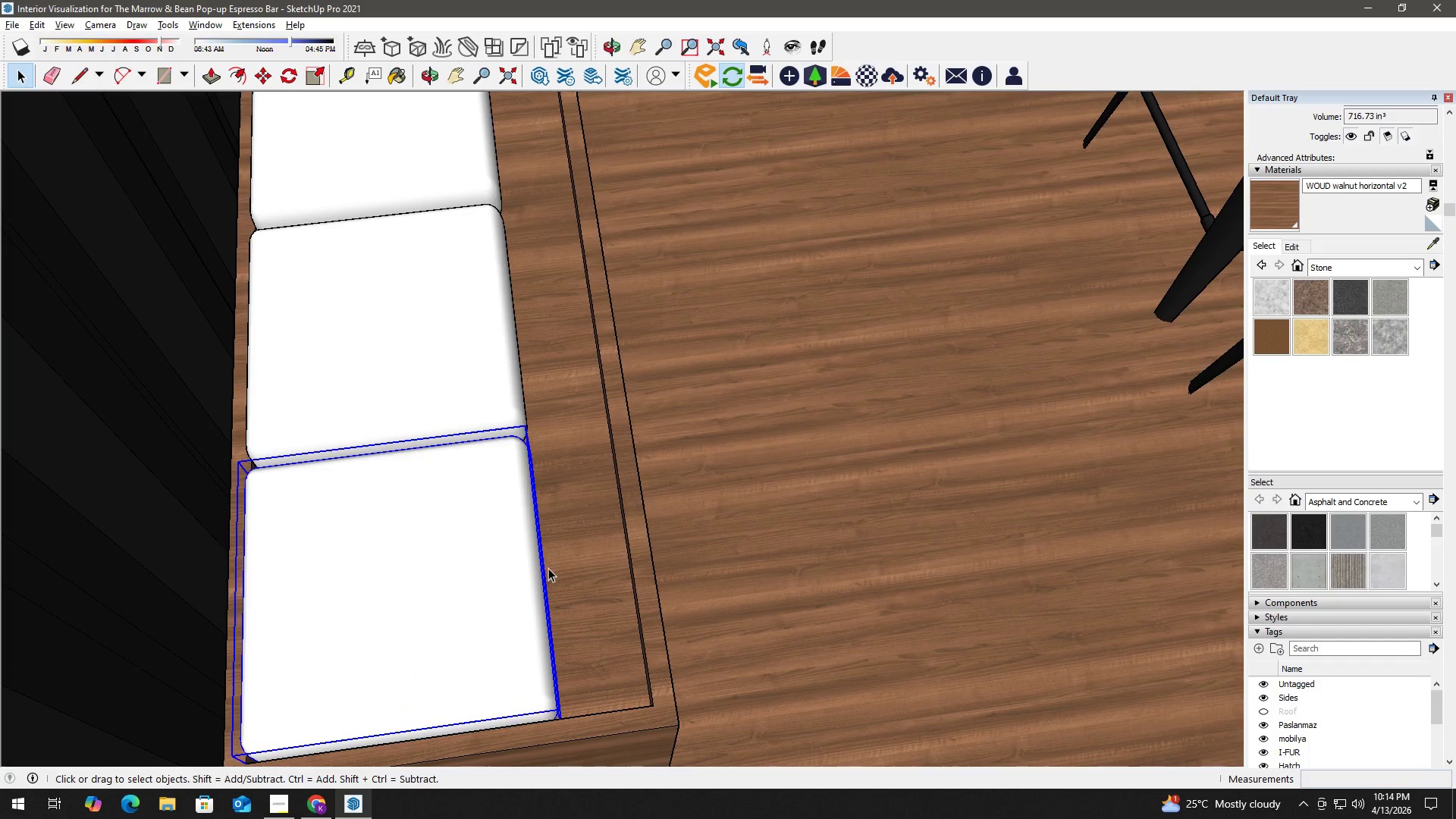 
left_click([546, 570])
 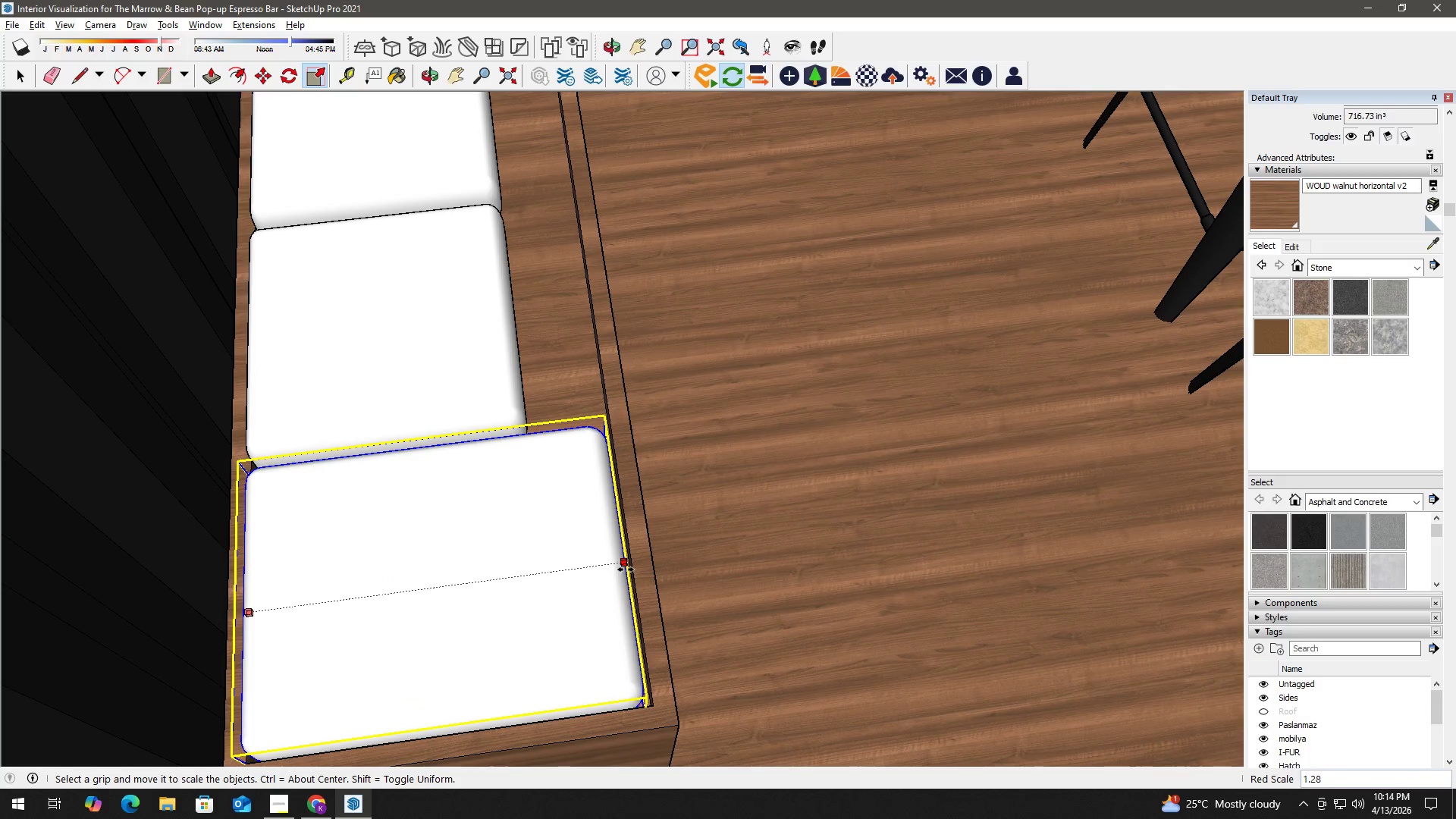 
key(Space)
 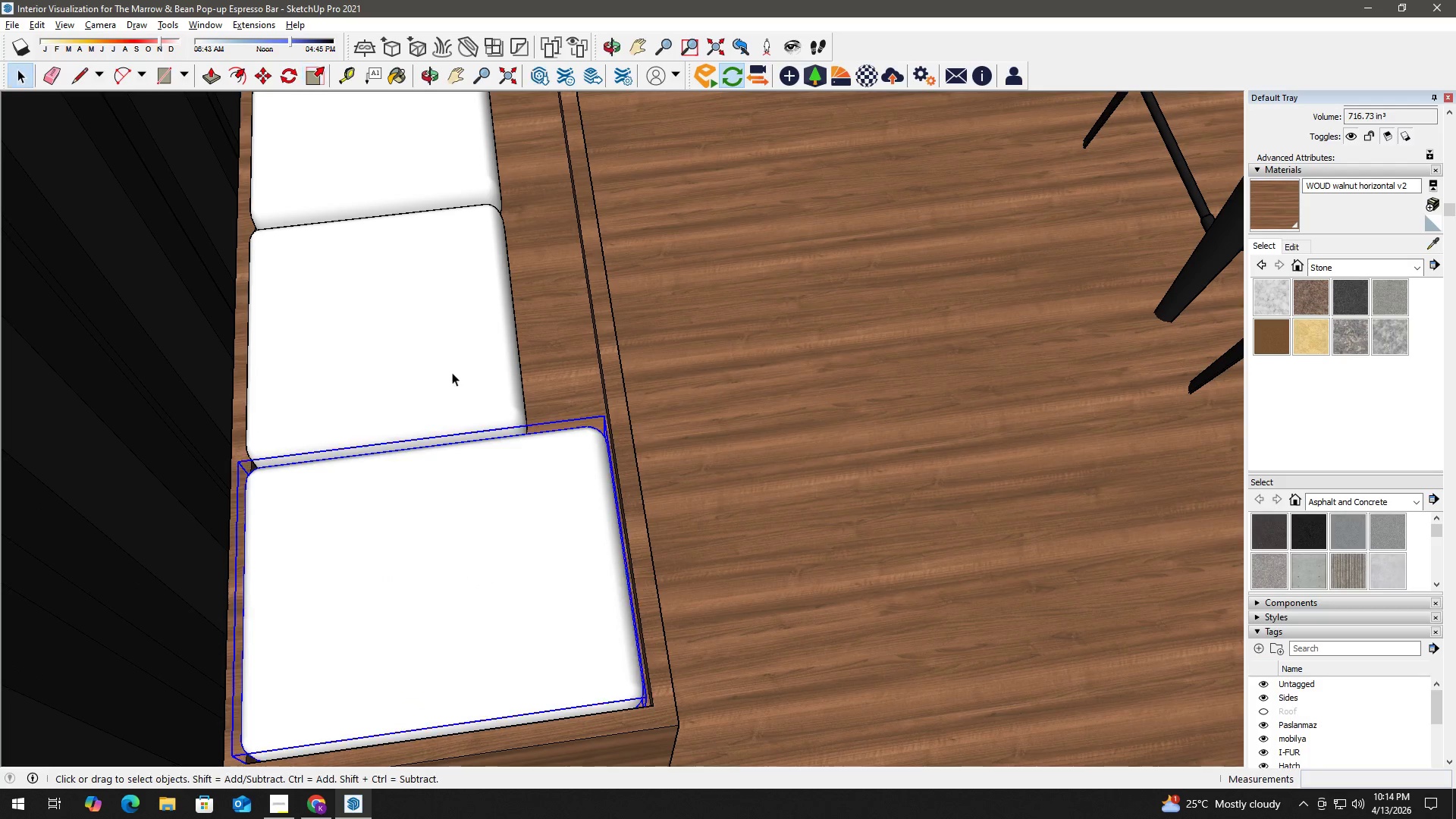 
key(Escape)
 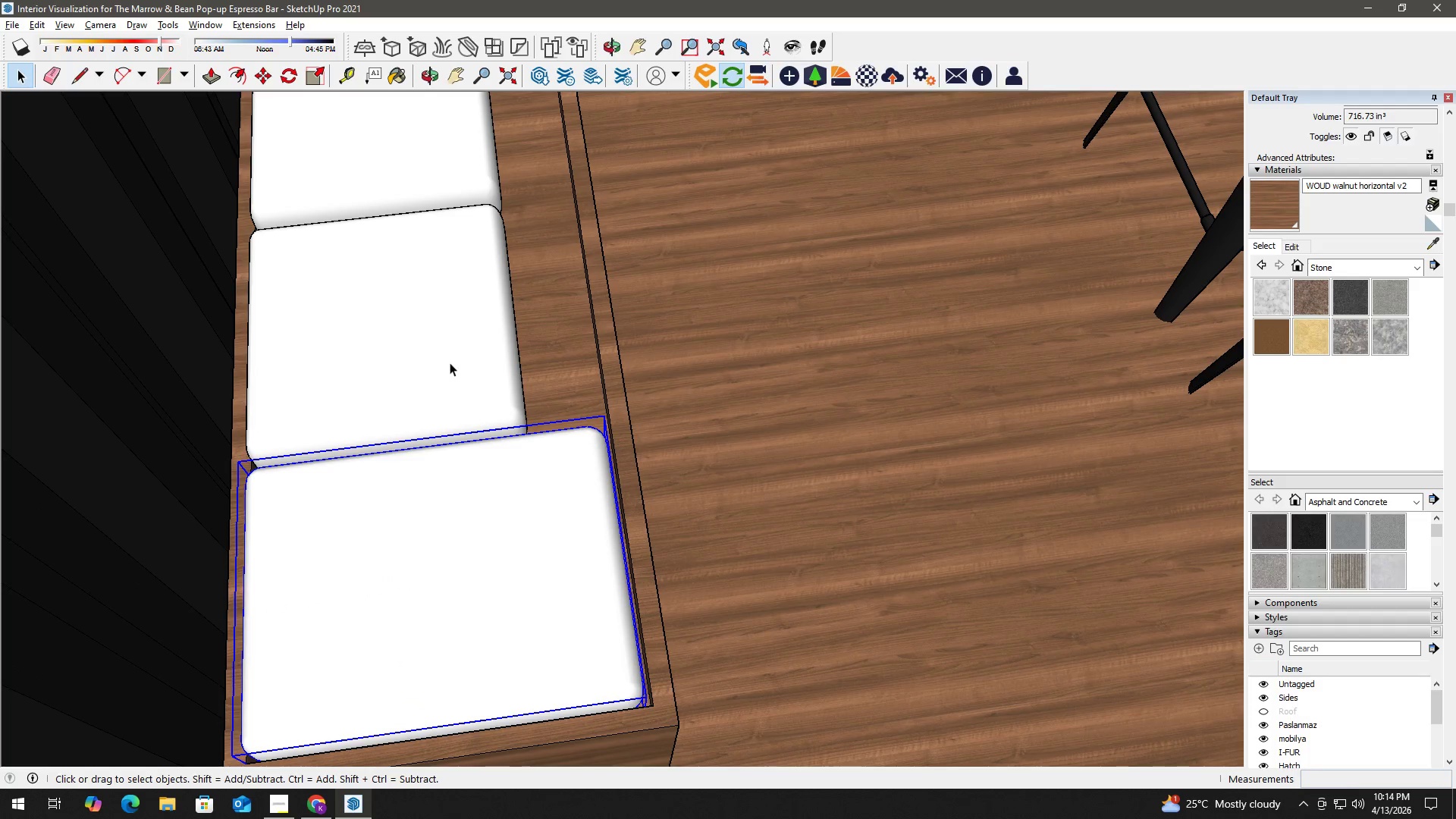 
left_click([450, 362])
 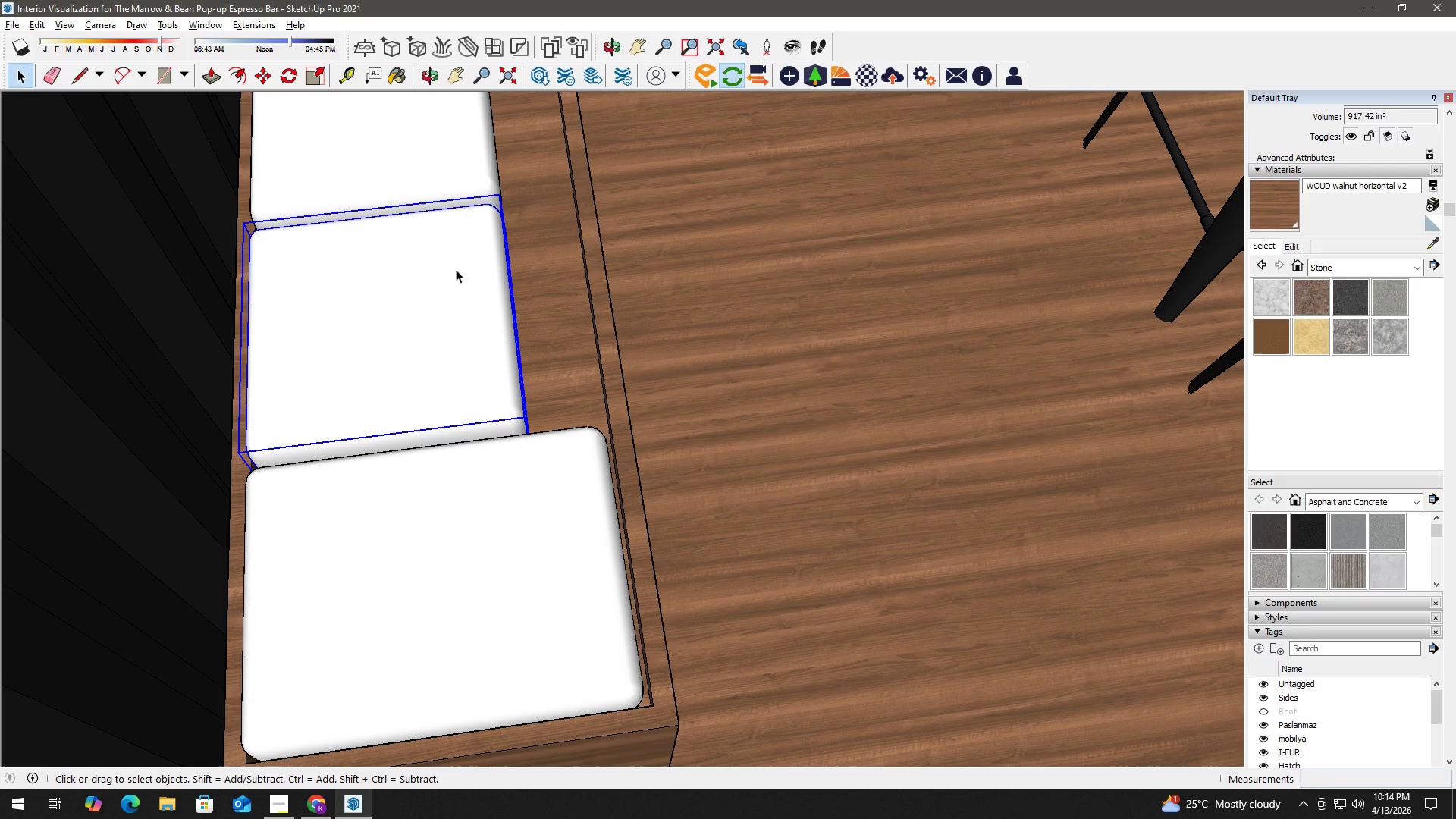 
key(Delete)
 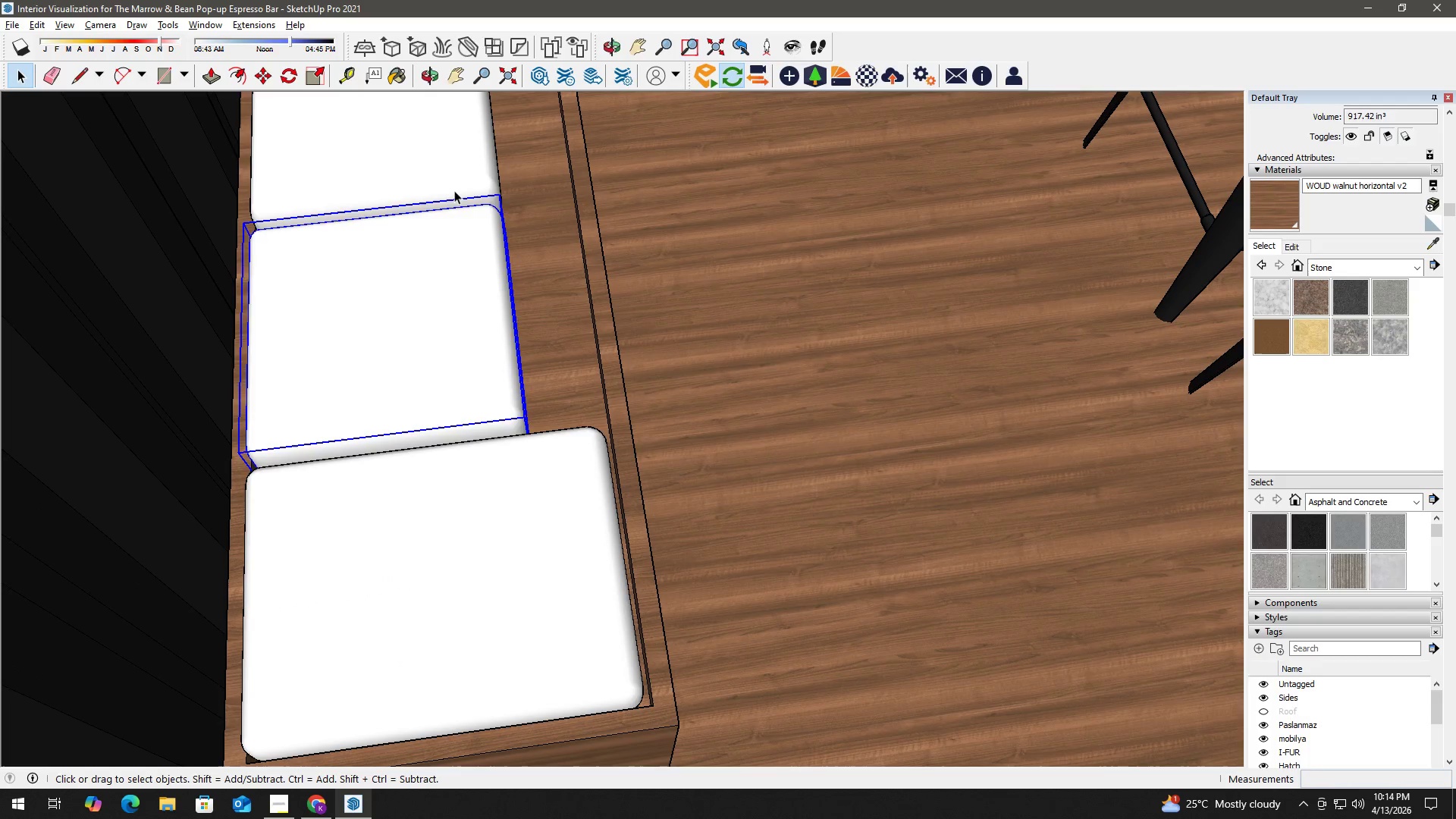 
left_click([457, 177])
 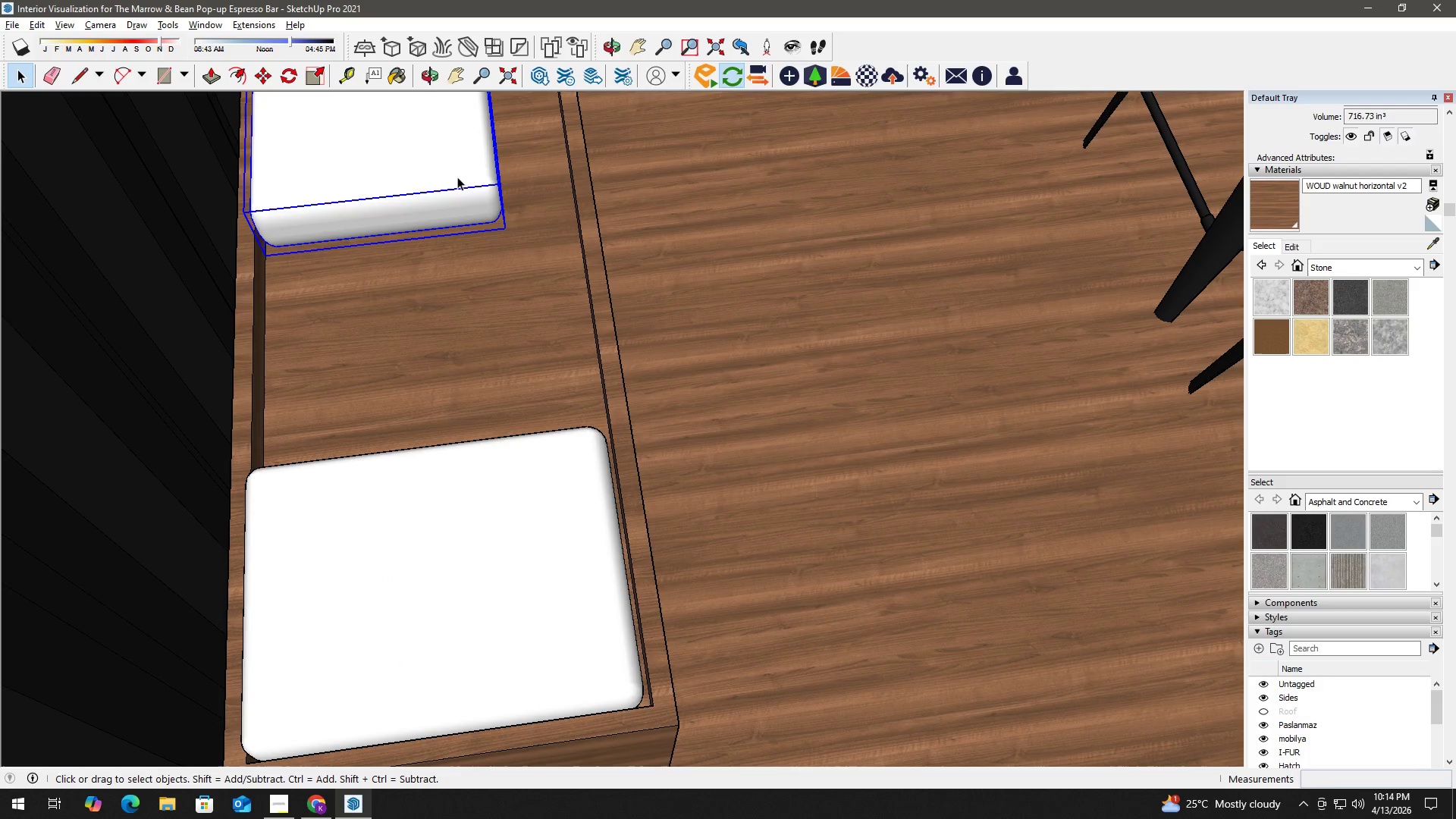 
key(Delete)
 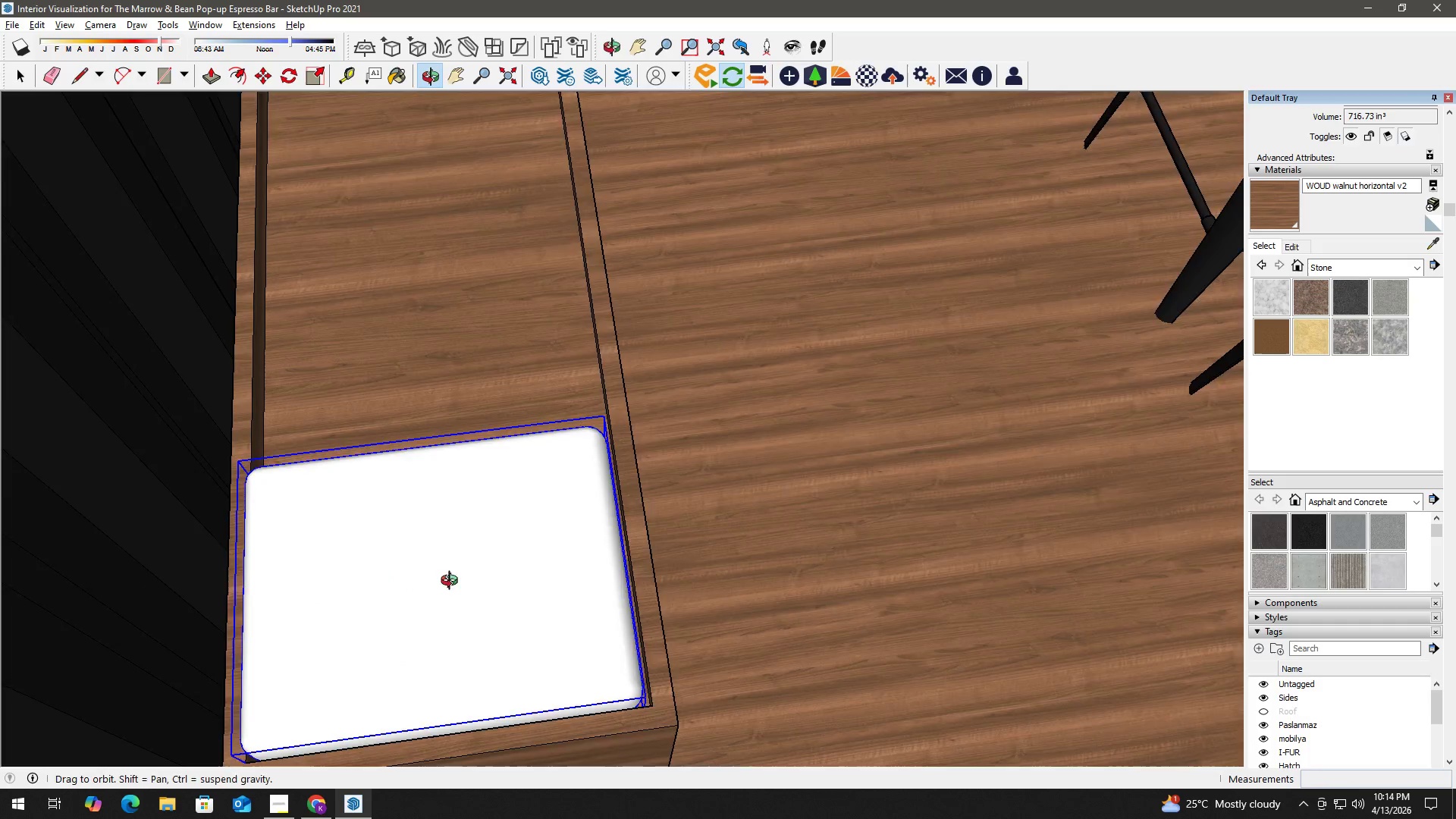 
scroll: coordinate [423, 478], scroll_direction: down, amount: 3.0
 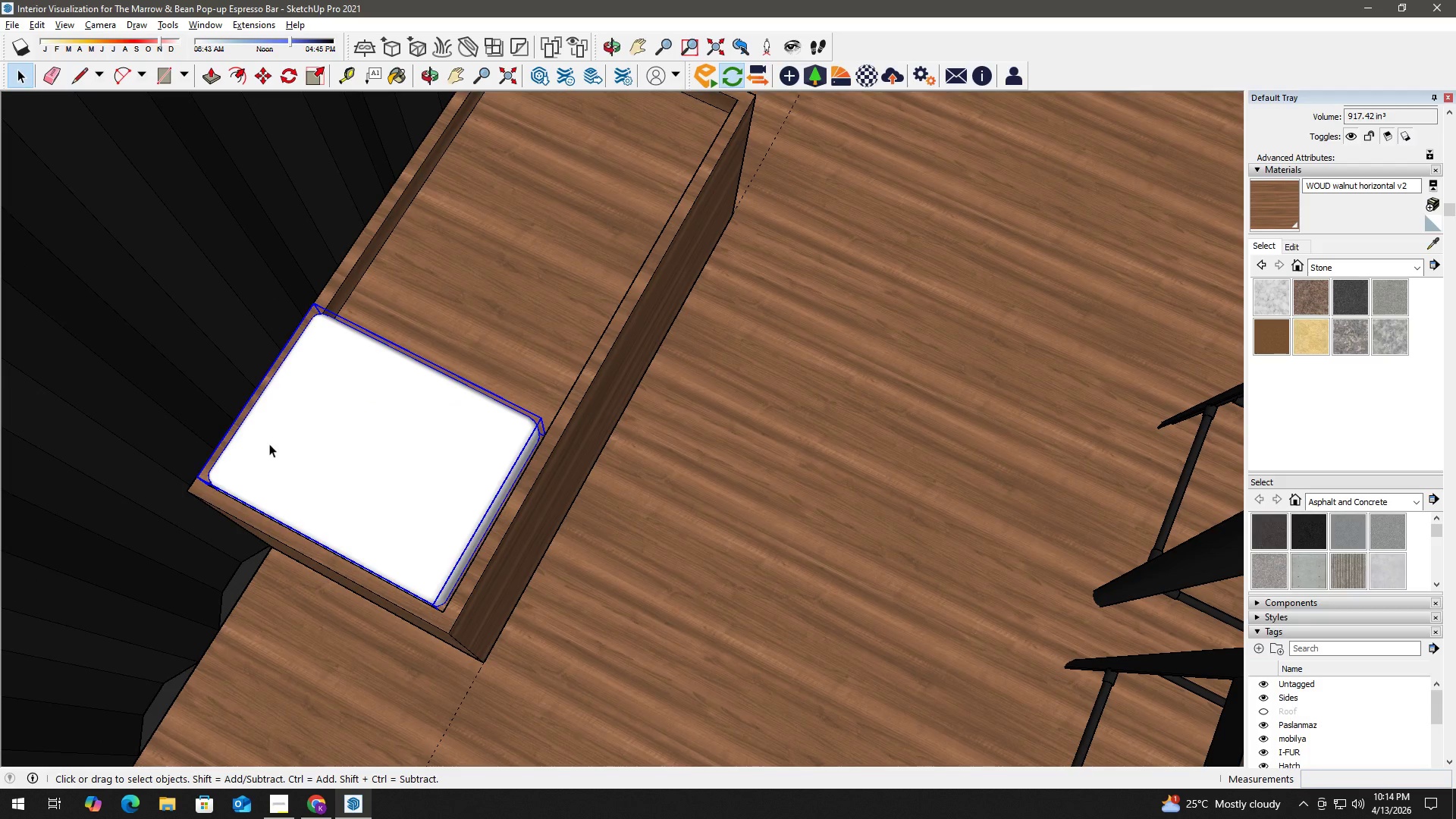 
key(M)
 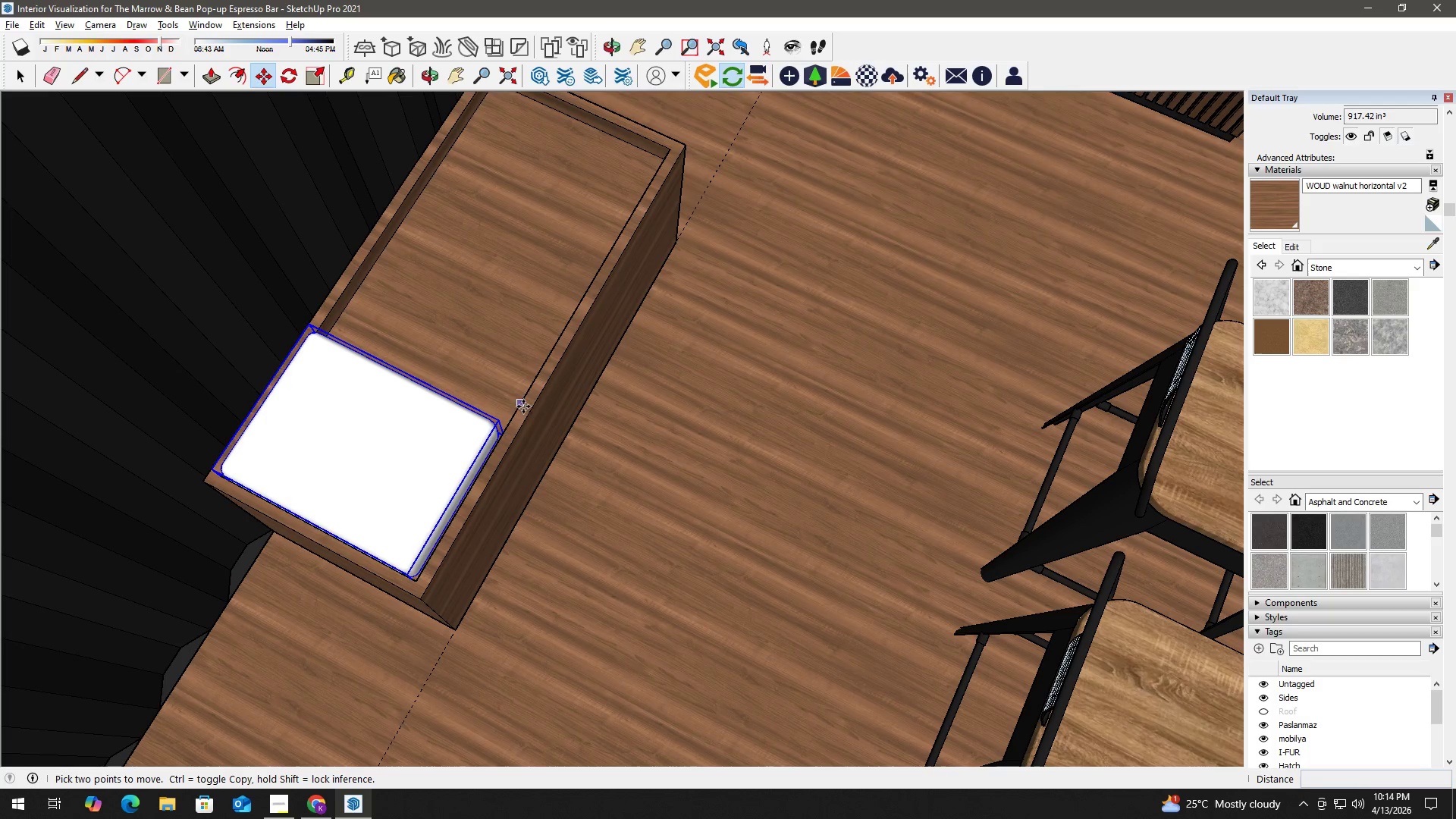 
scroll: coordinate [284, 431], scroll_direction: down, amount: 2.0
 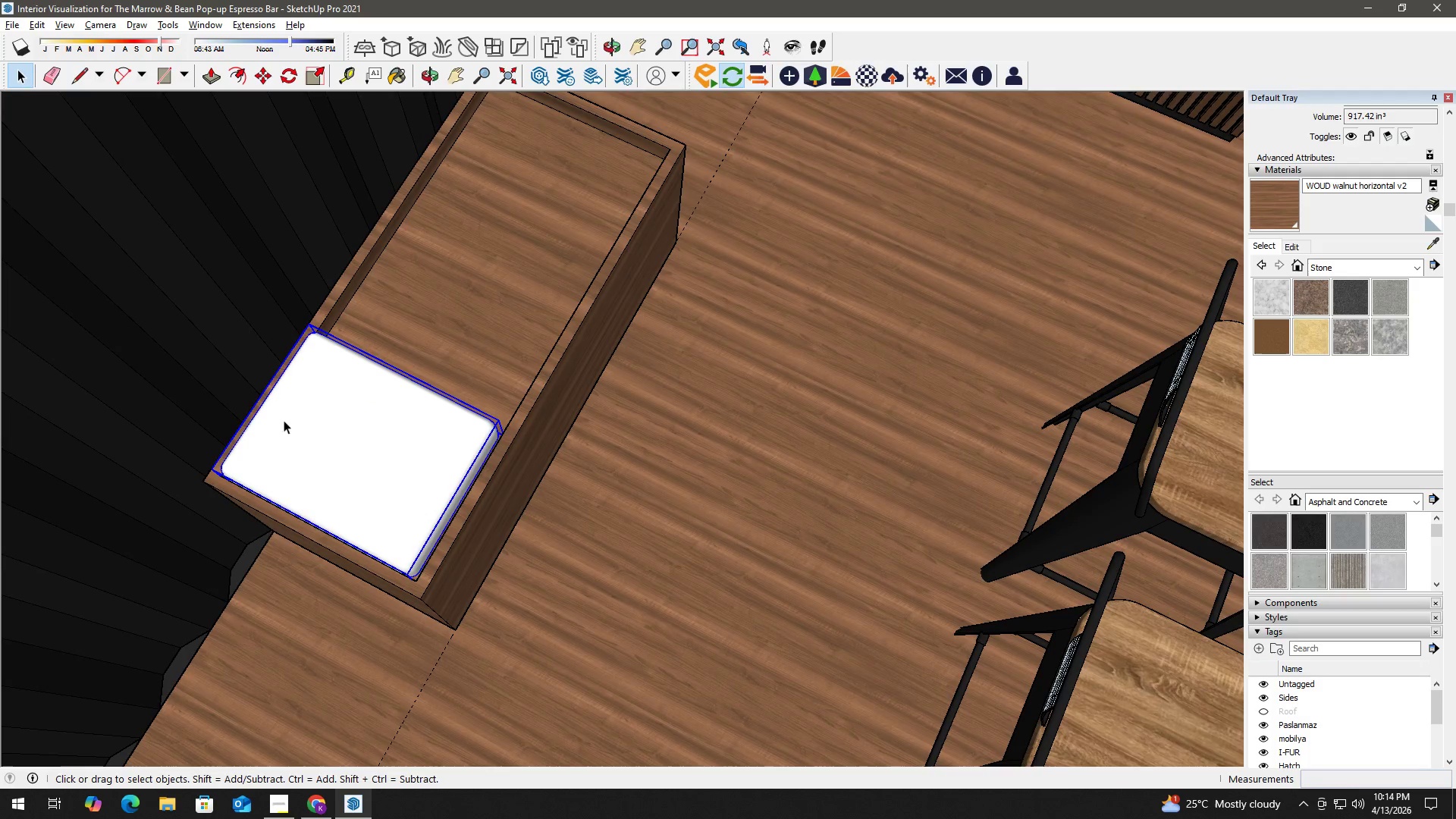 
left_click([529, 416])
 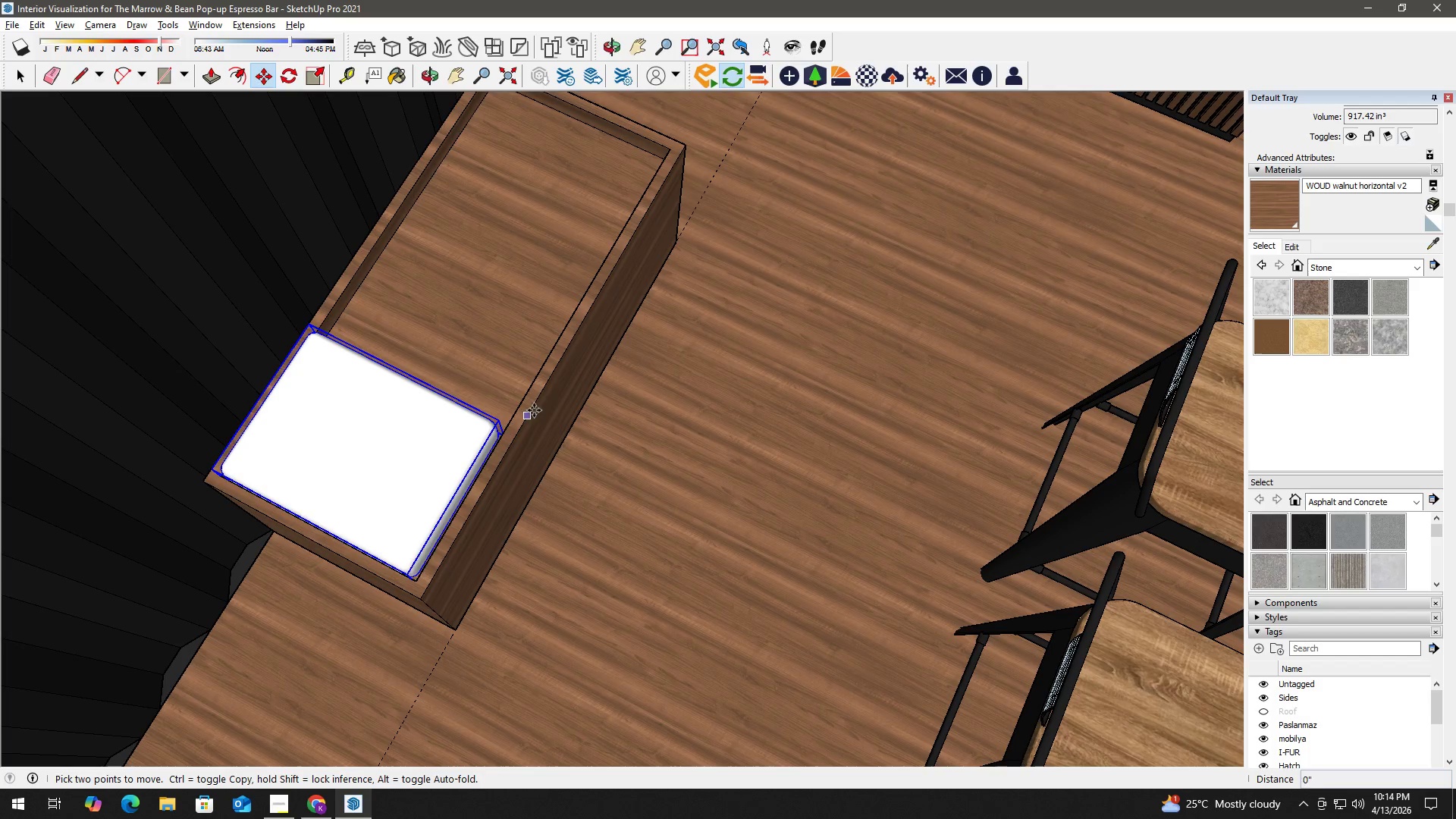 
key(Control+ControlLeft)
 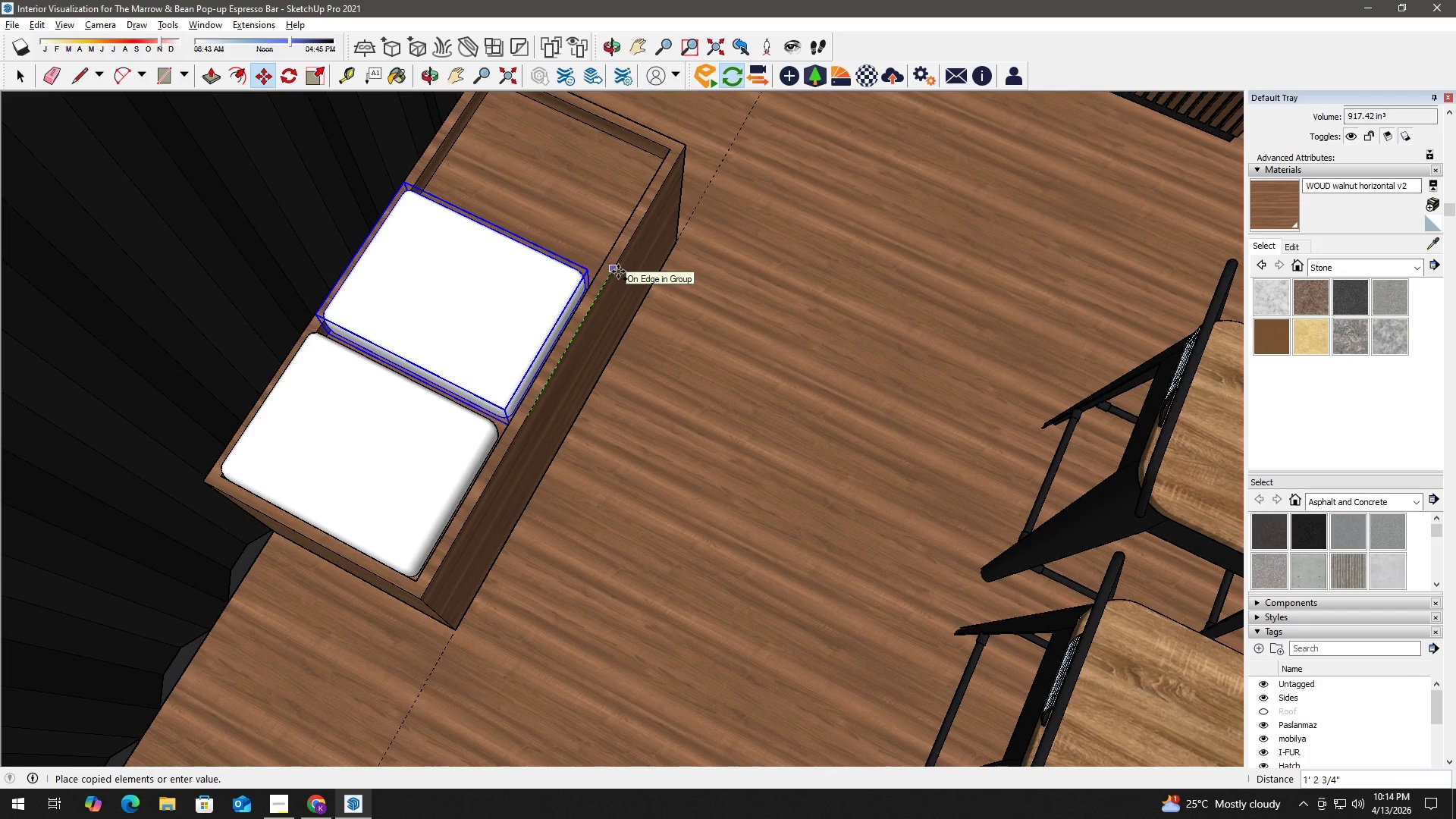 
left_click([618, 271])
 